 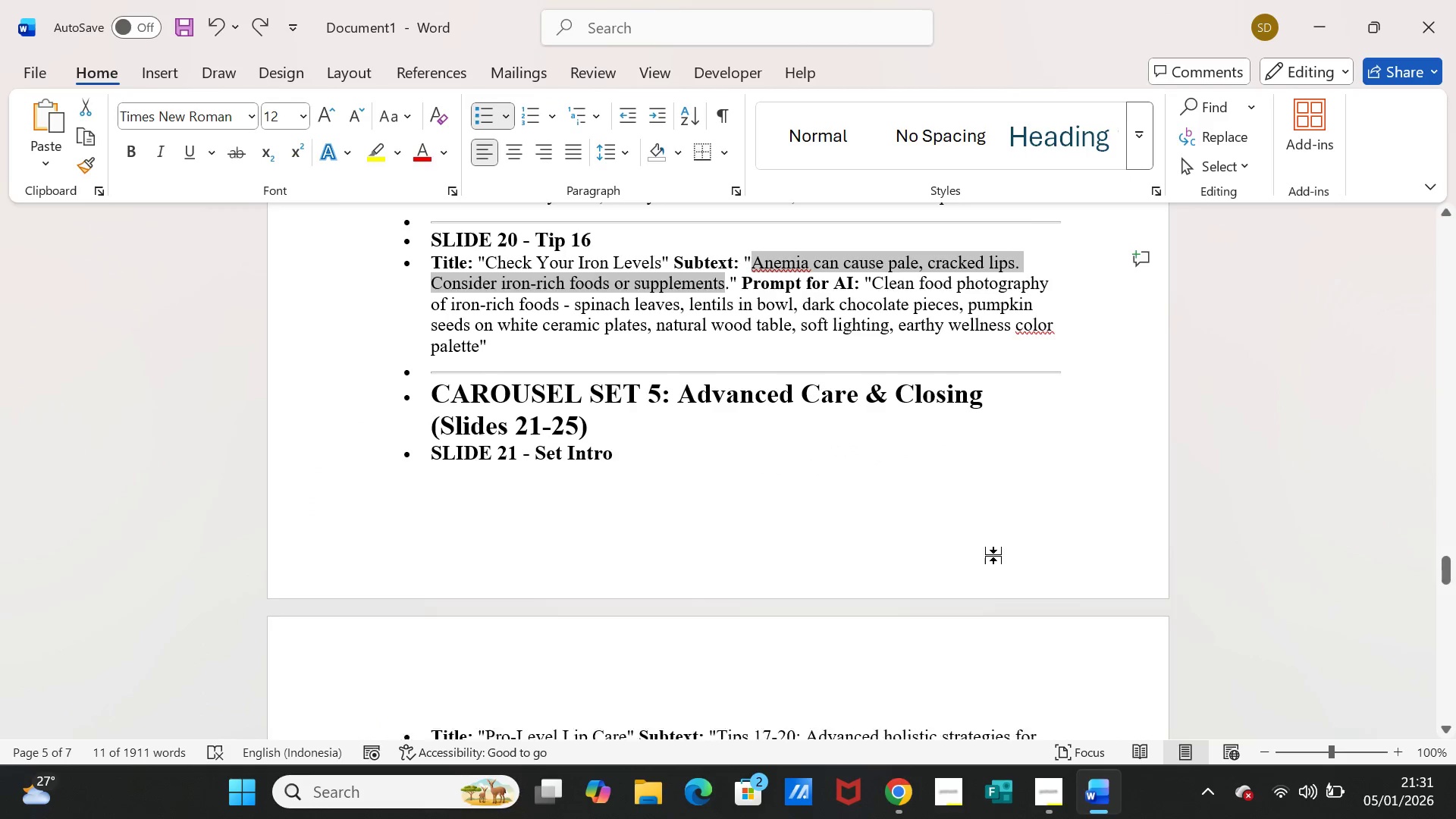 
left_click_drag(start_coordinate=[673, 540], to_coordinate=[670, 604])
 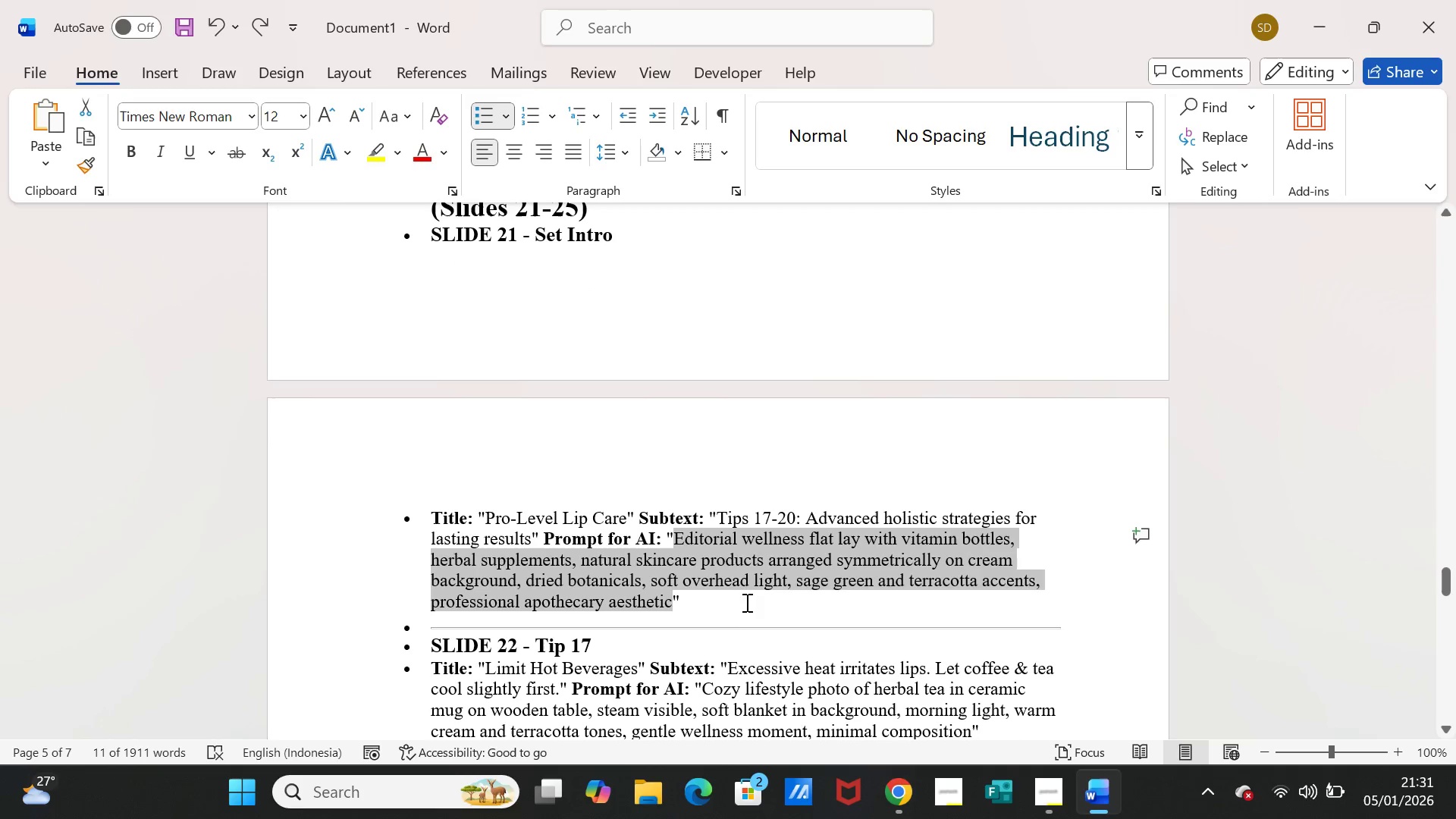 
key(Control+C)
 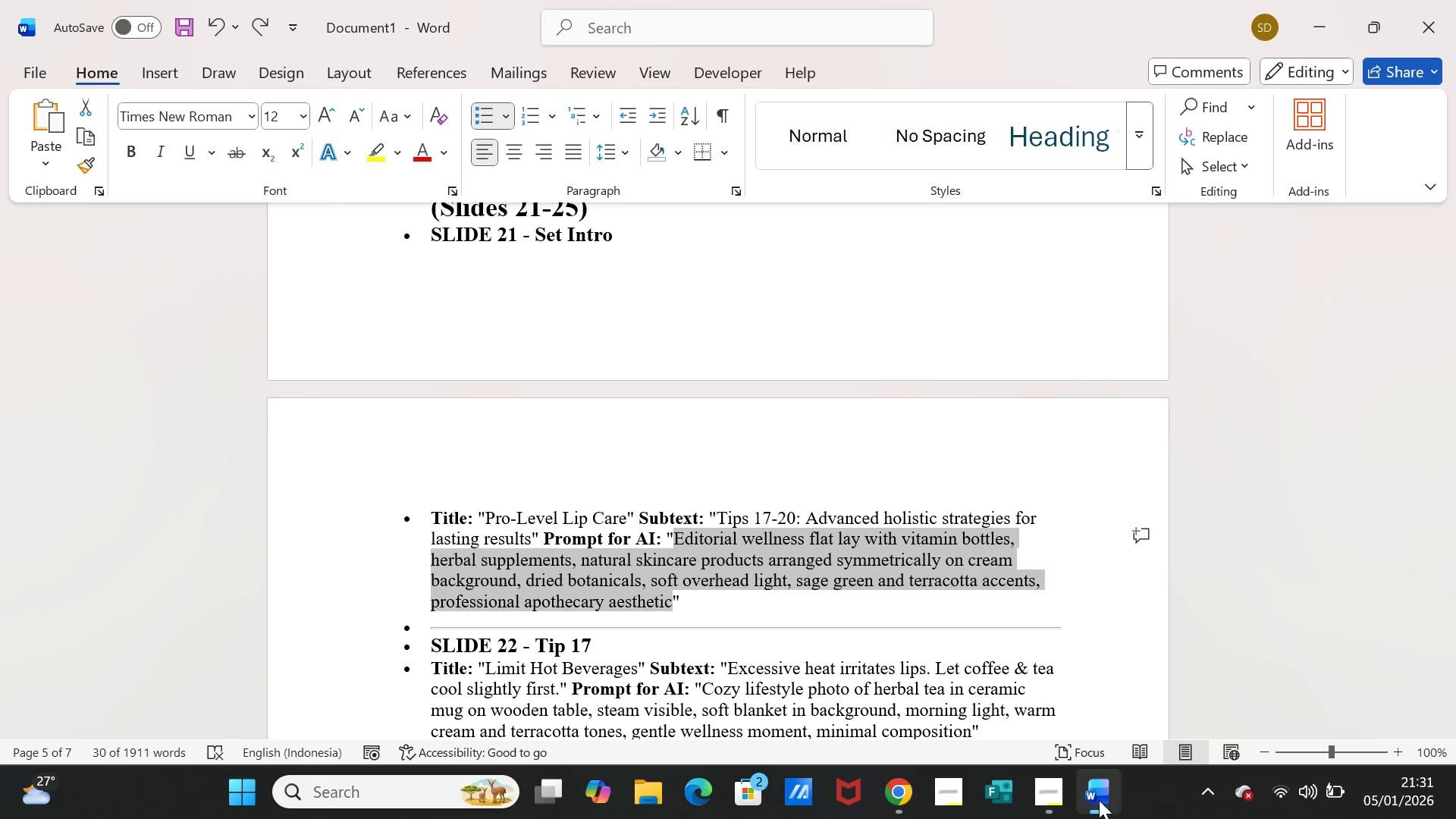 
left_click([1096, 813])
 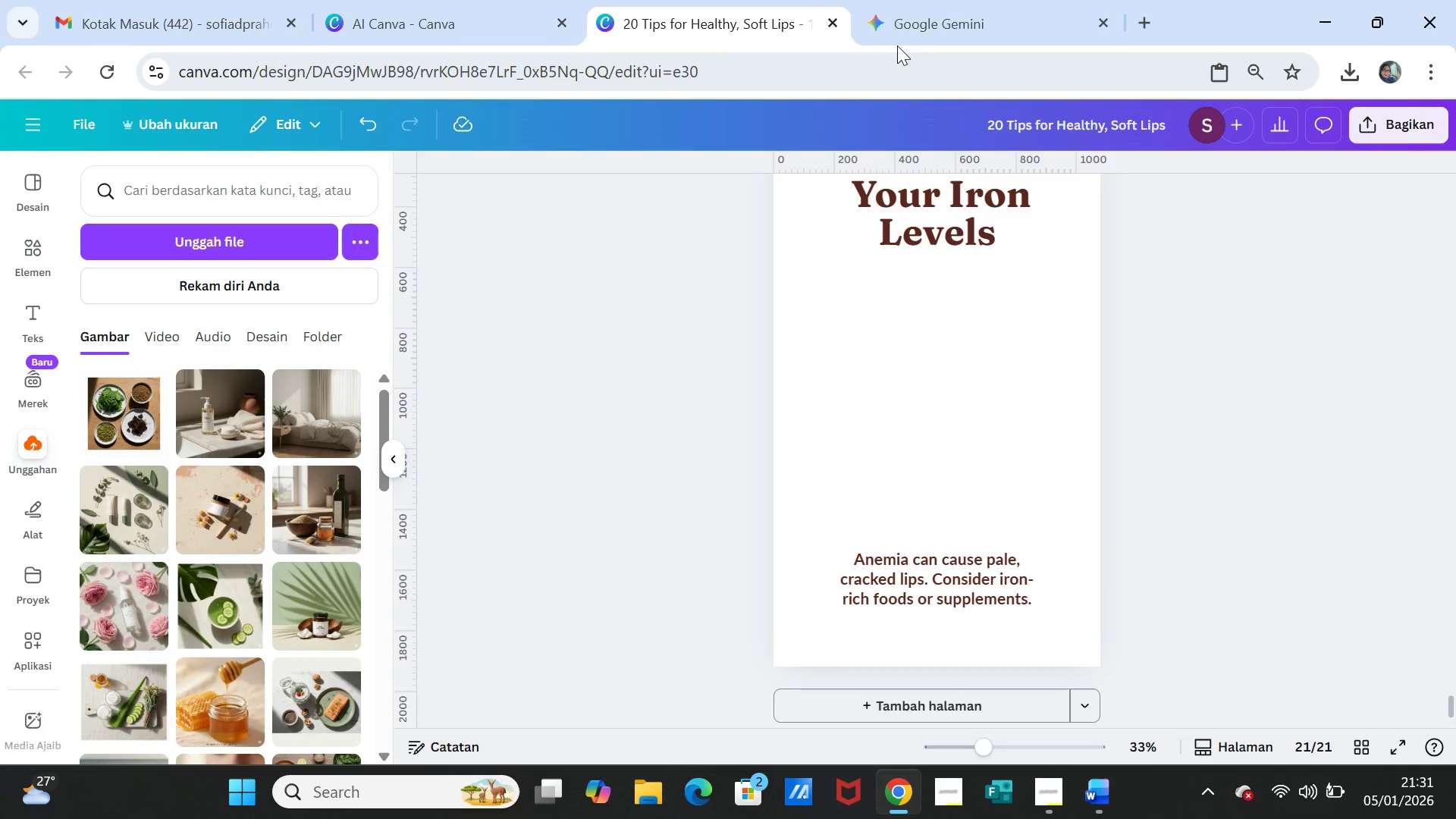 
left_click_drag(start_coordinate=[898, 41], to_coordinate=[898, 37])
 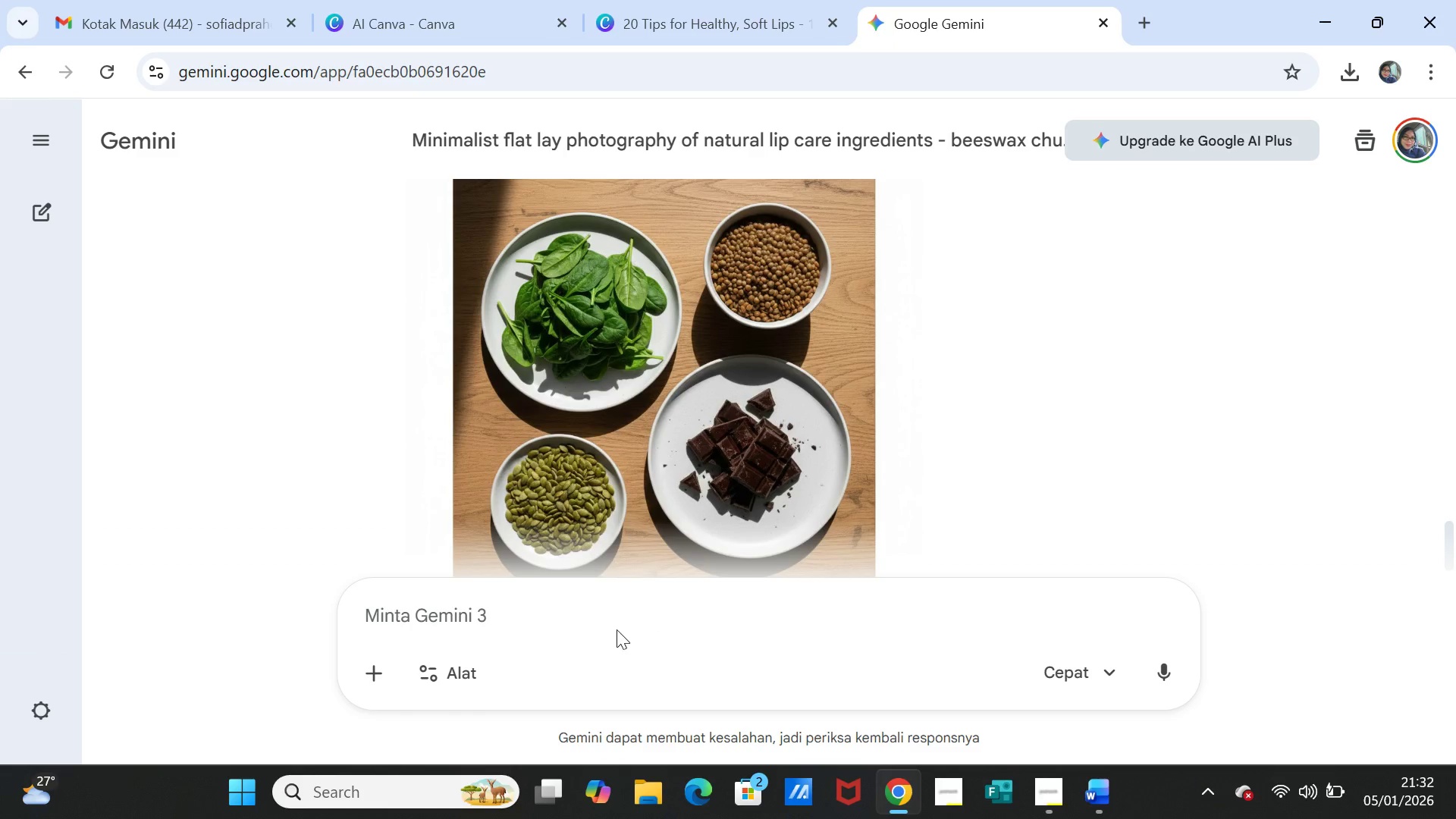 
left_click([609, 630])
 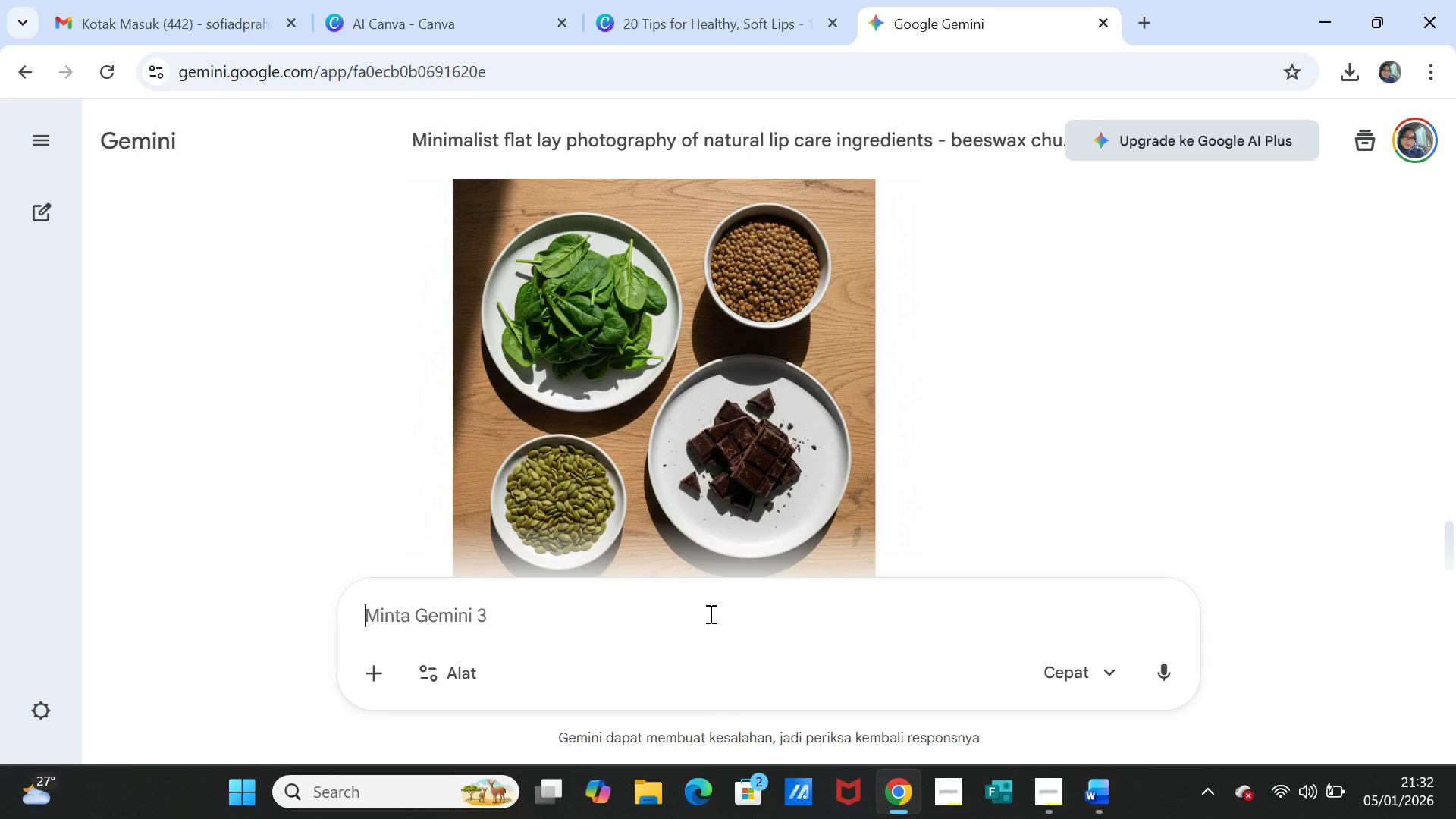 
key(Control+V)
 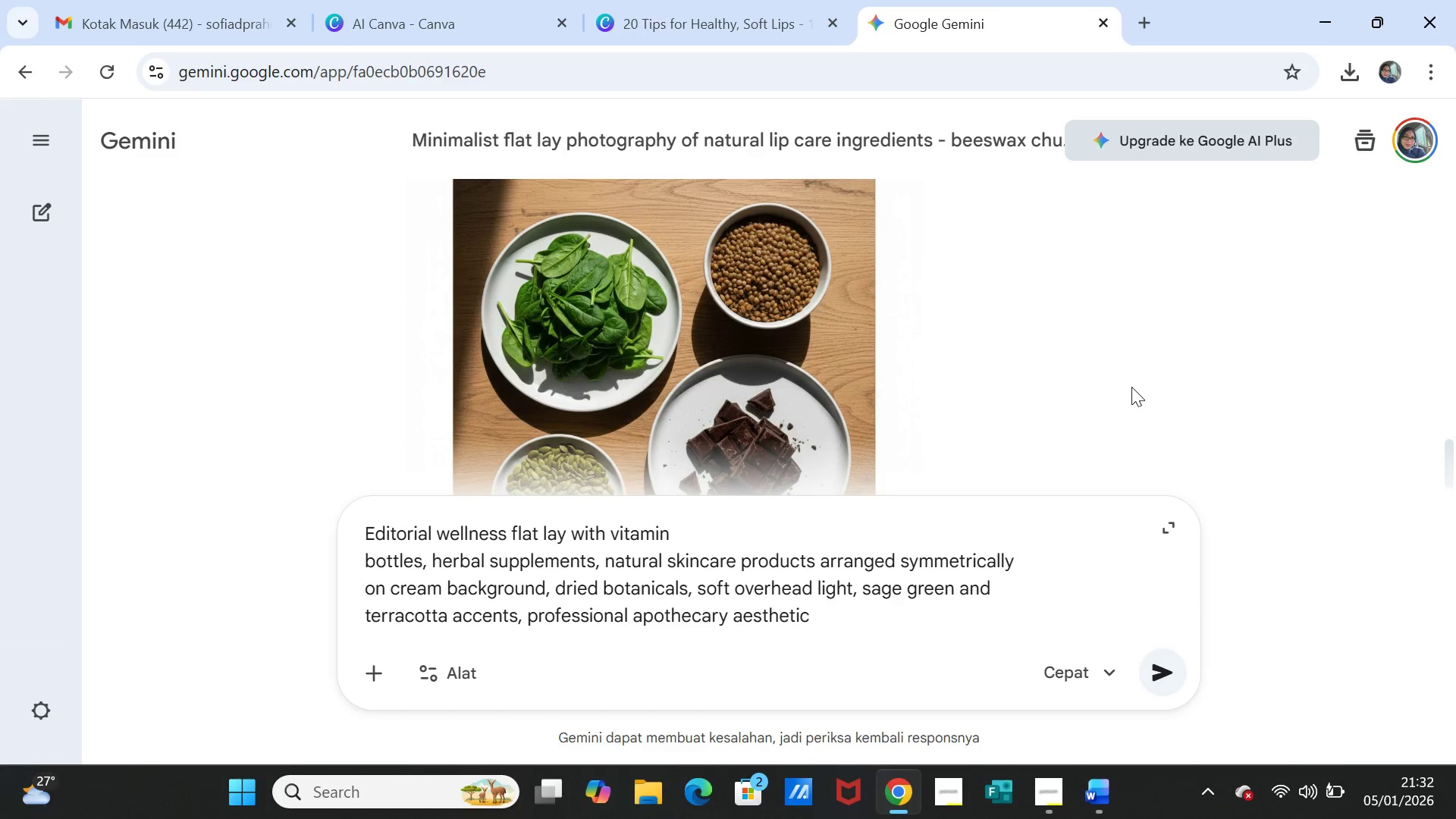 
scroll: coordinate [1146, 359], scroll_direction: up, amount: 3.0
 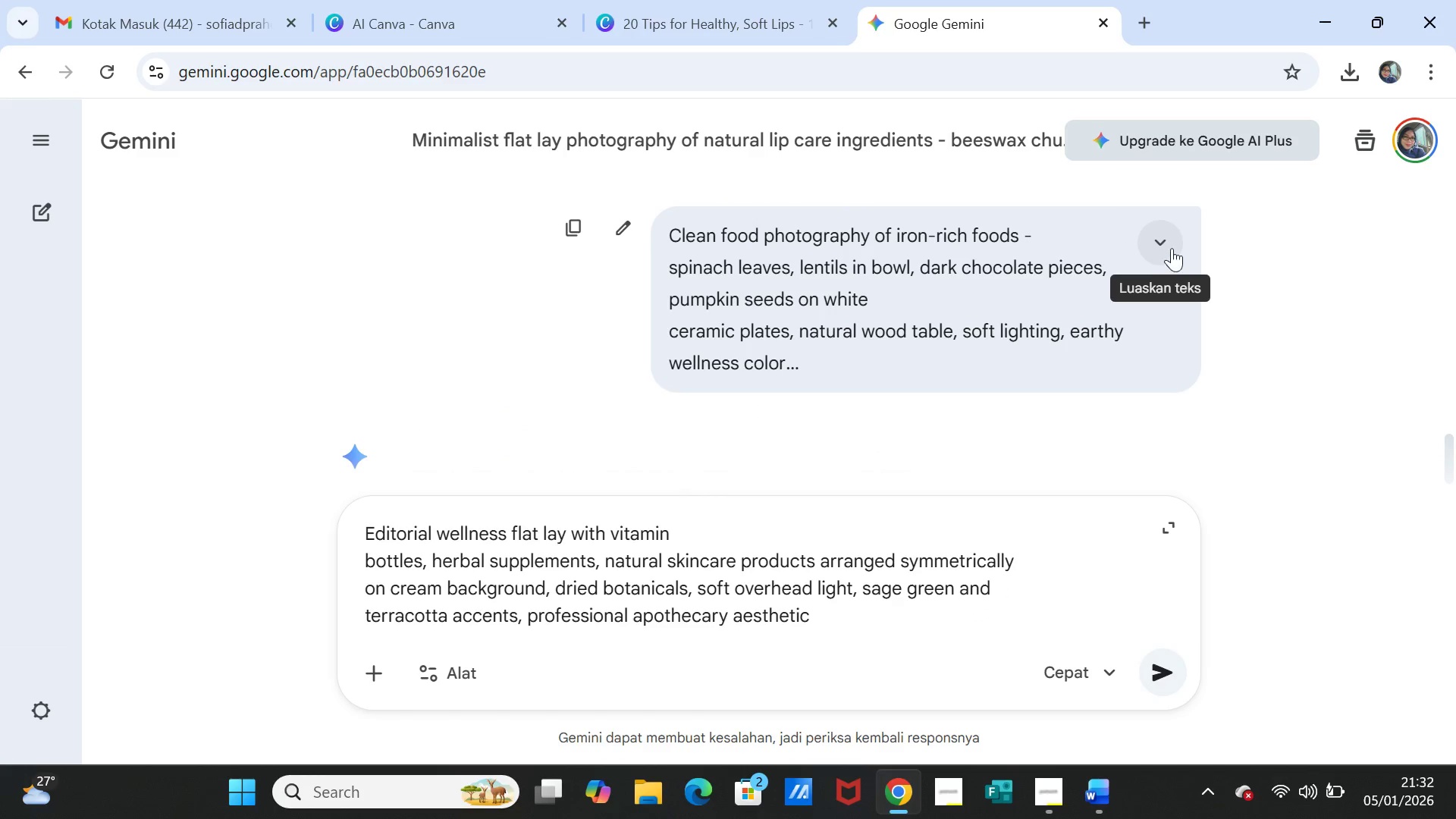 
left_click([1171, 245])
 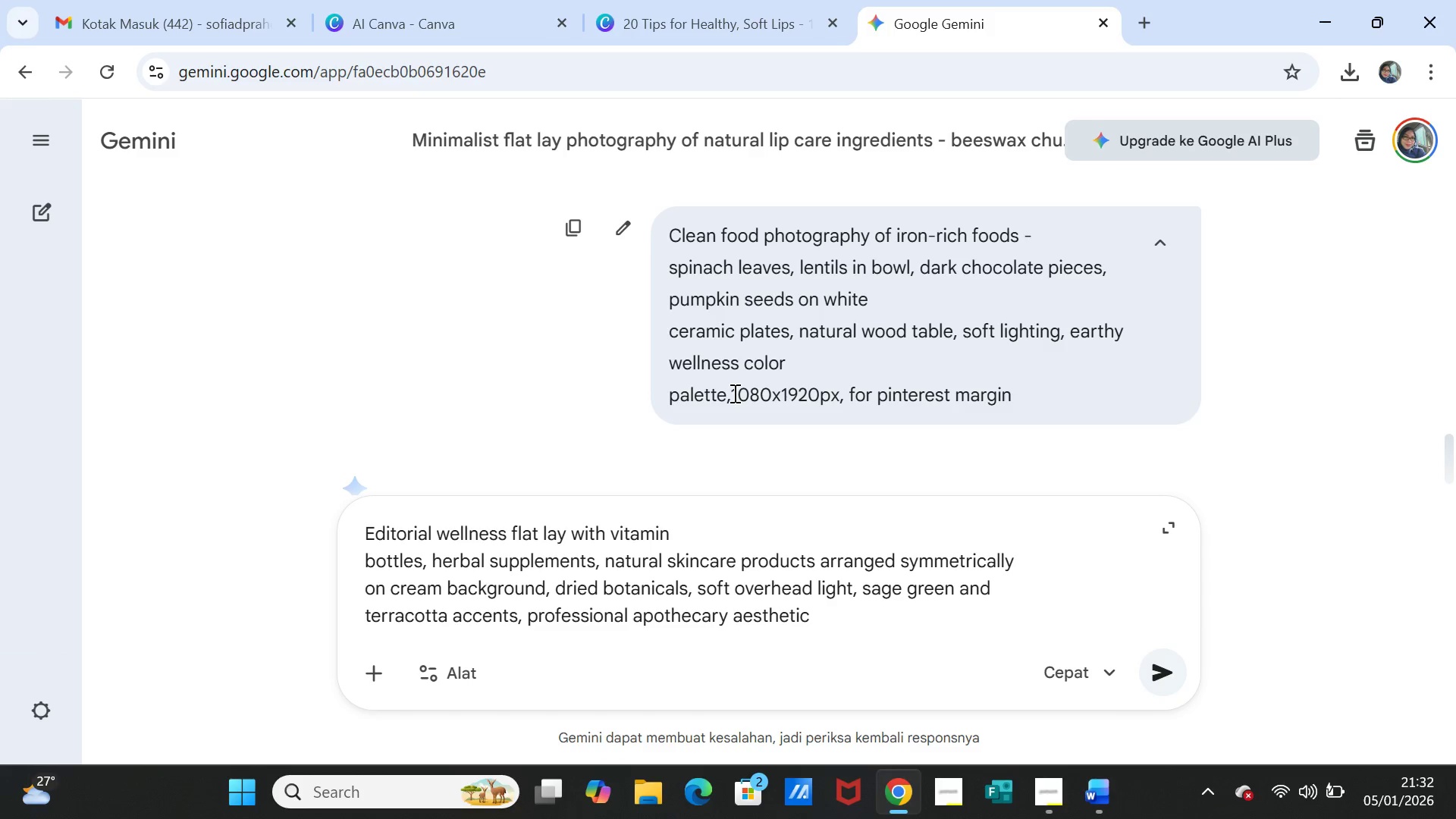 
left_click_drag(start_coordinate=[730, 393], to_coordinate=[1045, 395])
 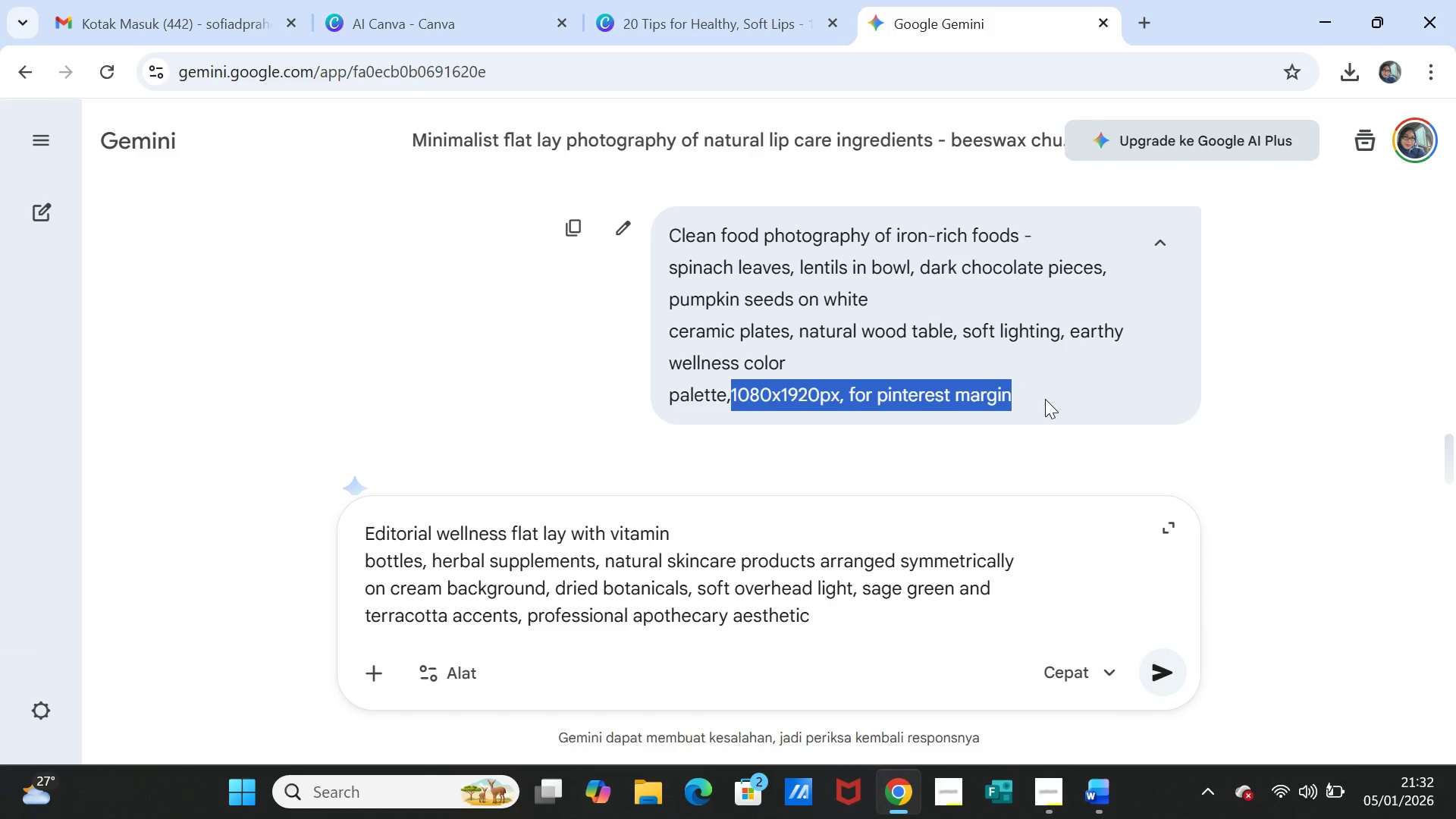 
key(Control+C)
 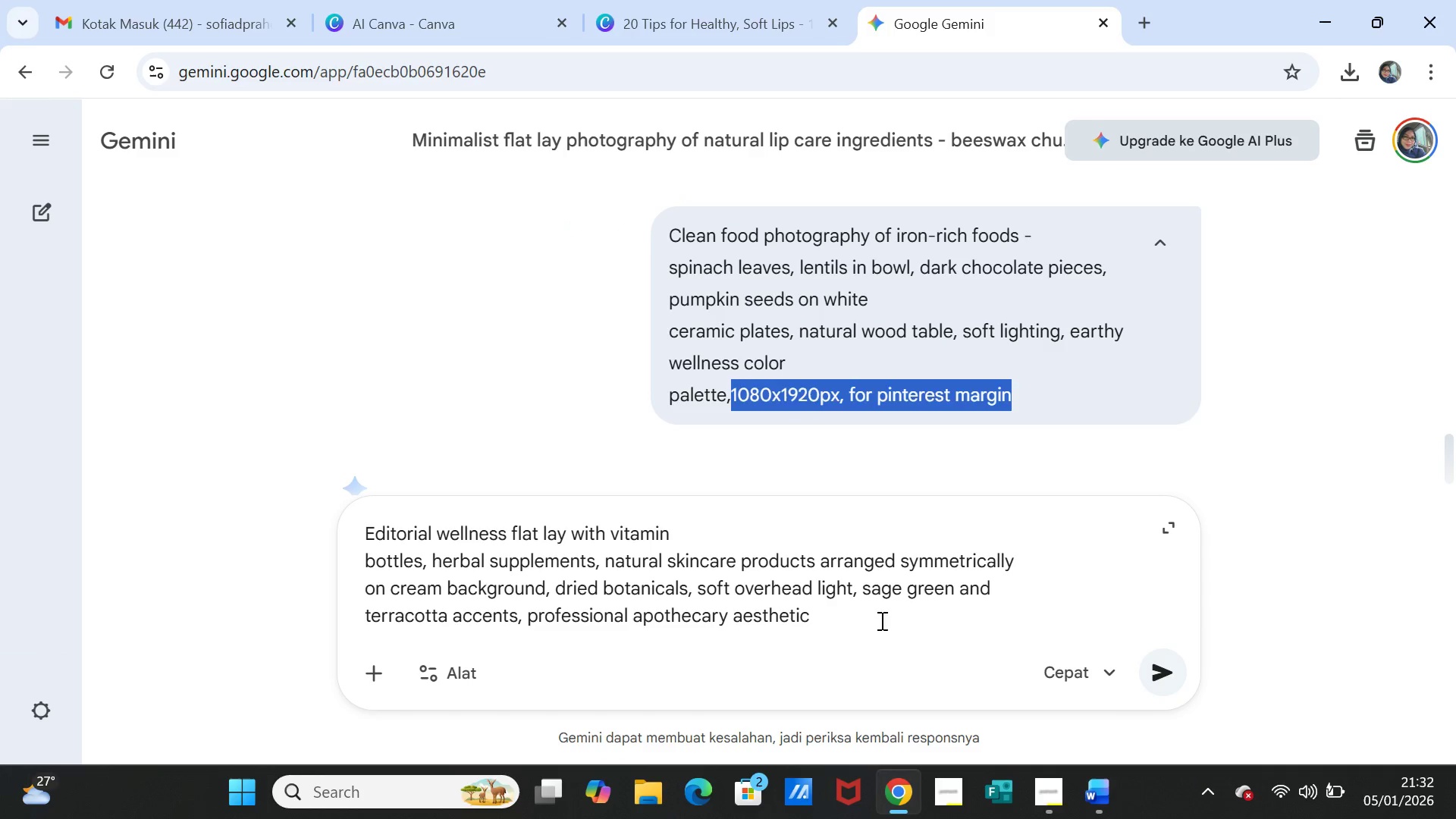 
left_click([881, 616])
 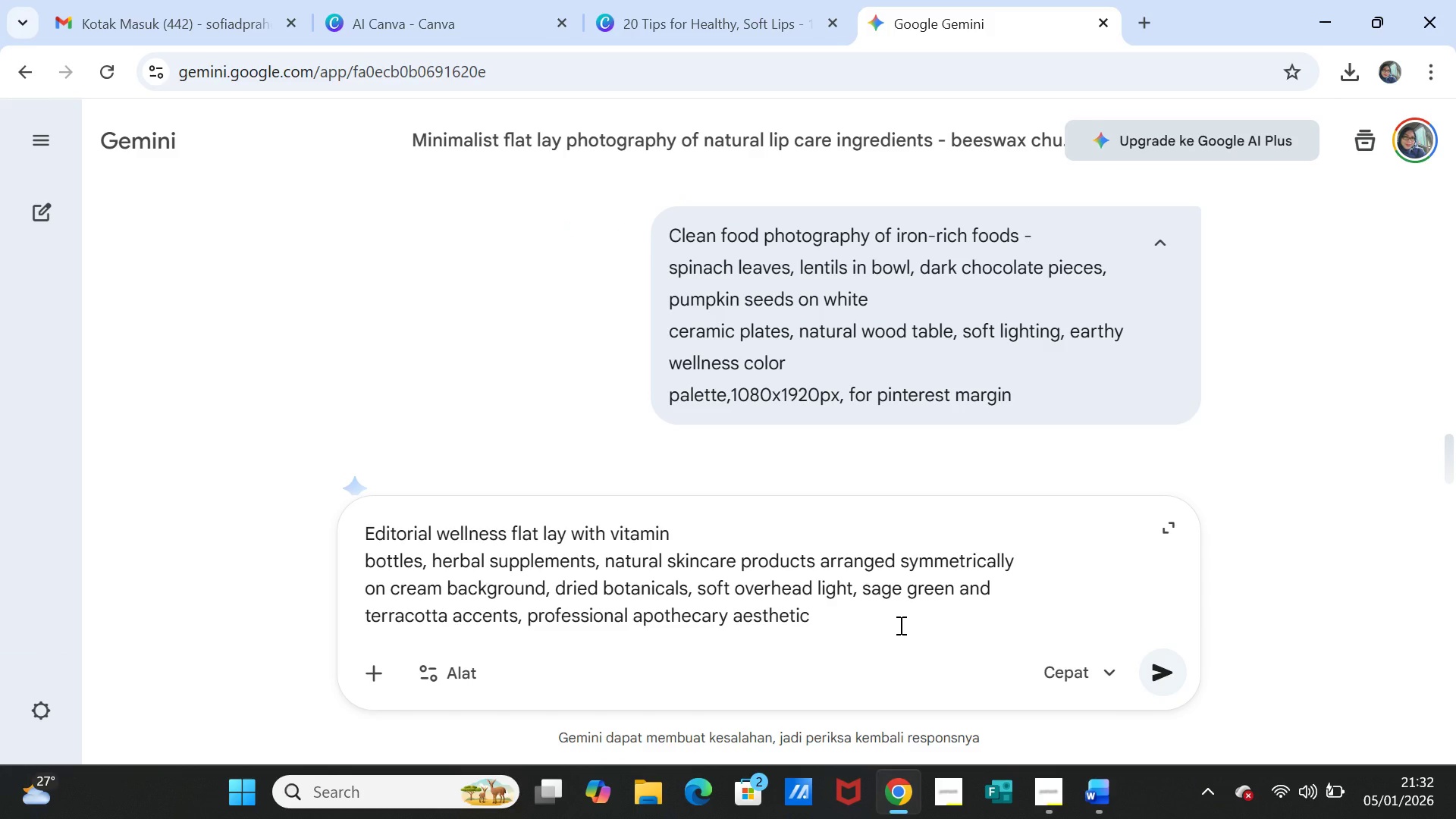 
key(Comma)
 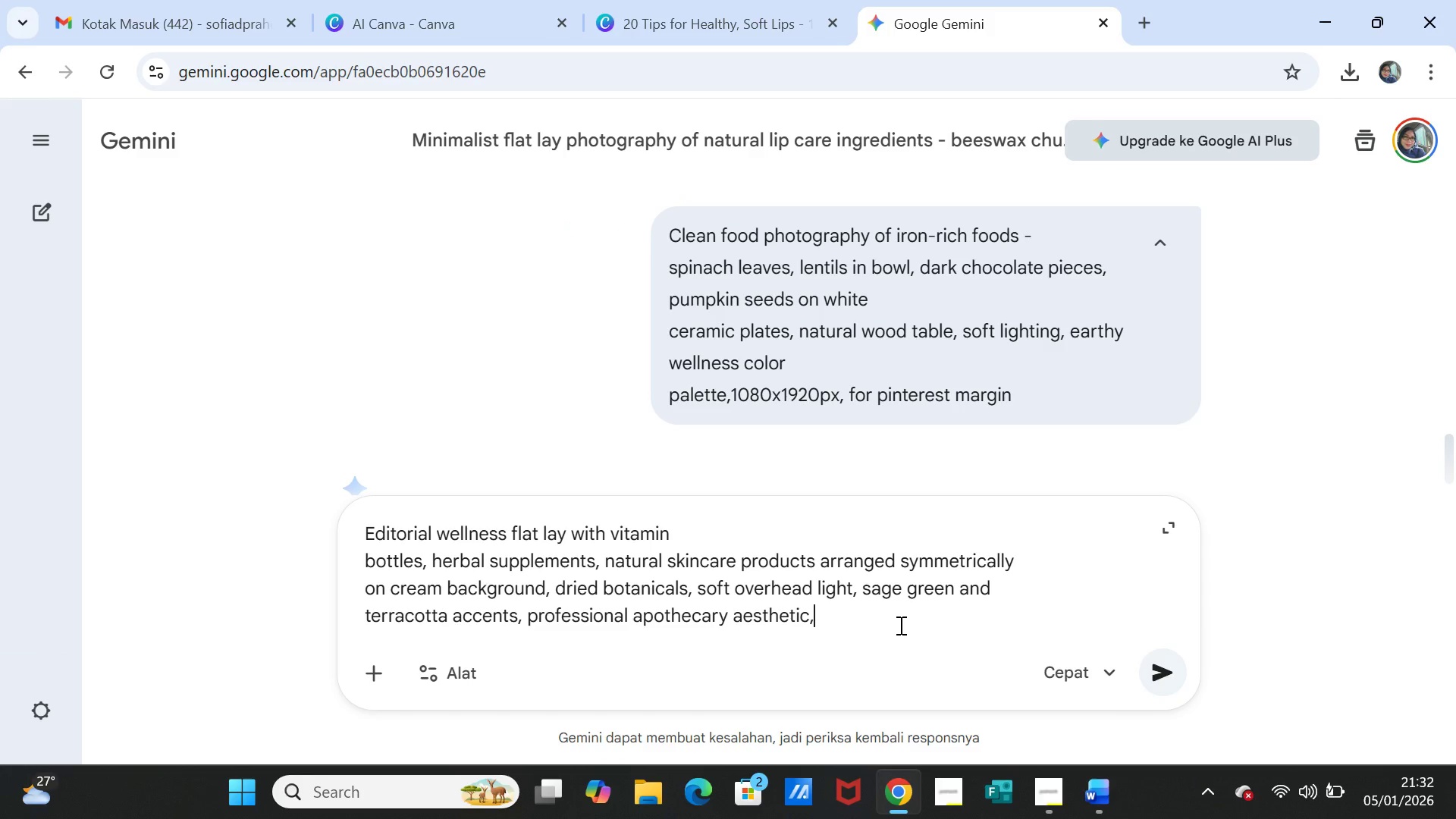 
key(Control+V)
 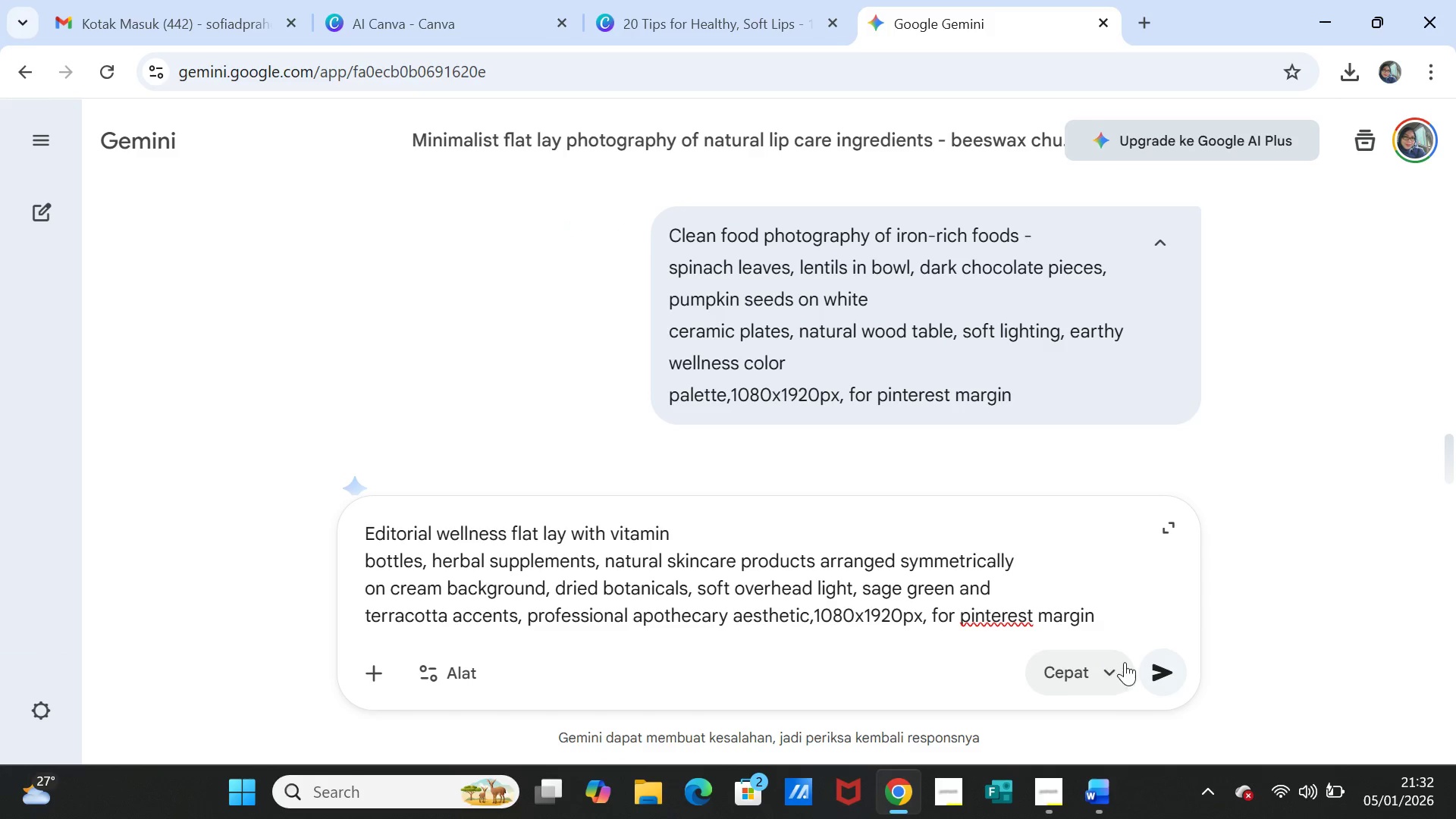 
left_click([1158, 671])
 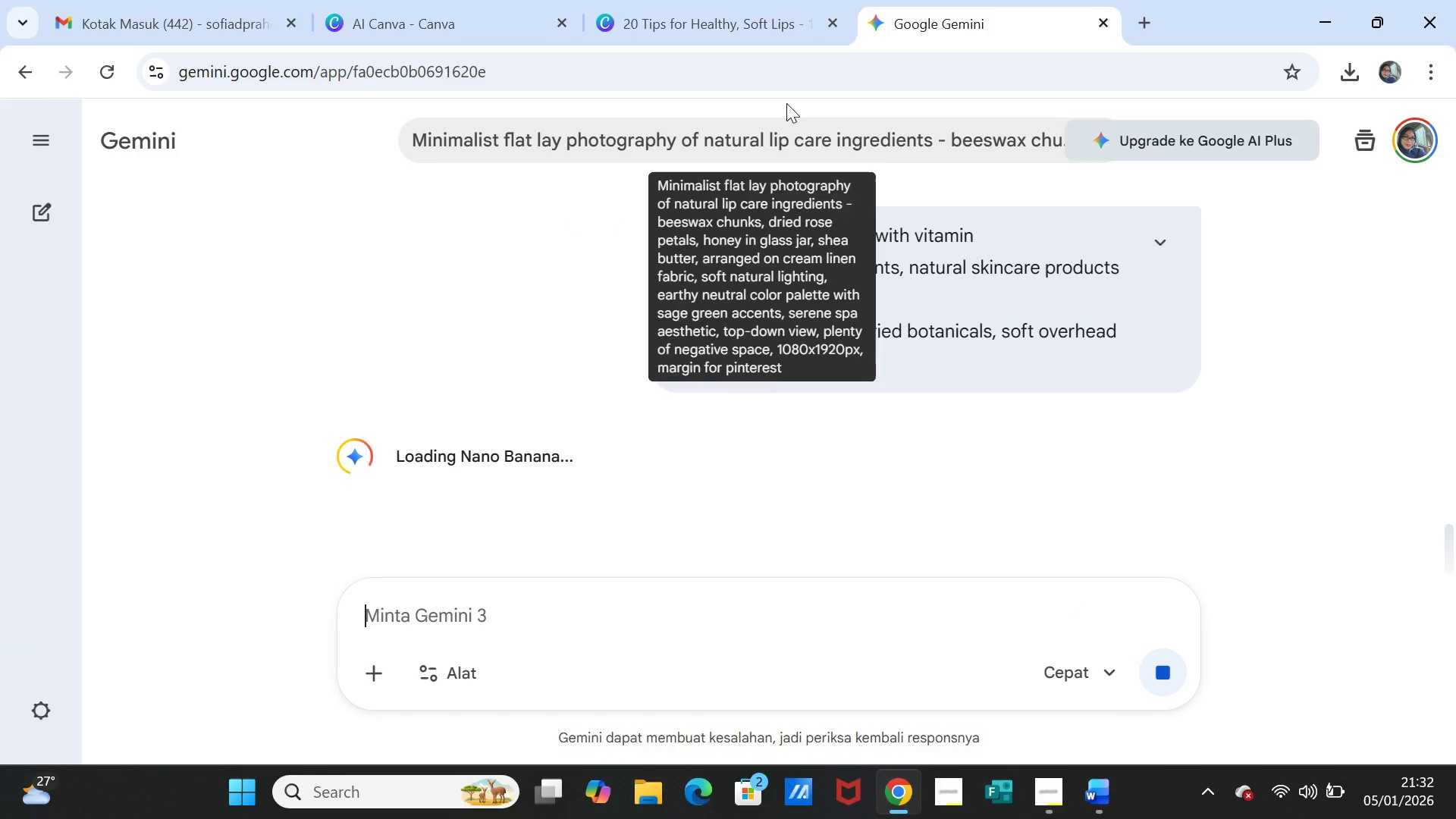 
left_click([696, 28])
 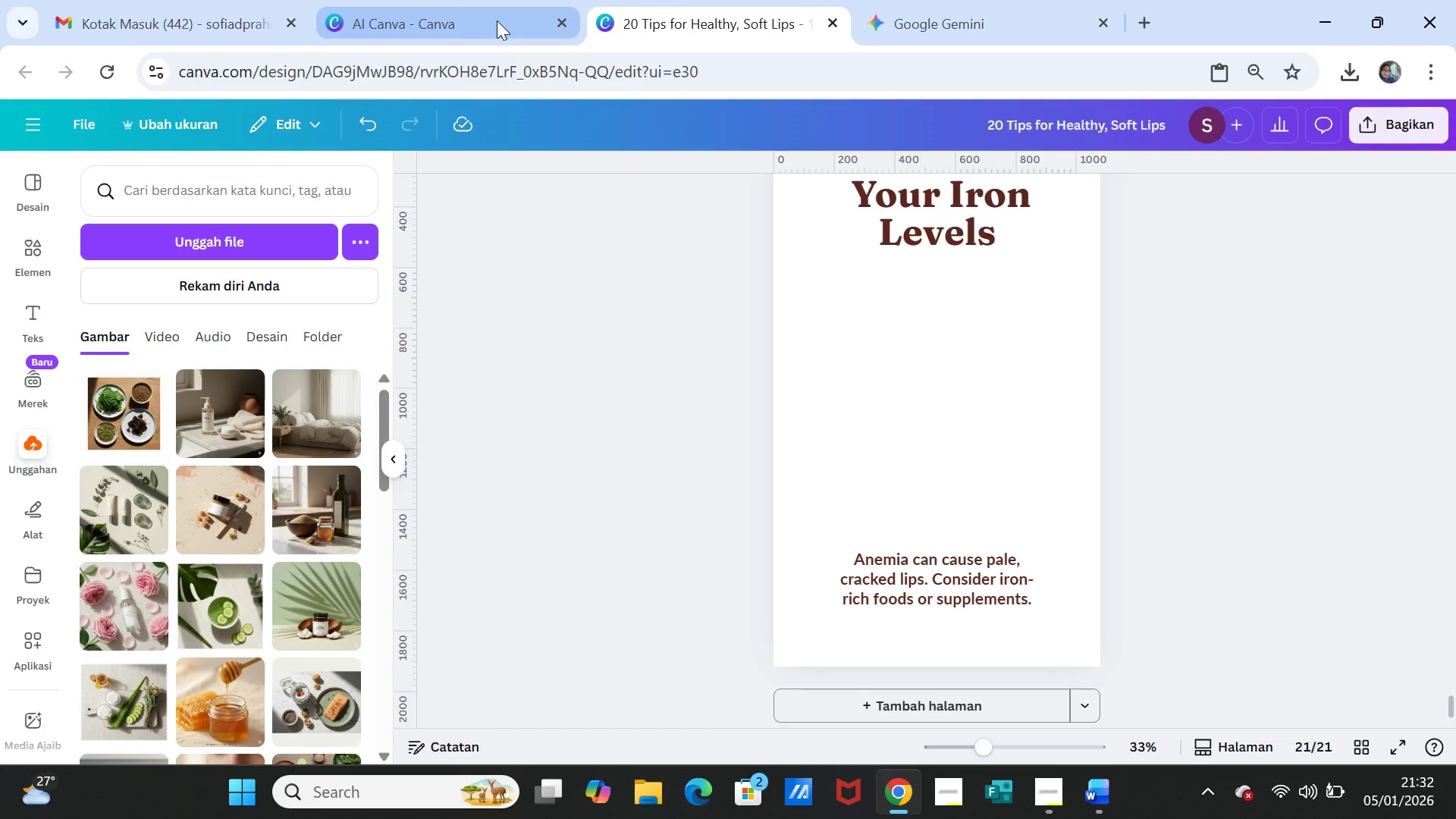 
left_click([896, 9])
 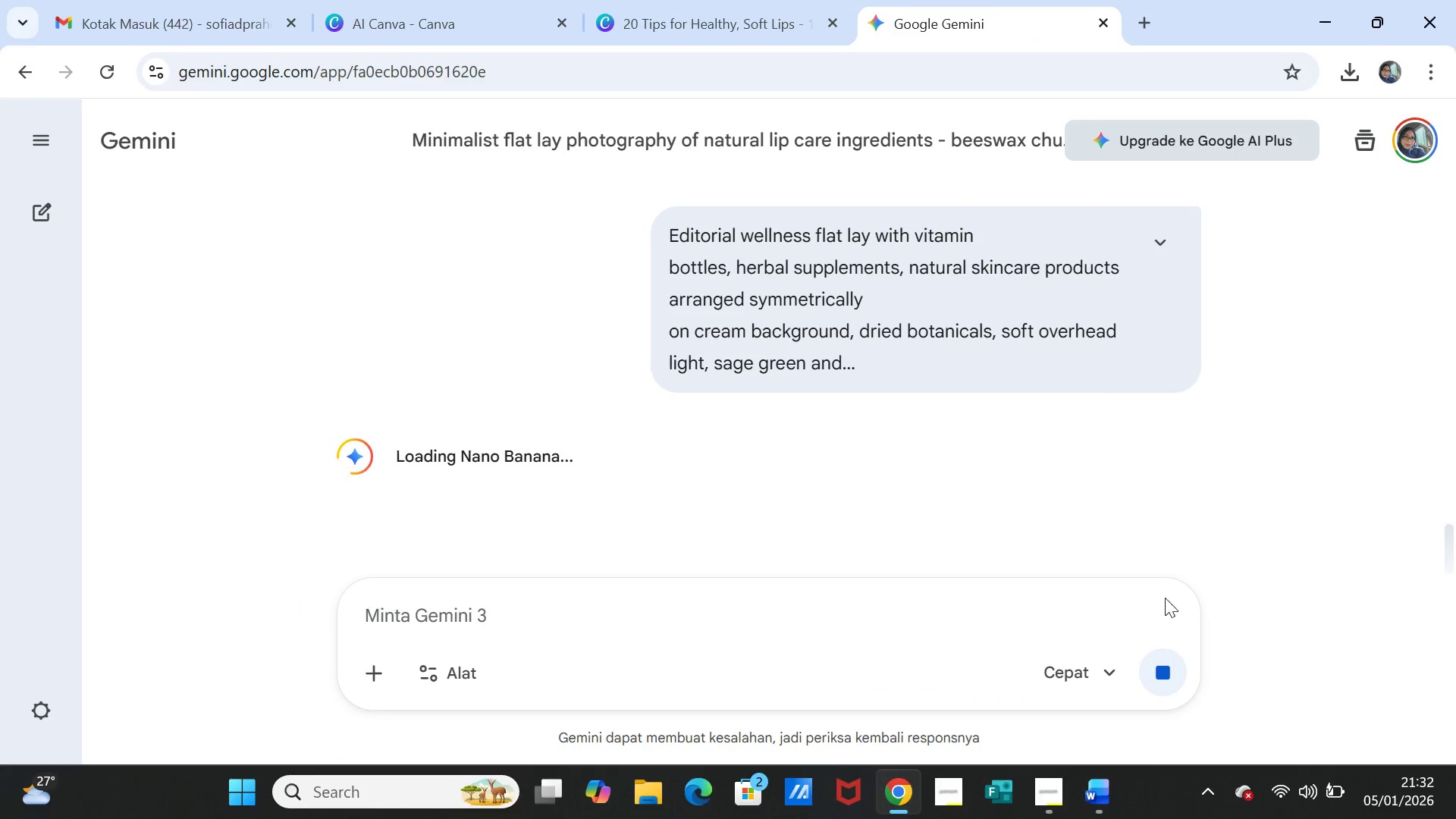 
left_click([1094, 805])
 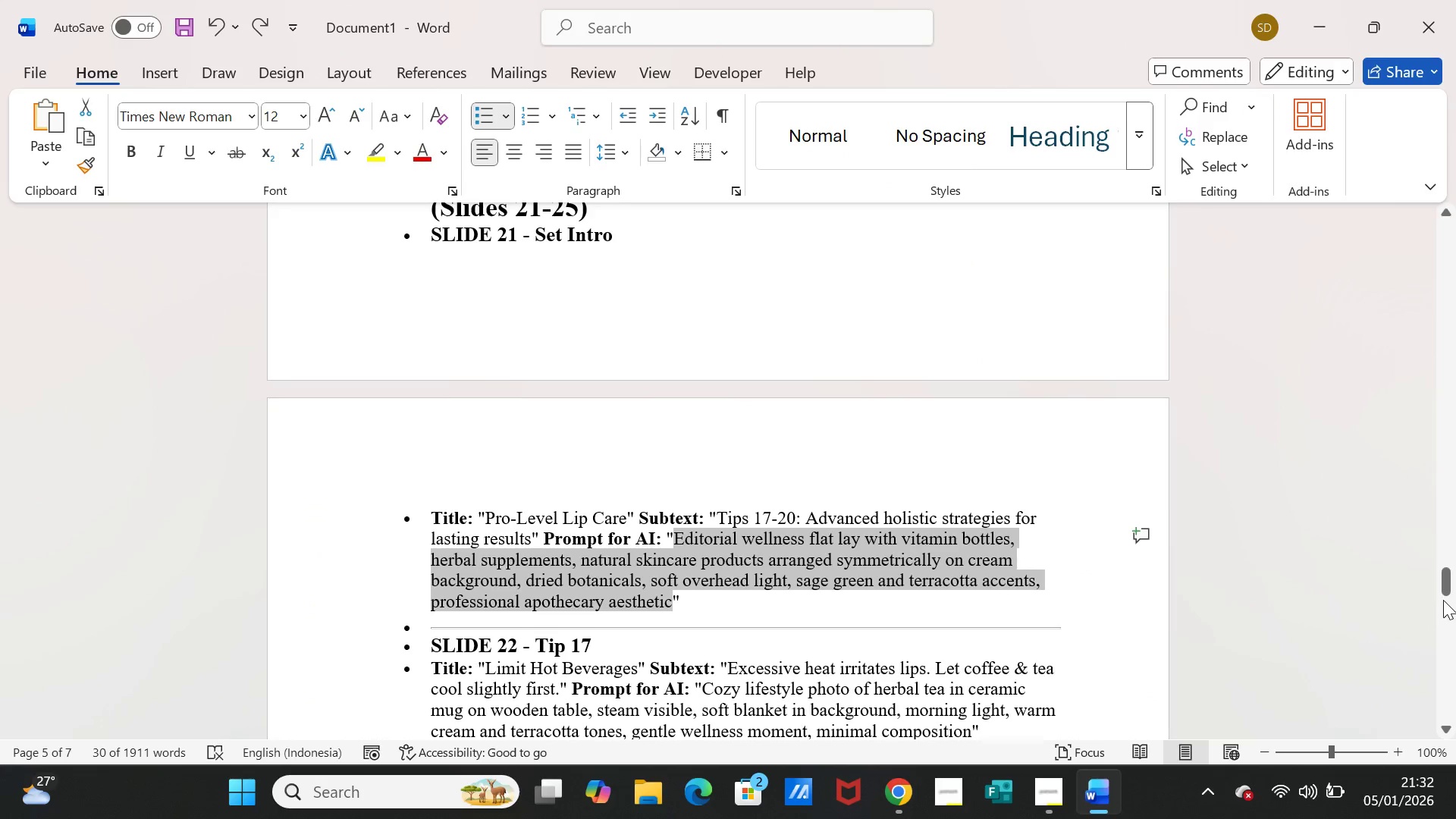 
left_click_drag(start_coordinate=[1443, 587], to_coordinate=[1455, 592])
 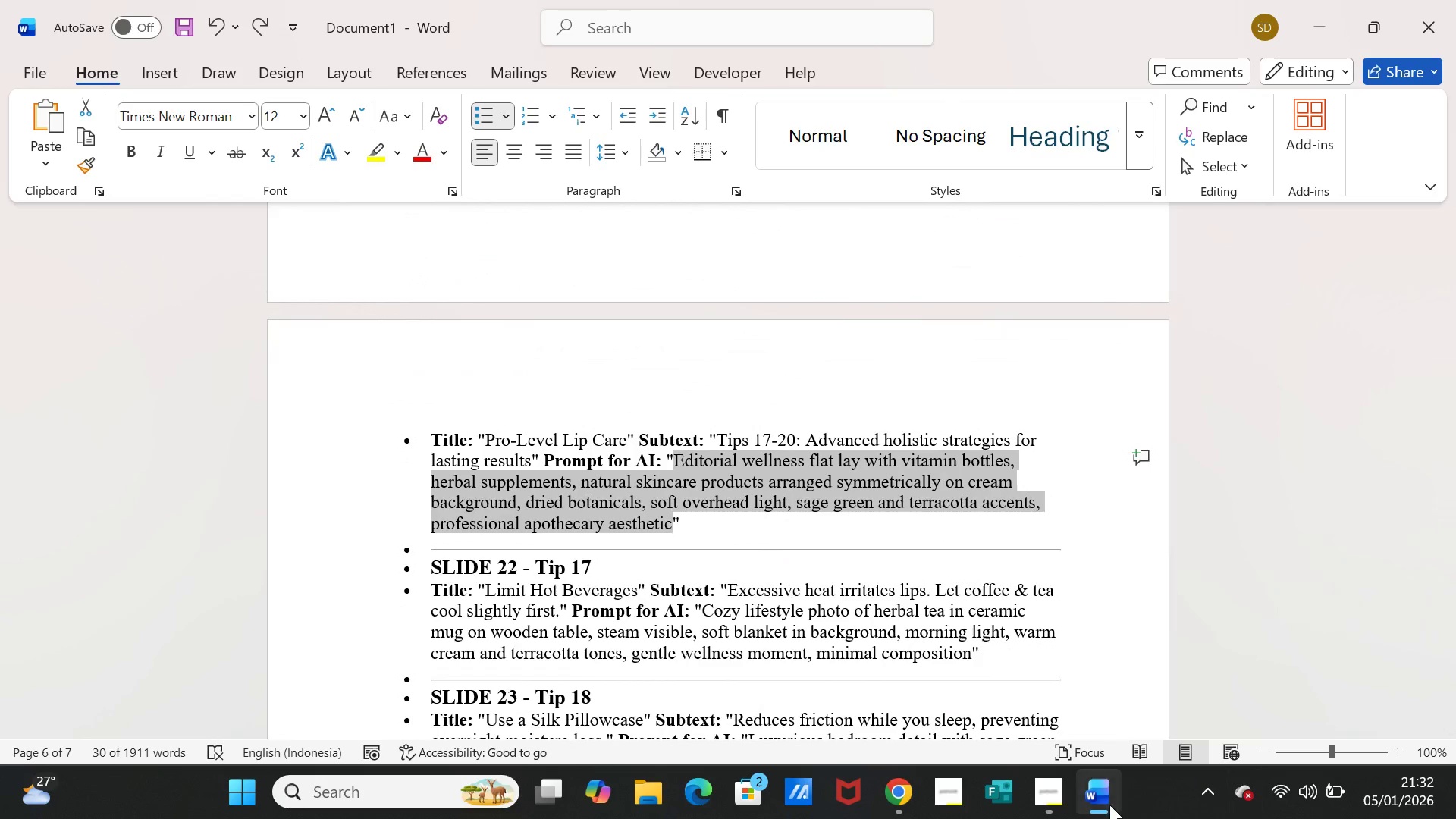 
left_click([1109, 805])
 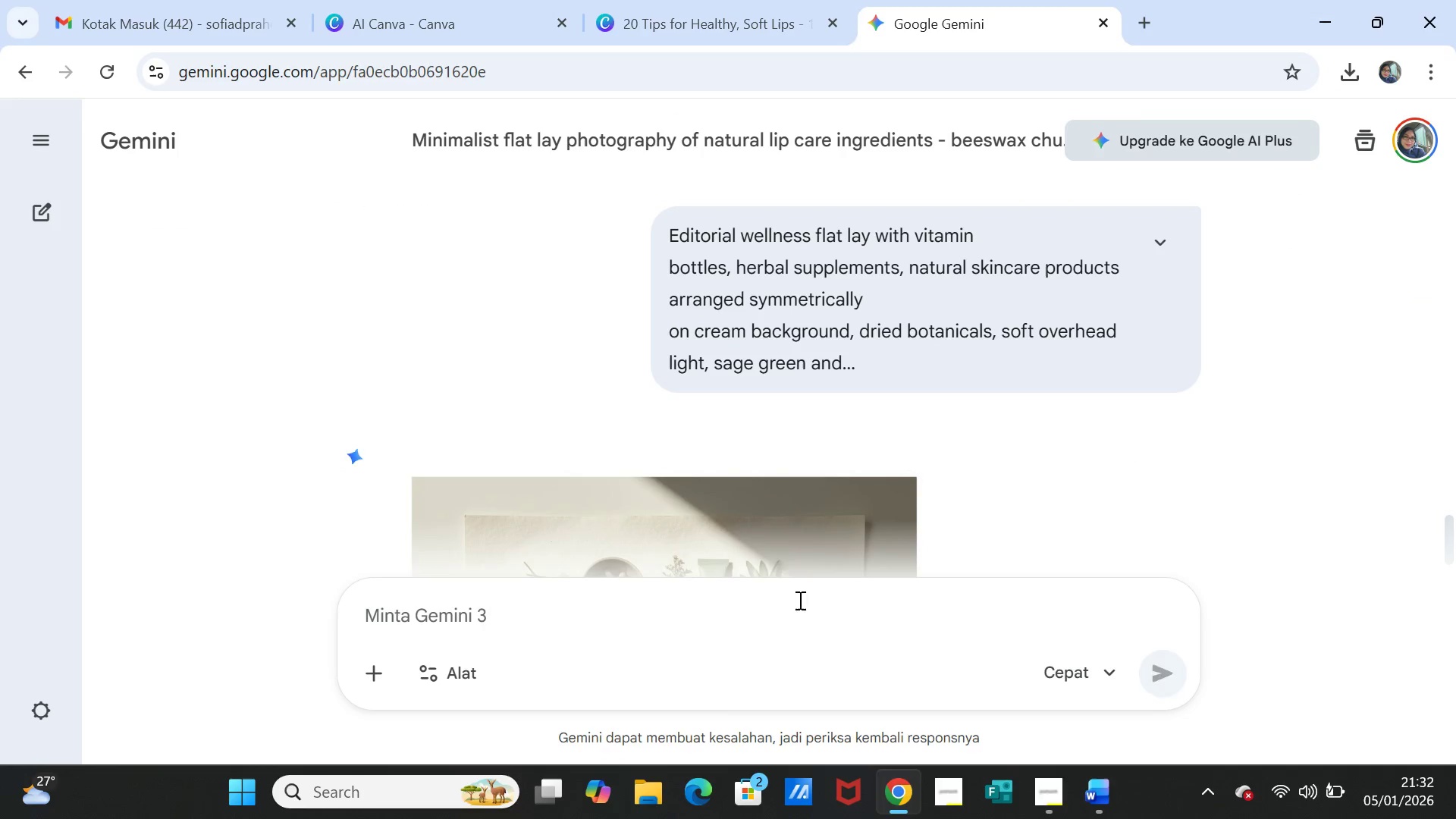 
scroll: coordinate [761, 545], scroll_direction: down, amount: 3.0
 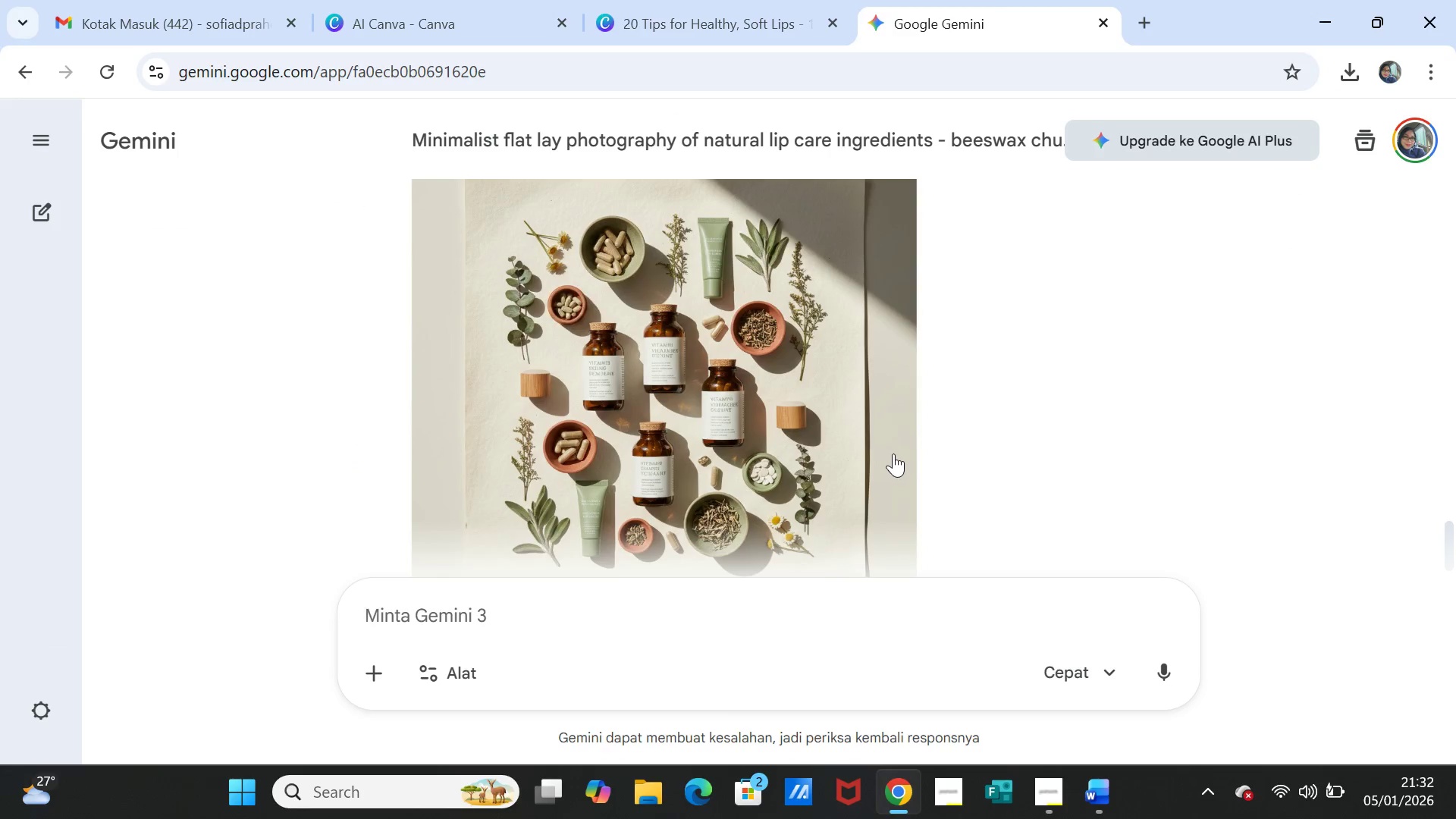 
scroll: coordinate [956, 372], scroll_direction: up, amount: 3.0
 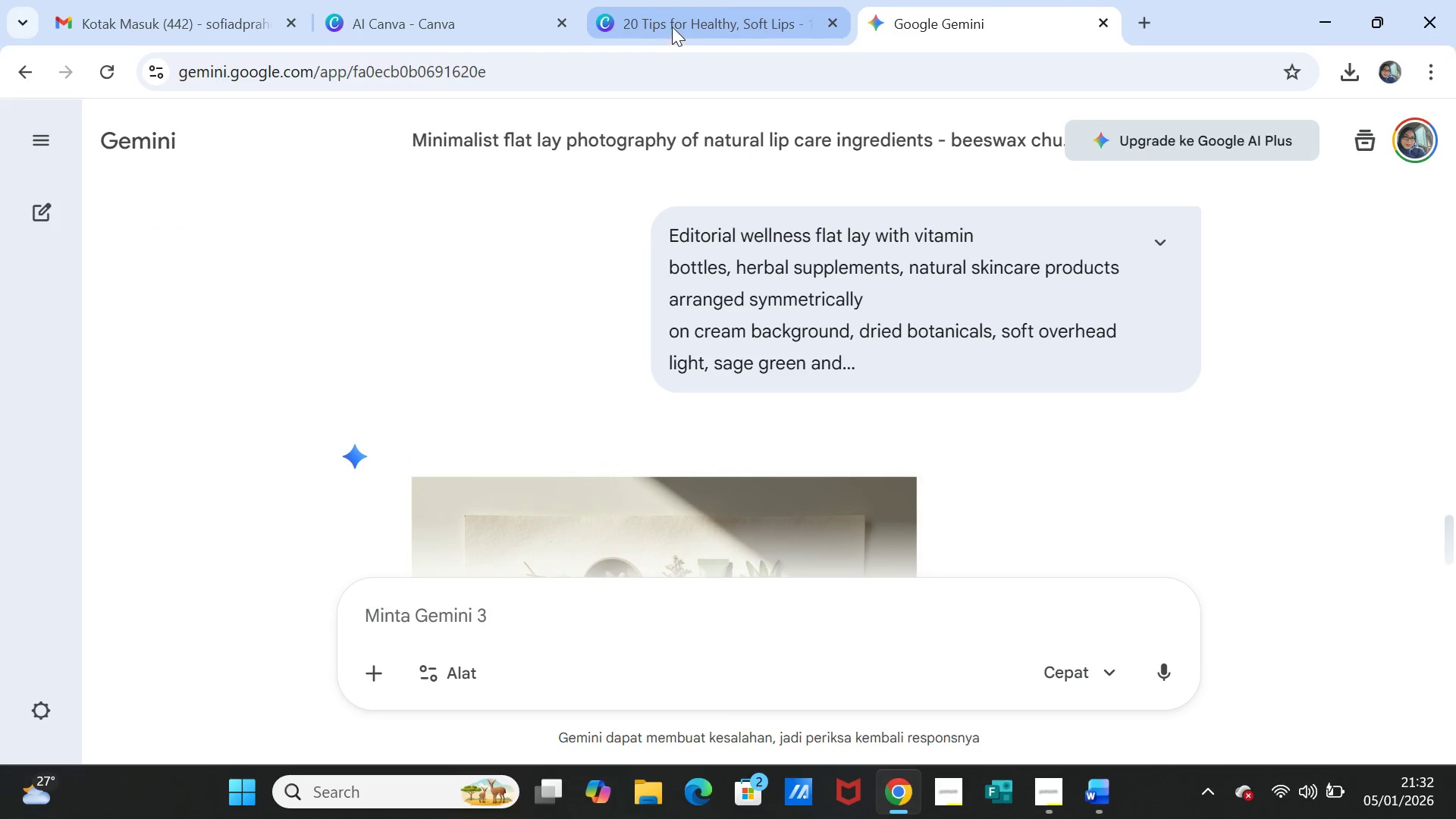 
left_click([473, 15])
 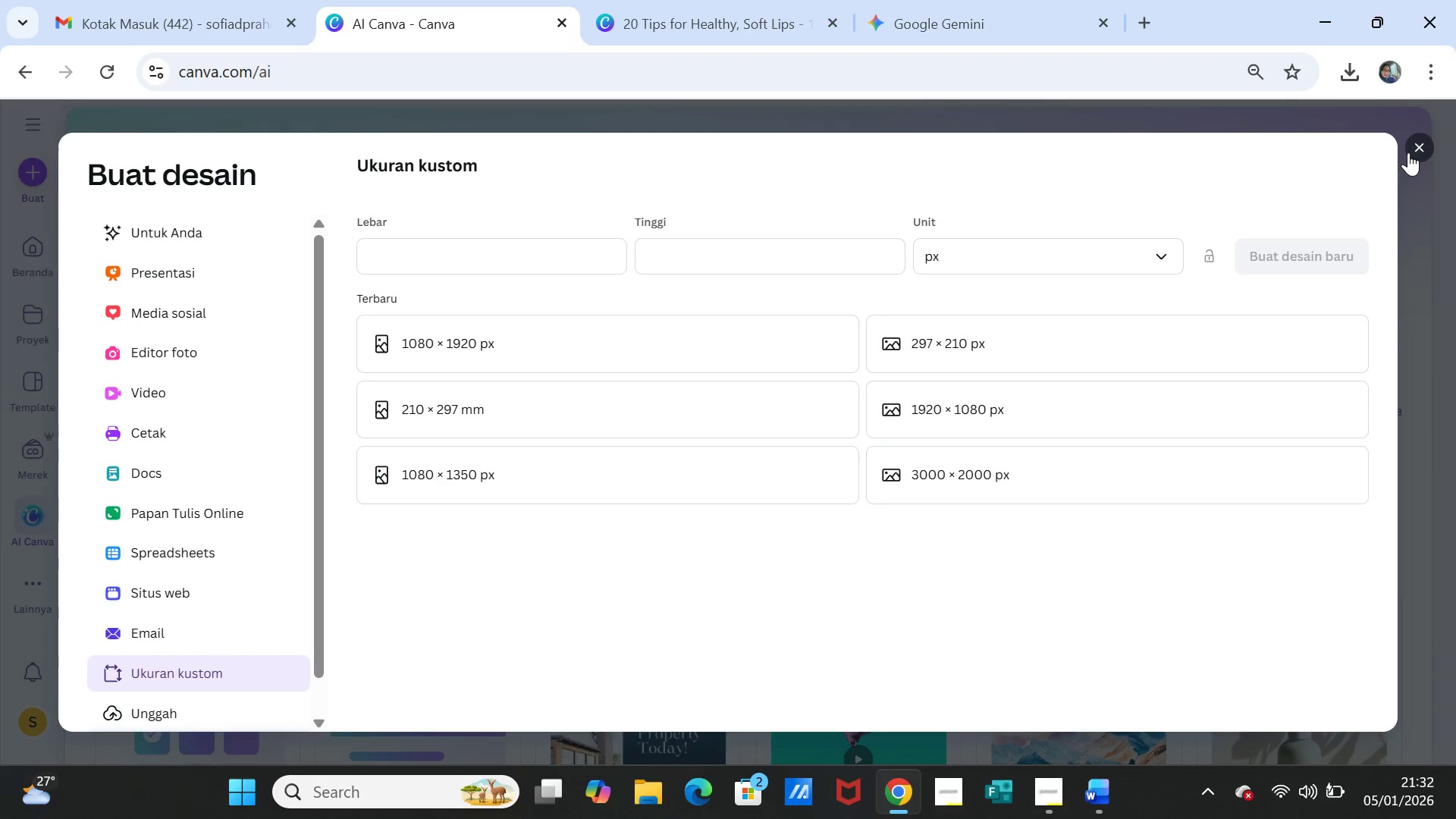 
left_click([1420, 145])
 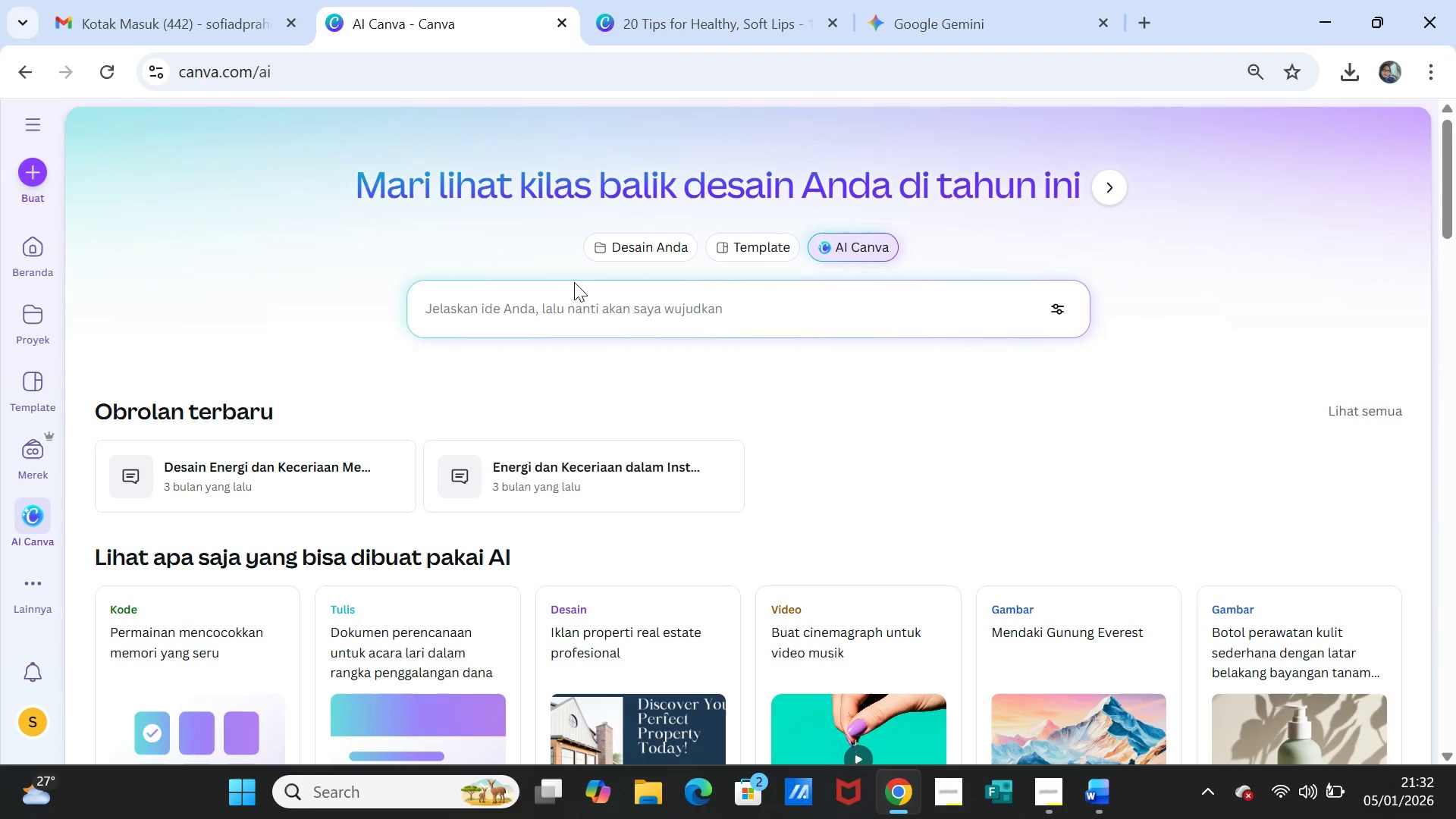 
left_click([584, 315])
 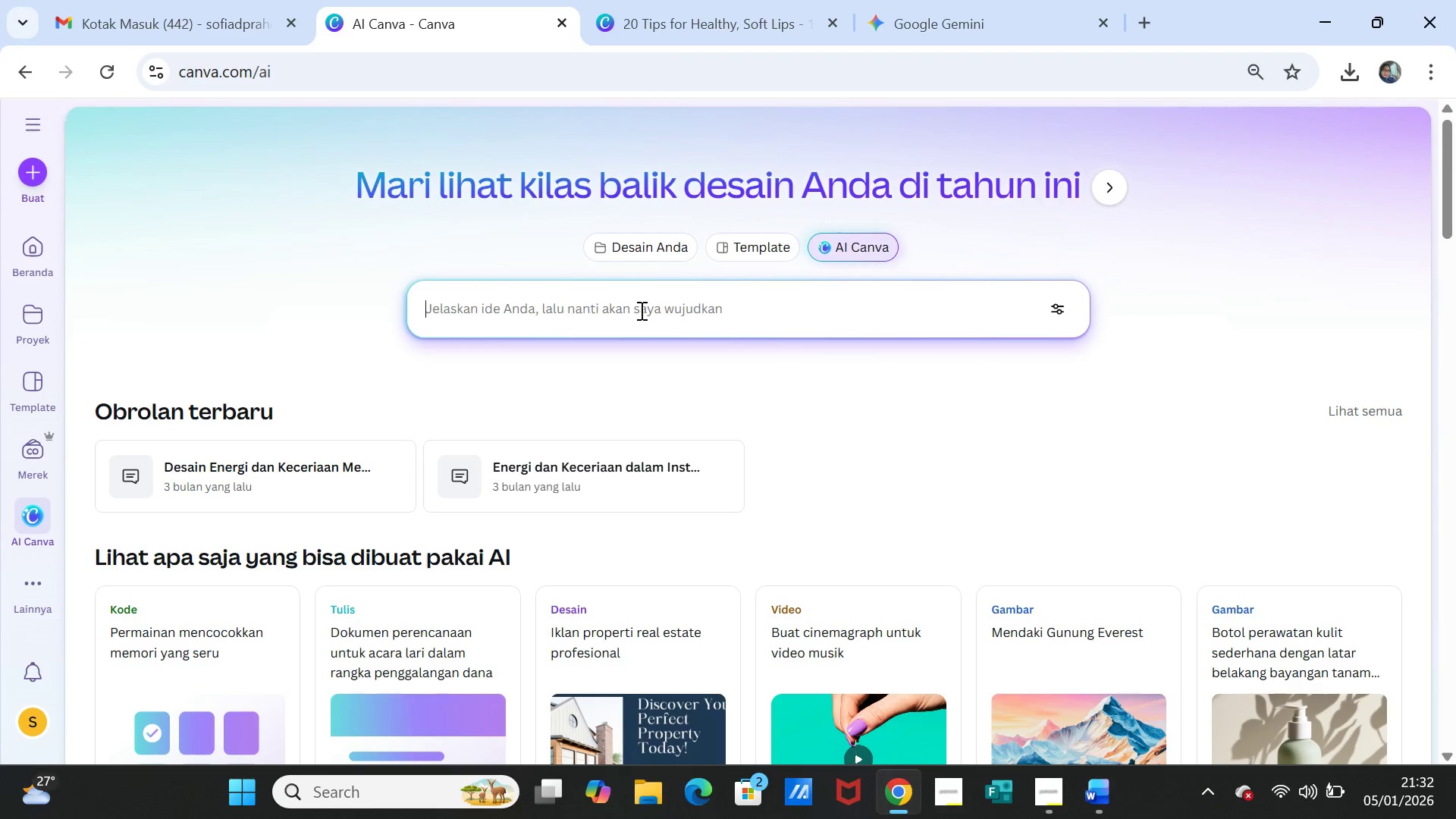 
key(Control+V)
 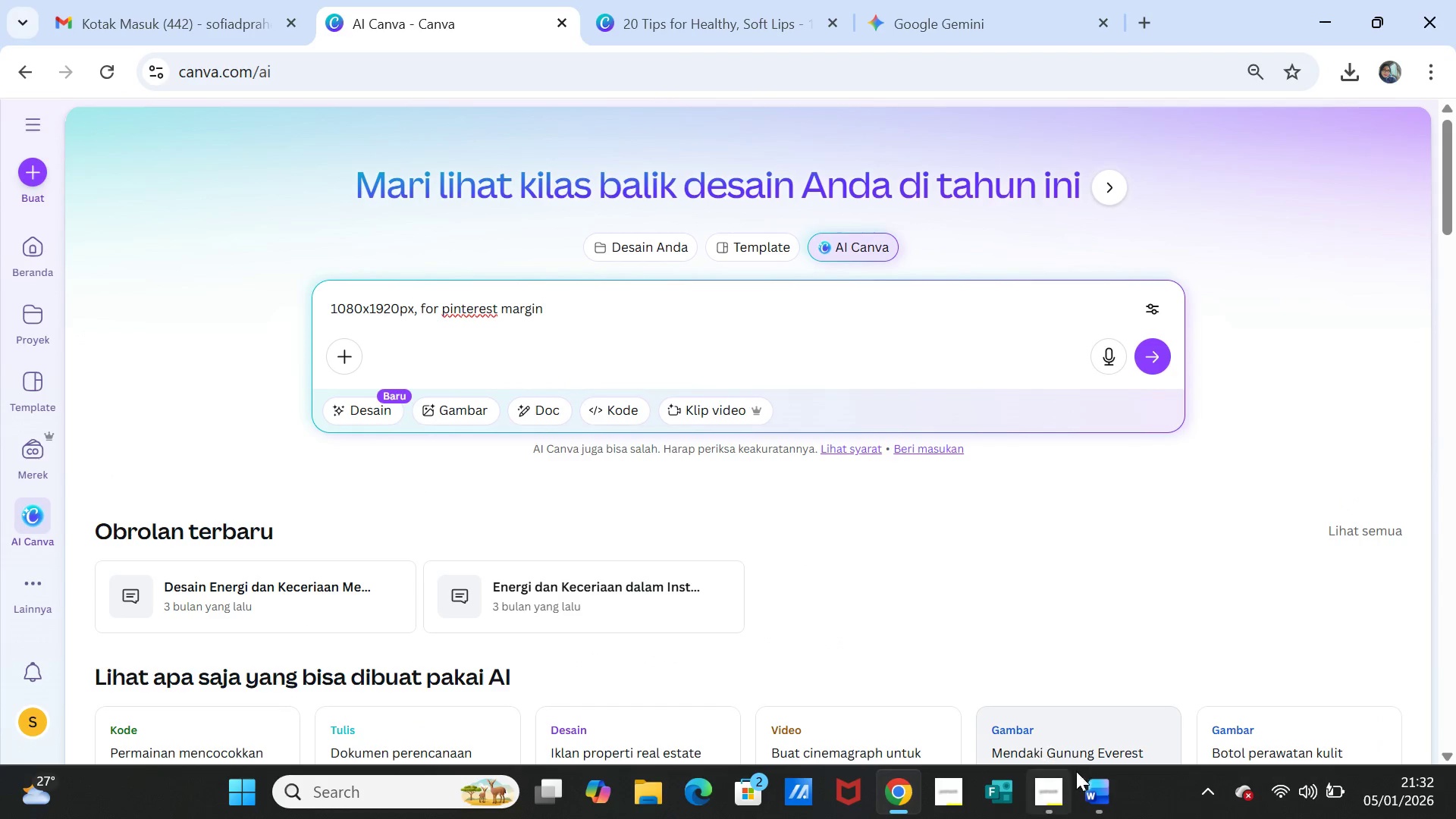 
left_click([1092, 792])
 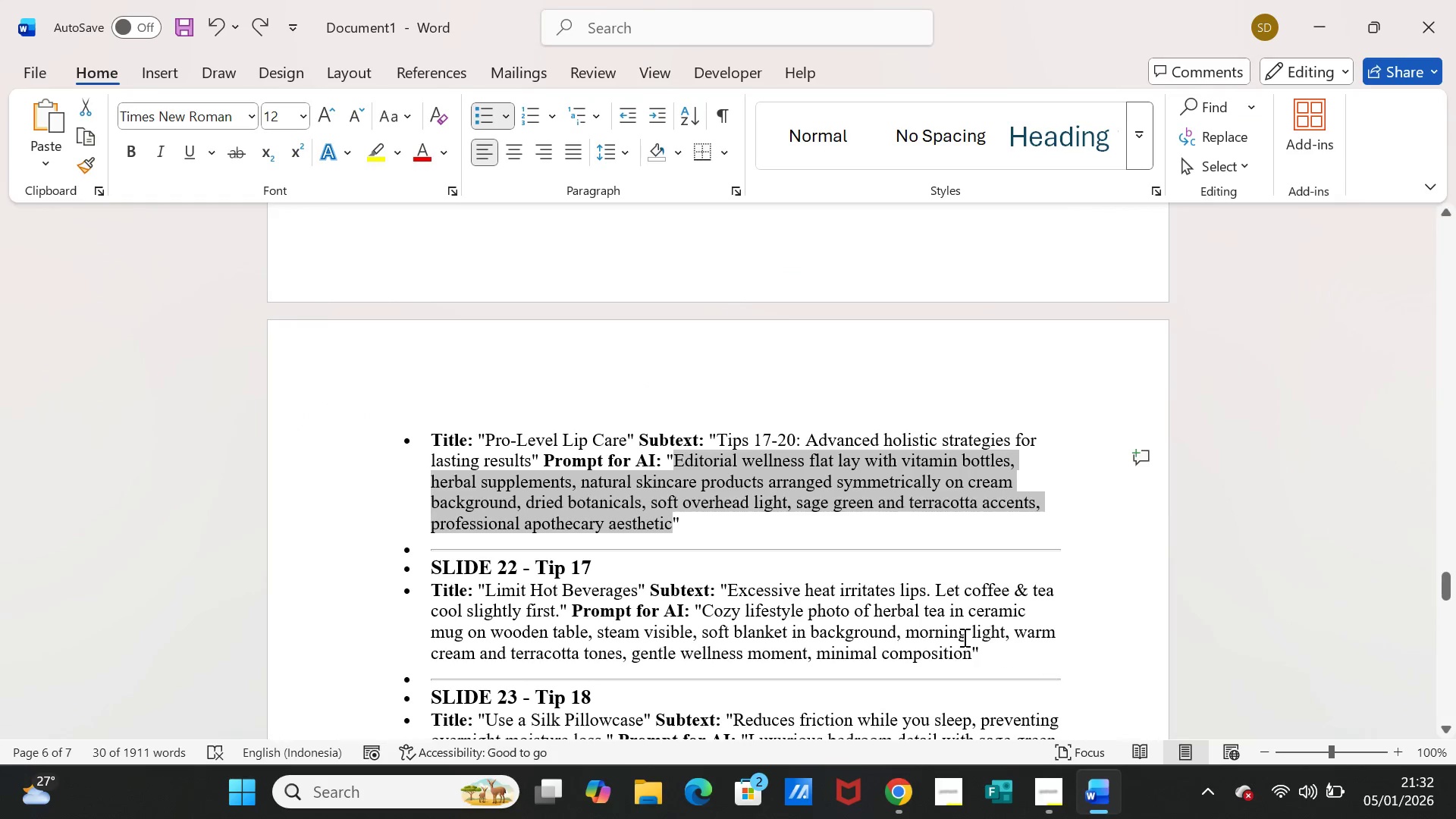 
scroll: coordinate [947, 626], scroll_direction: down, amount: 4.0
 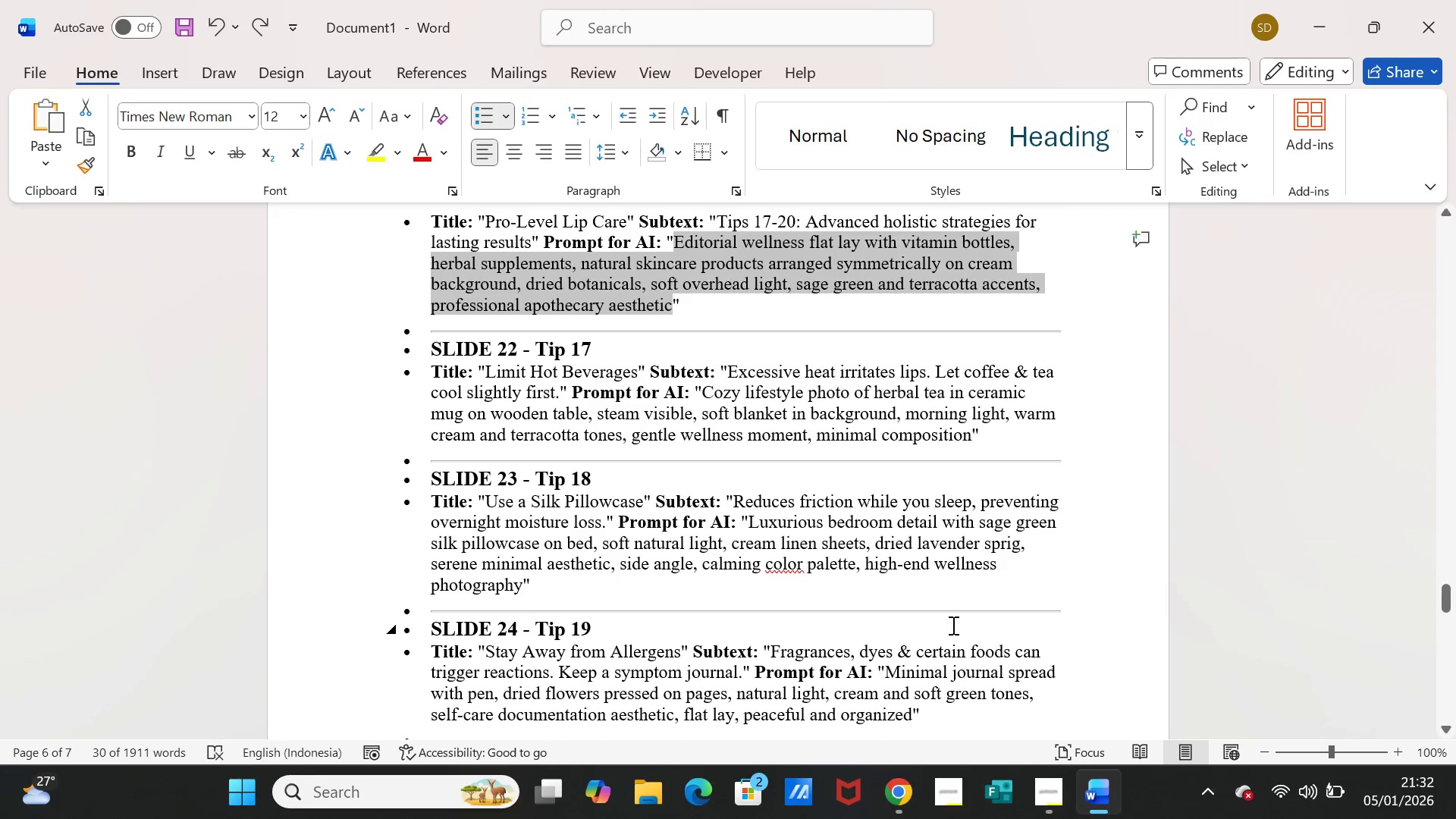 
hold_key(key=ControlLeft, duration=0.92)
 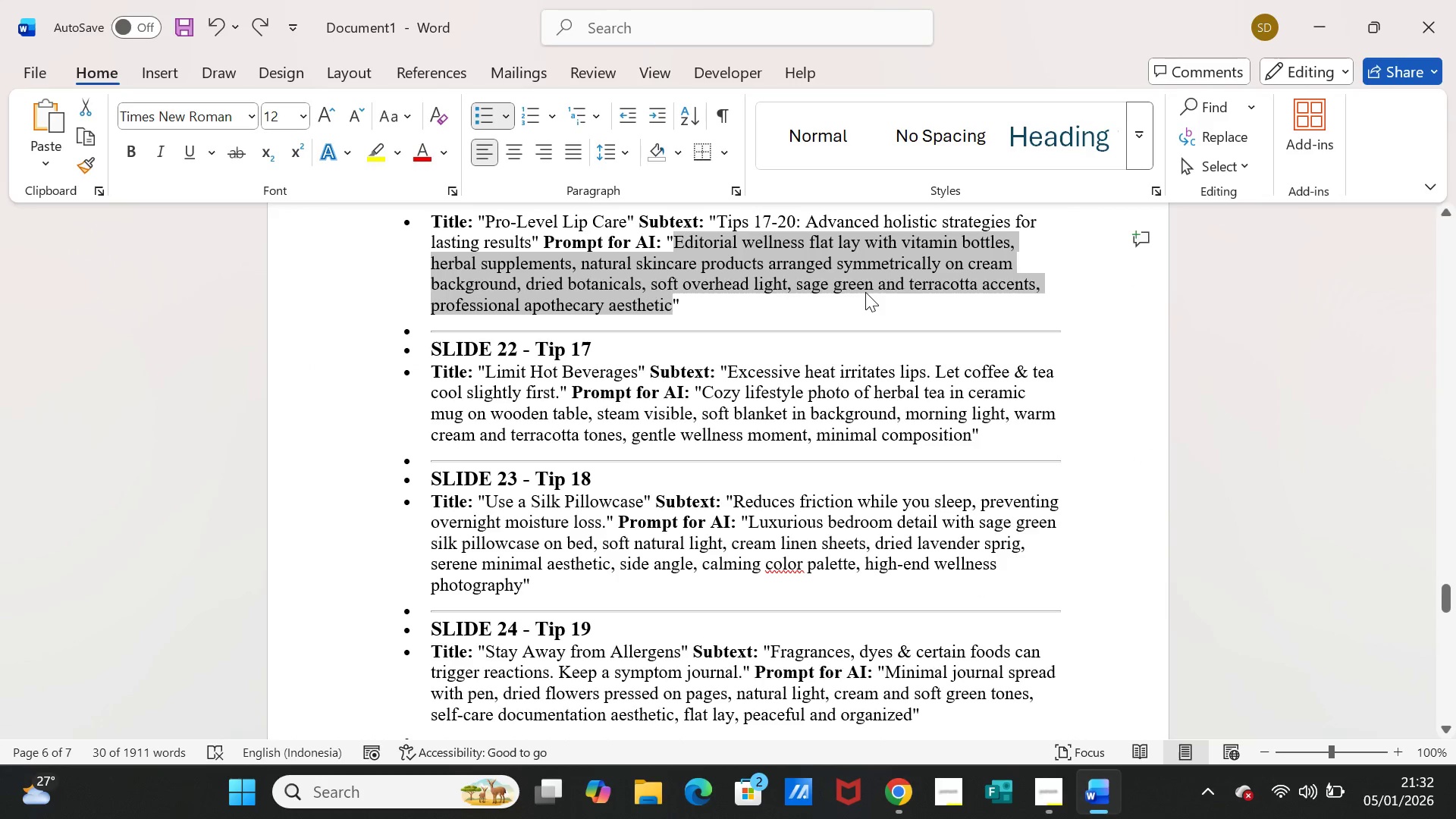 
key(Control+C)
 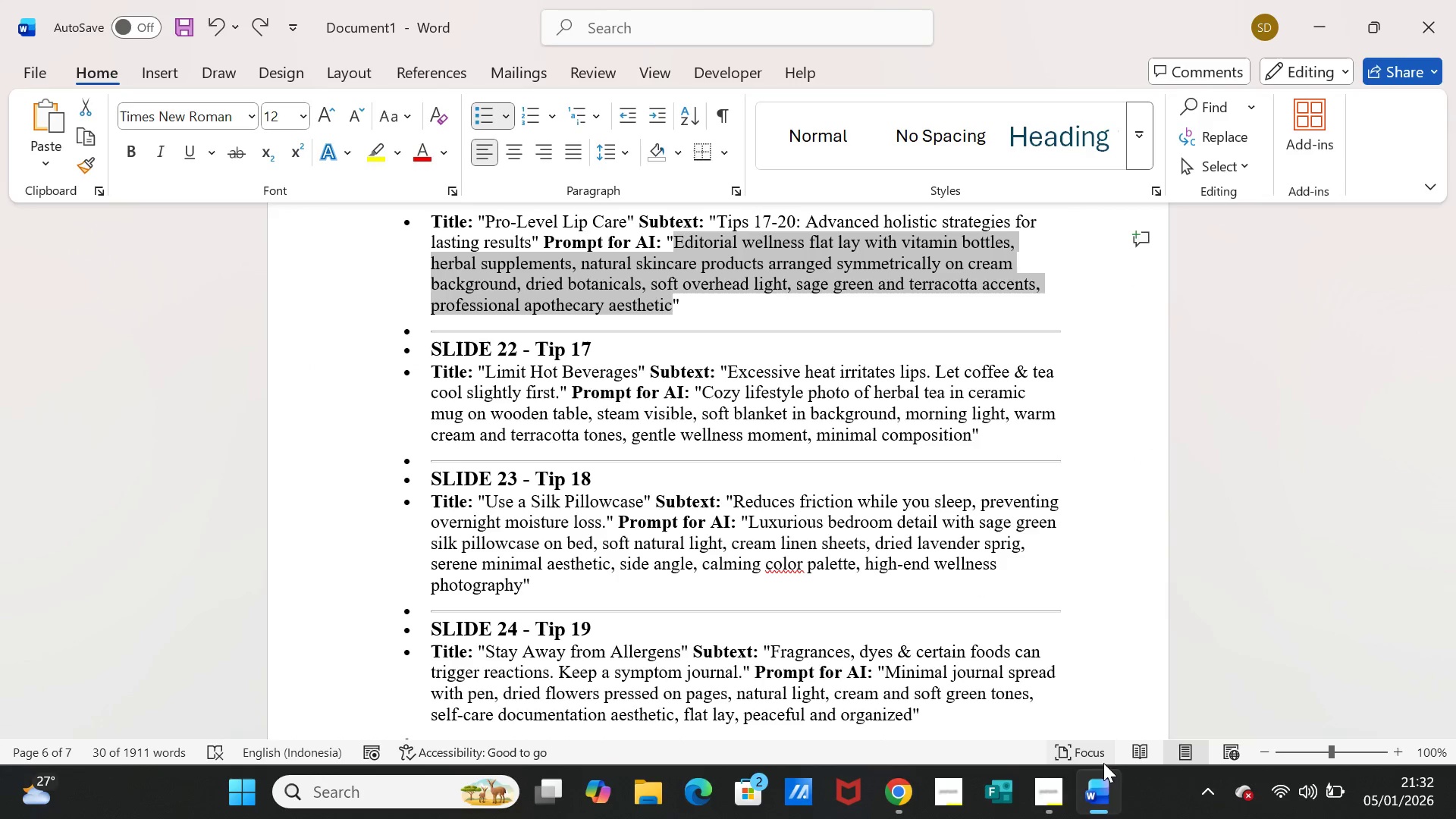 
left_click([1097, 799])
 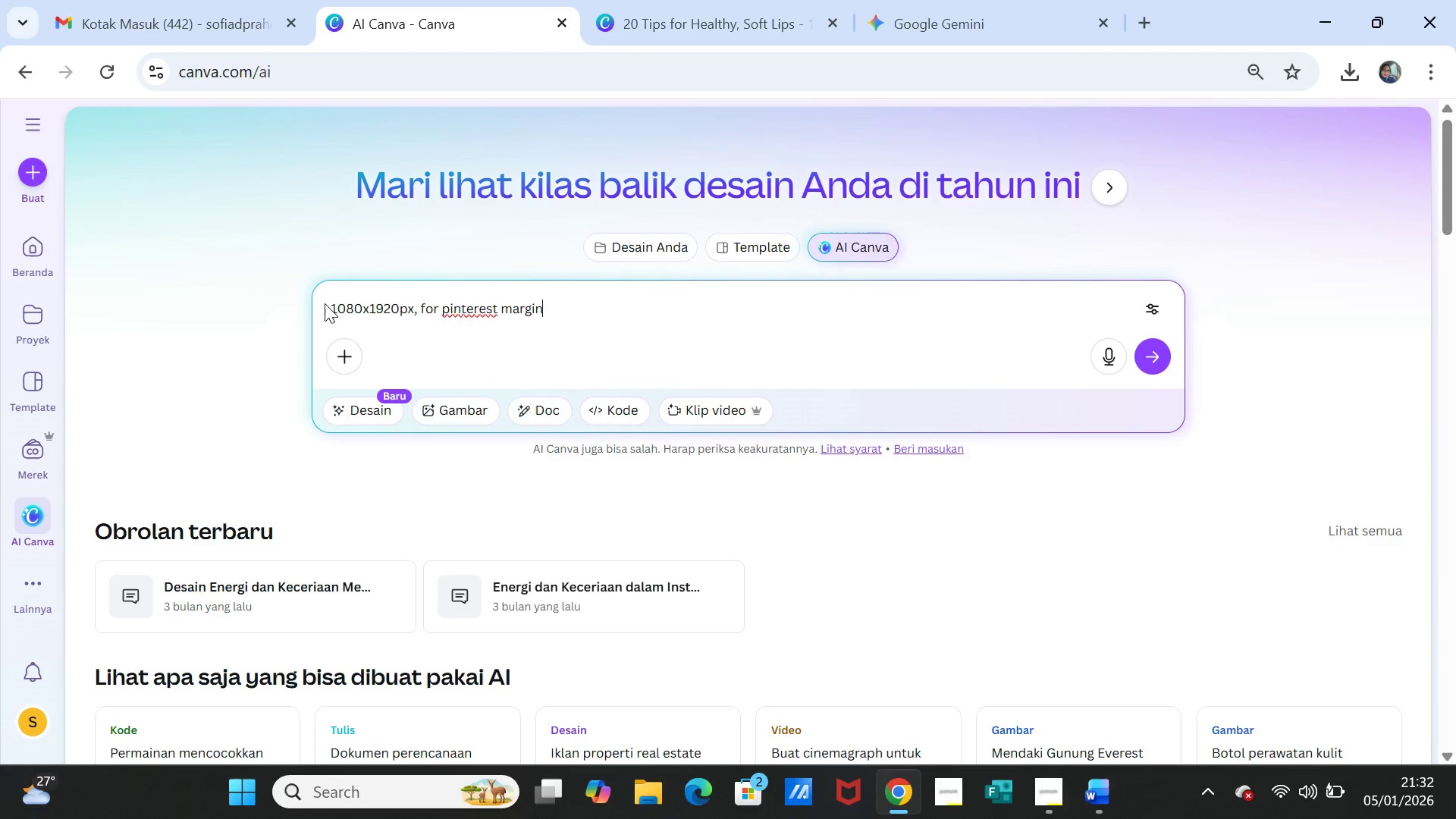 
left_click_drag(start_coordinate=[325, 305], to_coordinate=[517, 314])
 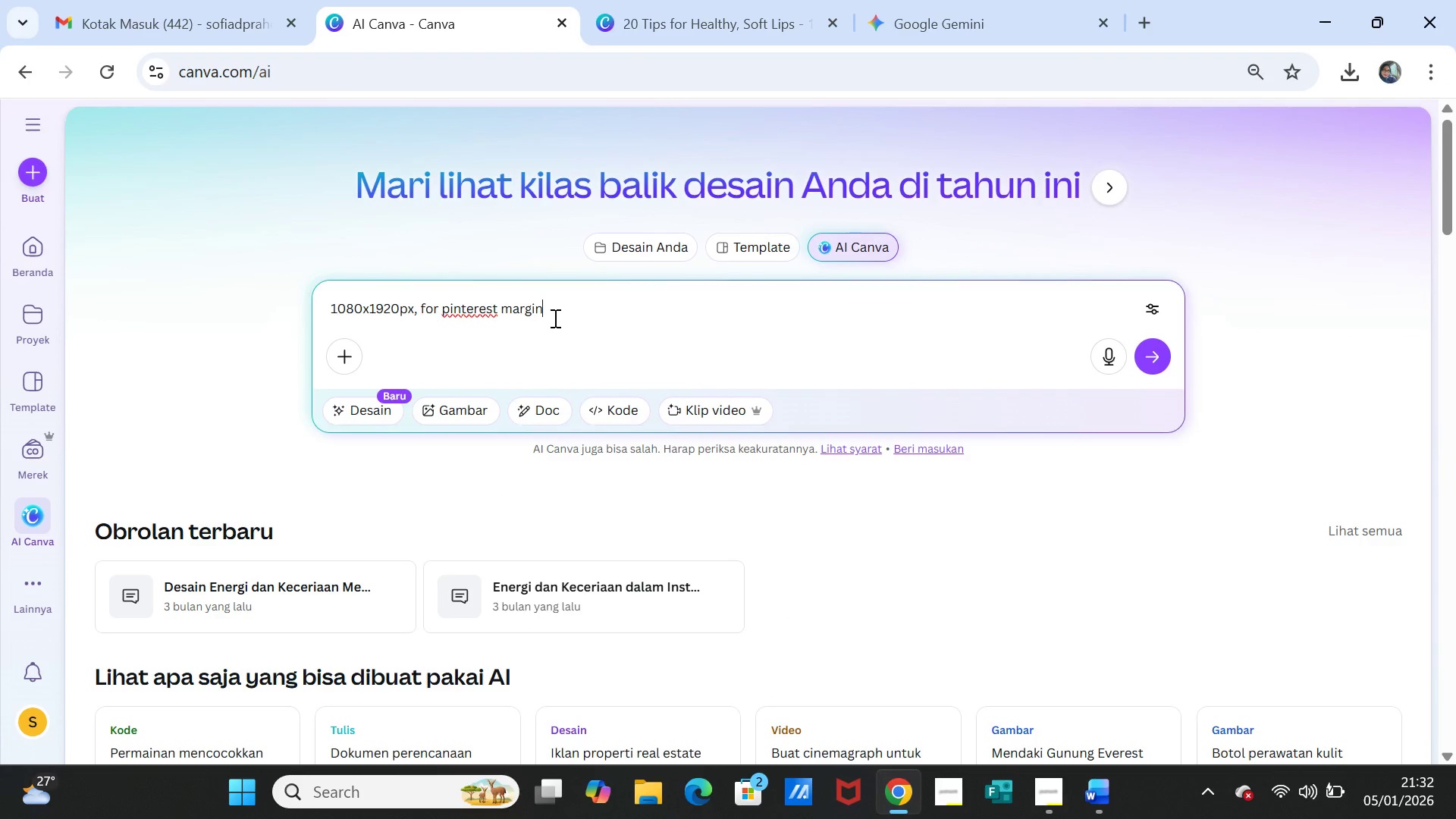 
double_click([554, 318])
 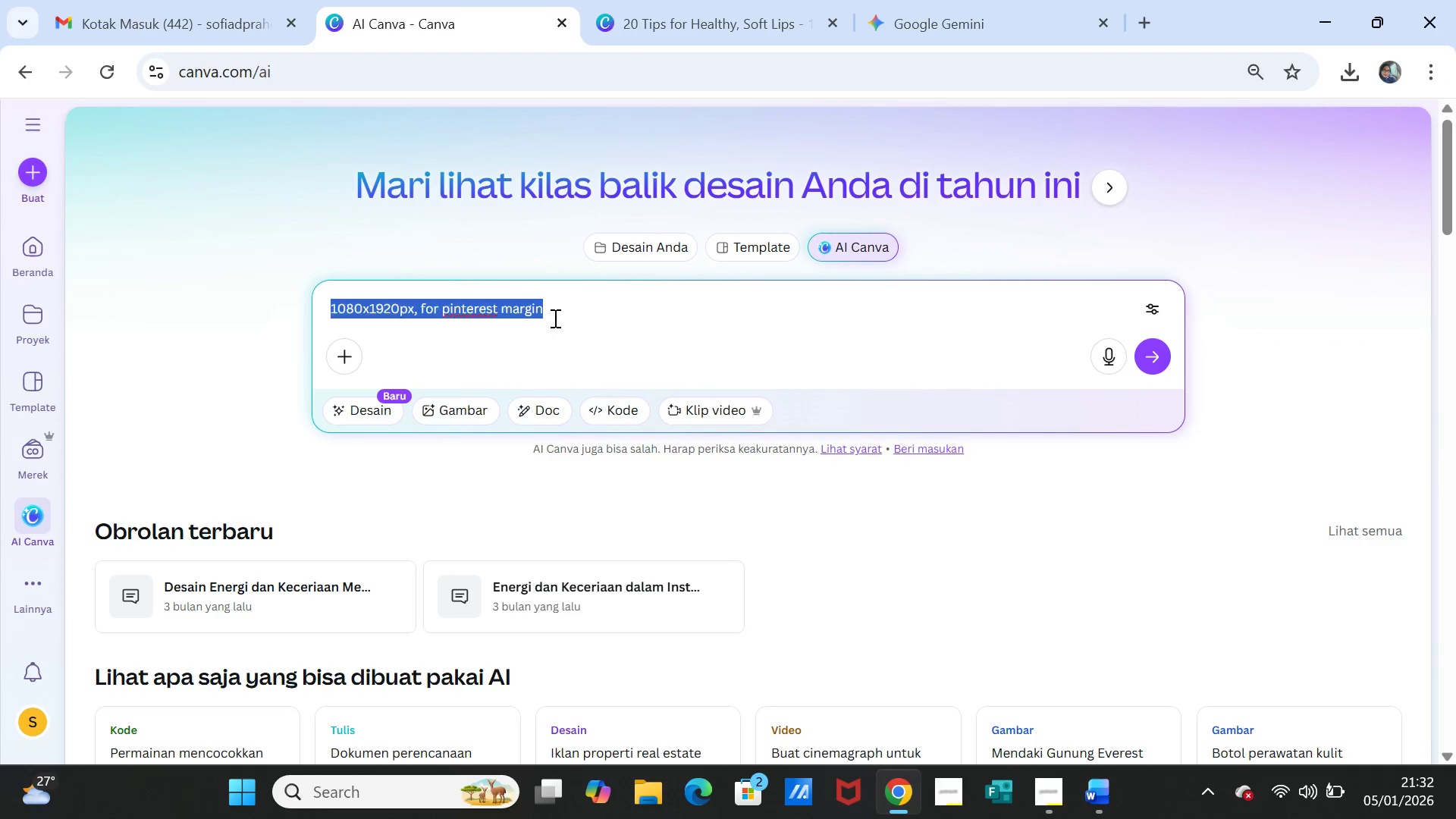 
triple_click([554, 318])
 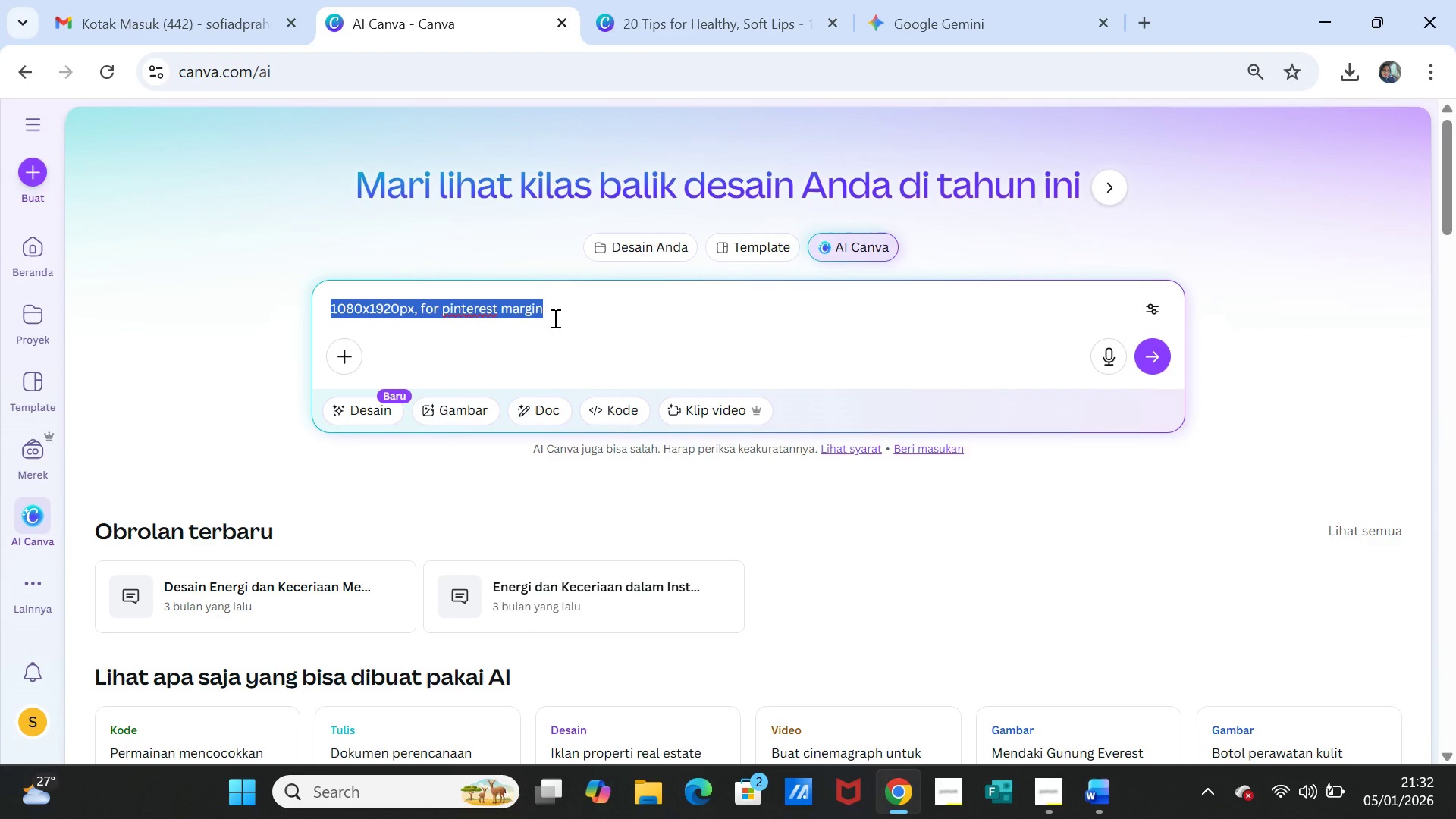 
key(Control+V)
 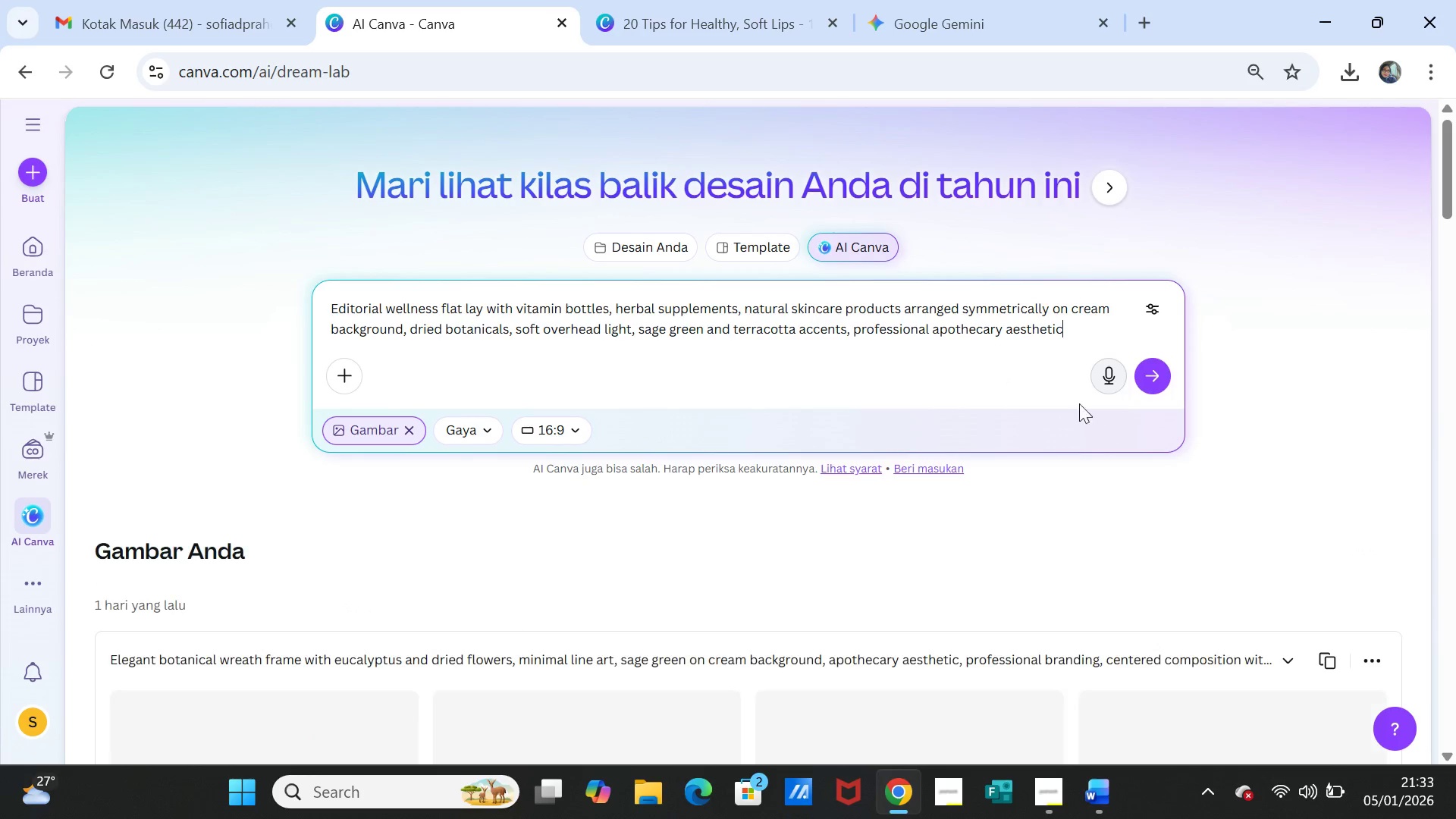 
left_click([575, 429])
 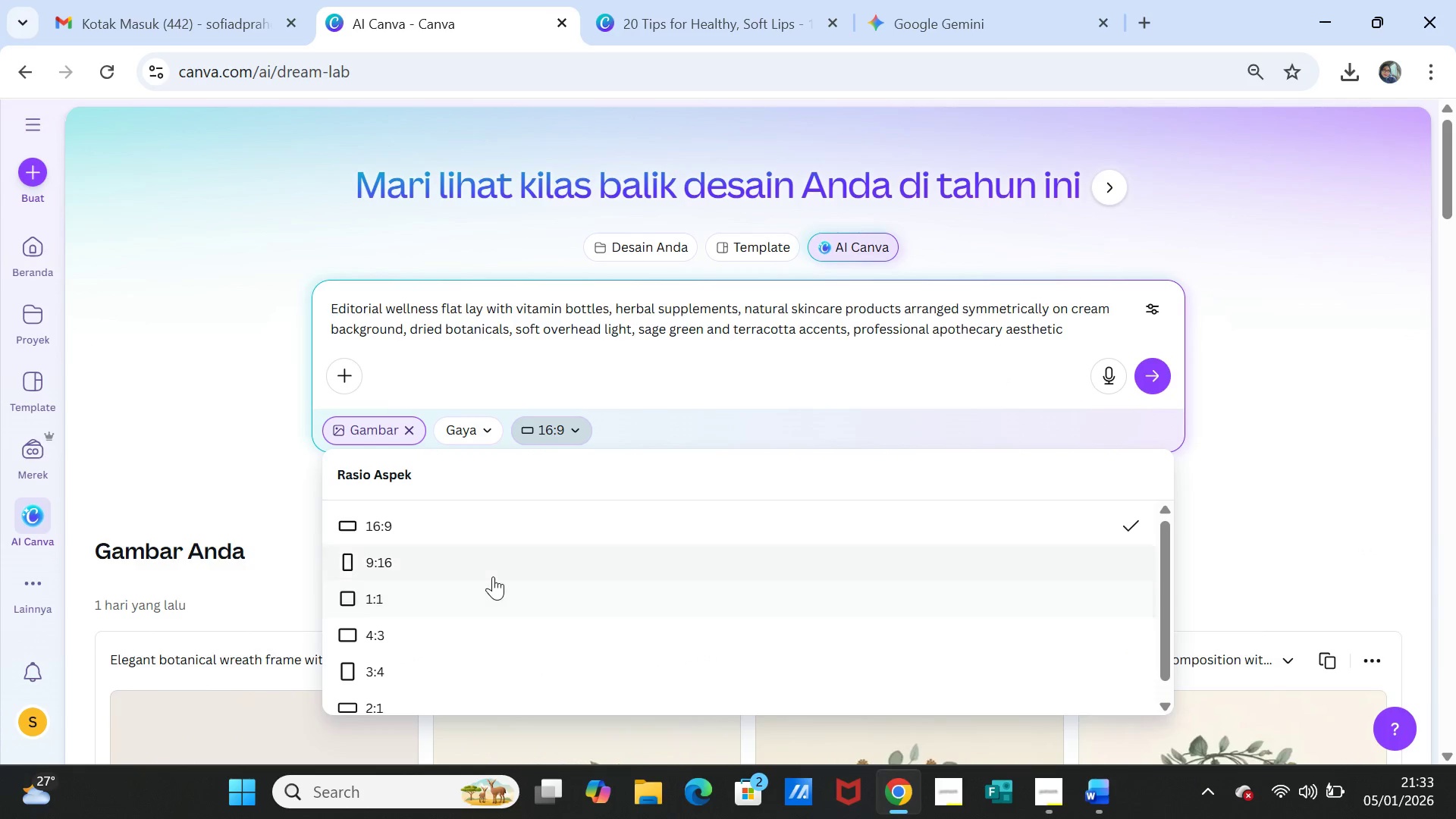 
left_click([492, 562])
 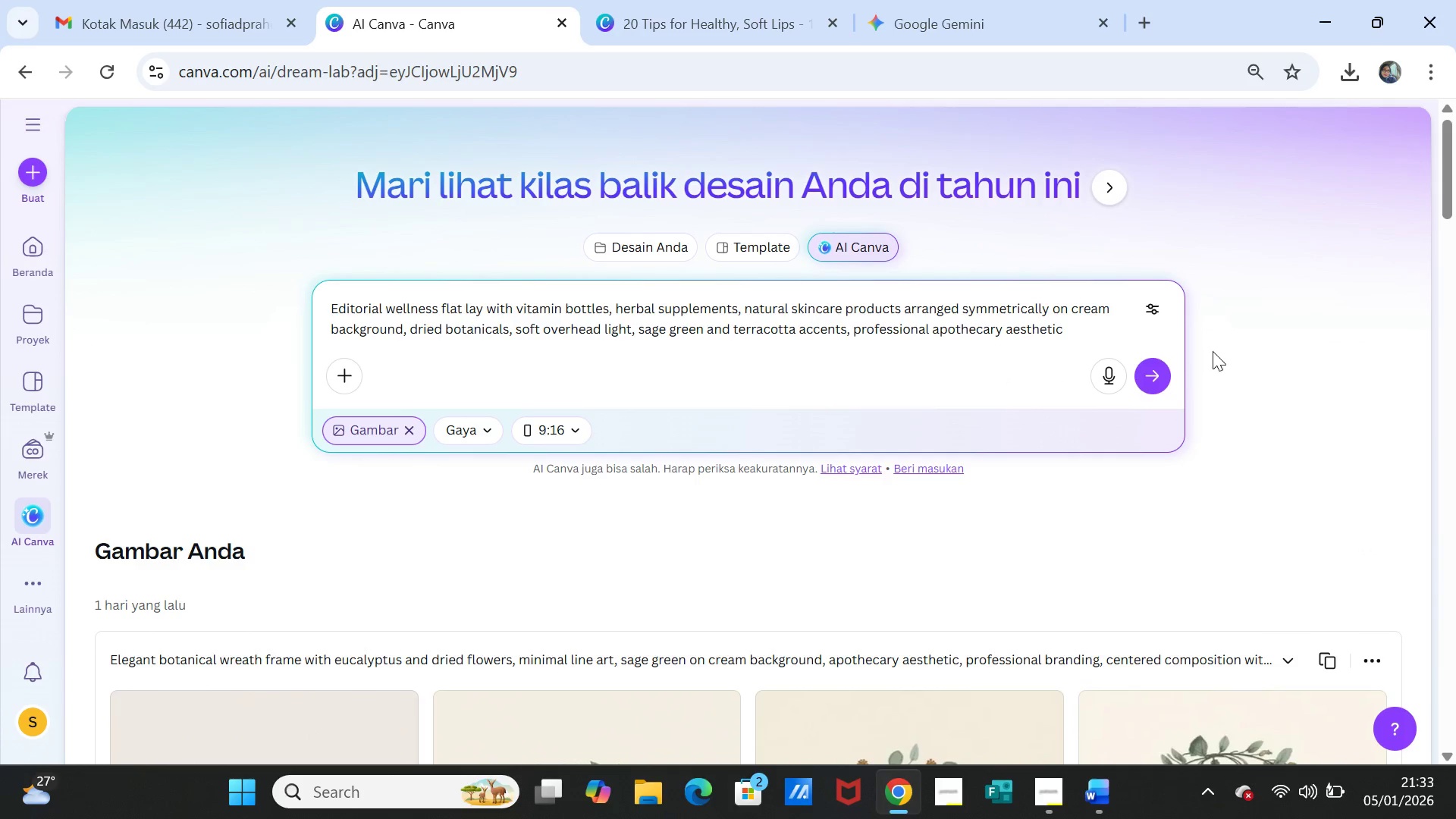 
left_click([1152, 375])
 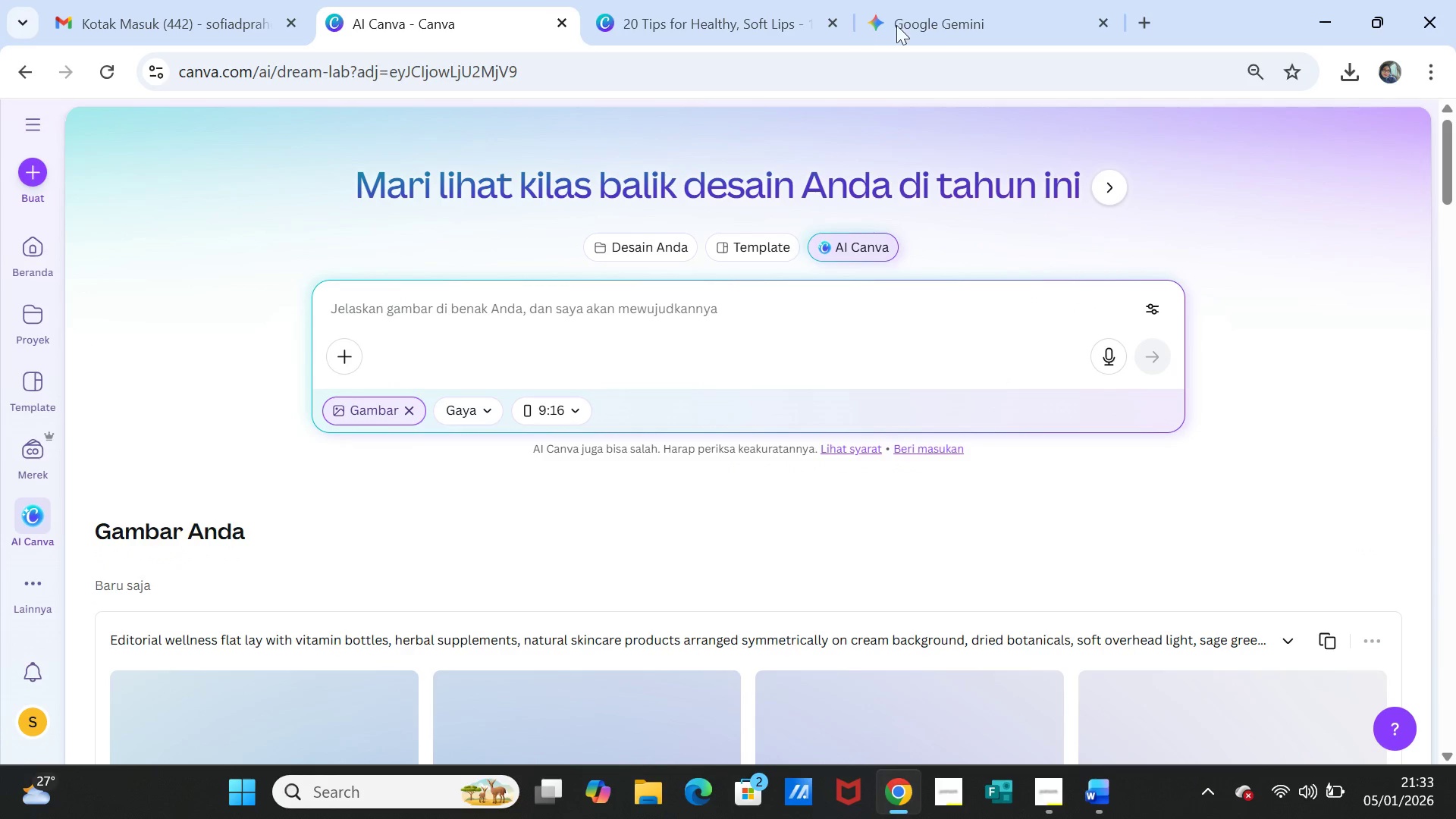 
left_click_drag(start_coordinate=[921, 16], to_coordinate=[635, 10])
 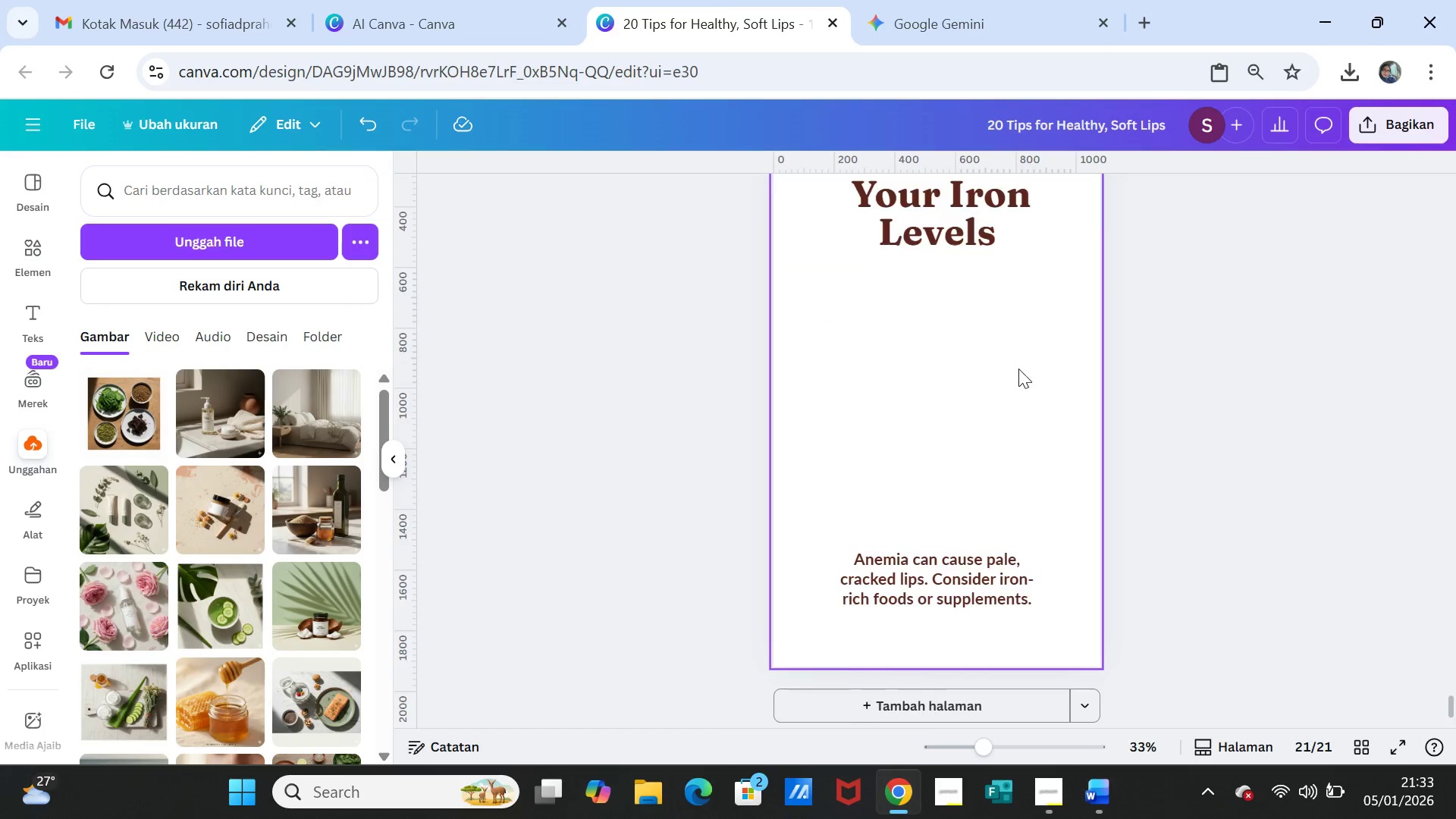 
left_click([635, 10])
 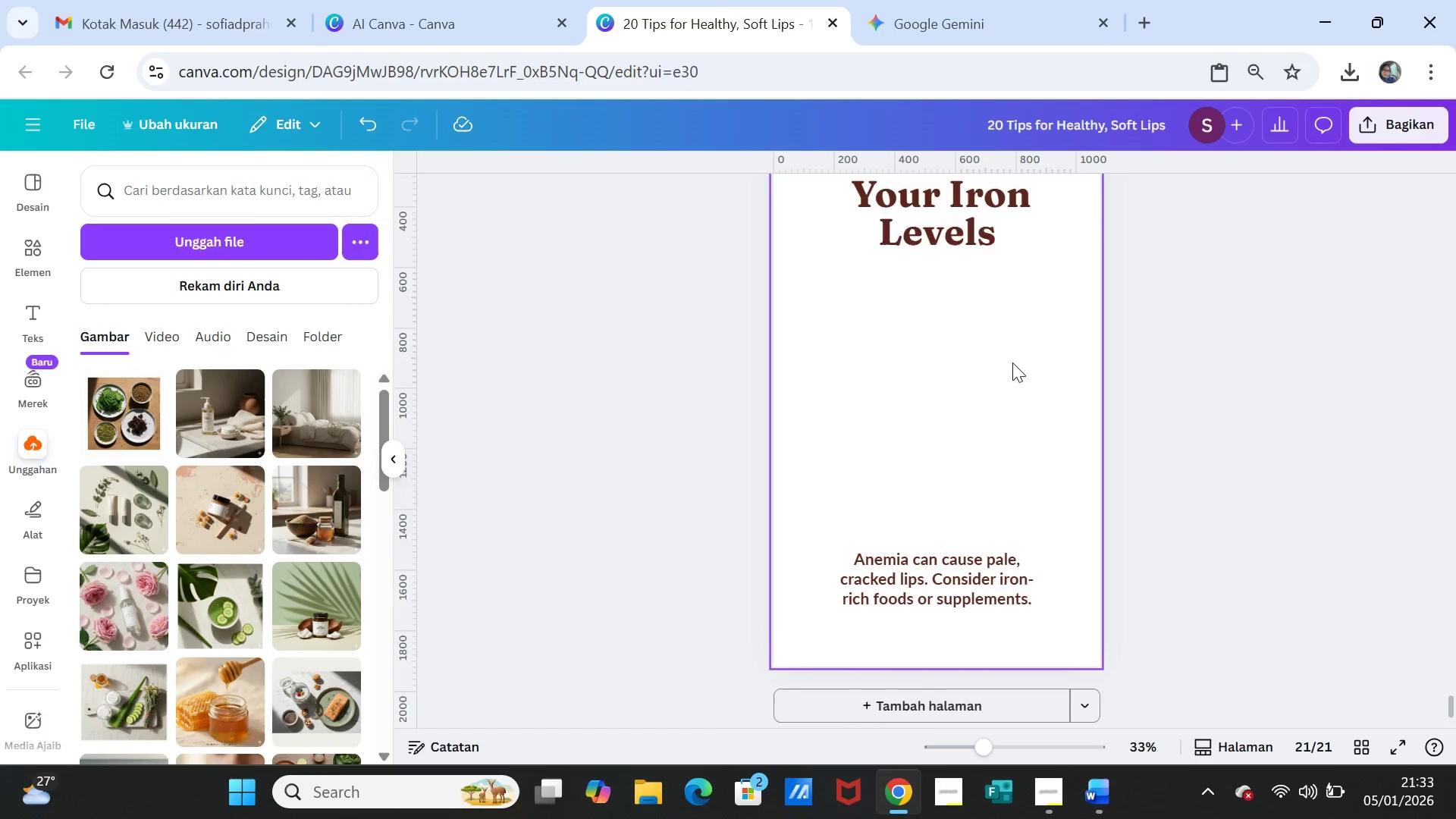 
scroll: coordinate [1018, 369], scroll_direction: up, amount: 2.0
 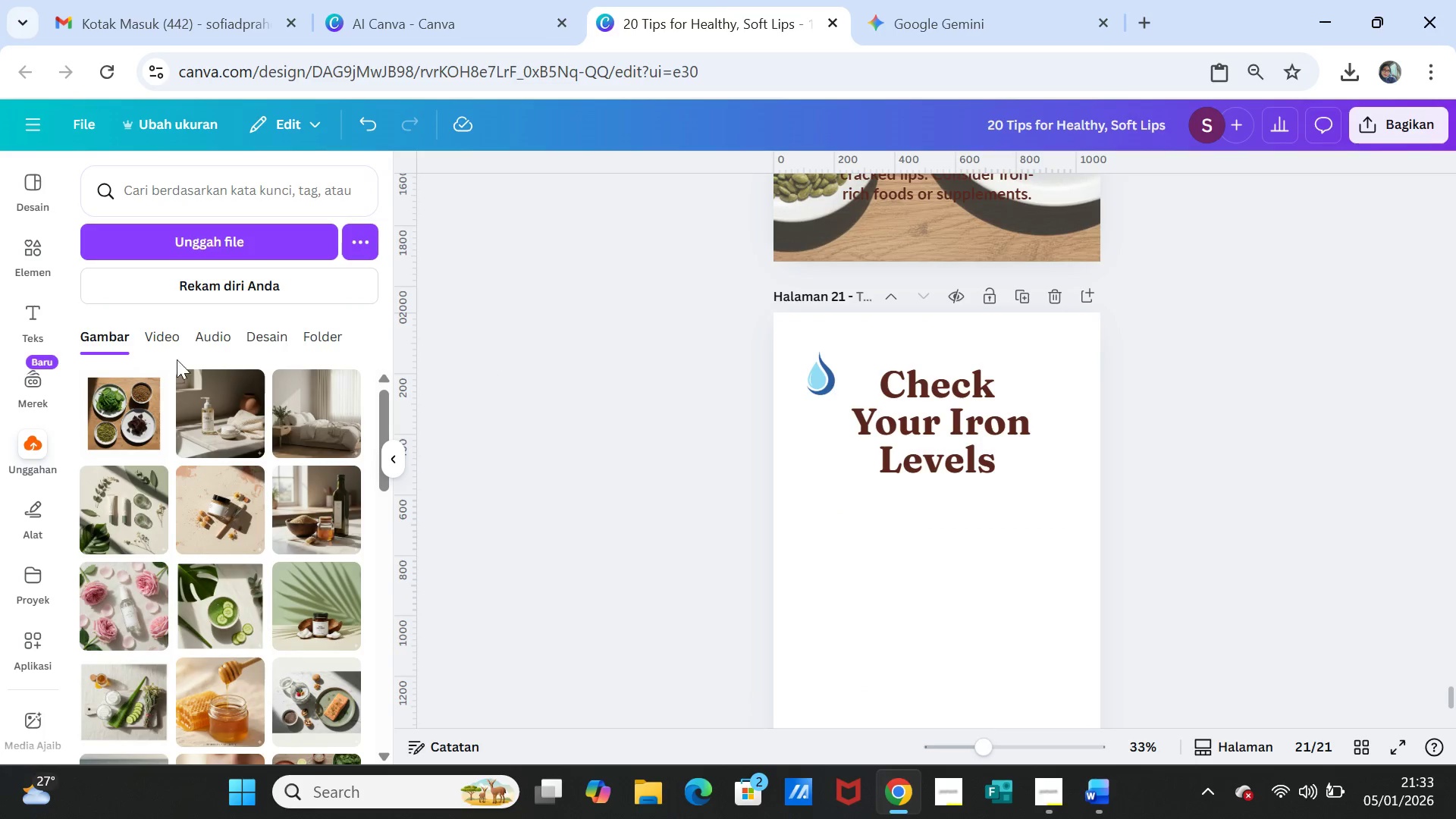 
left_click([17, 240])
 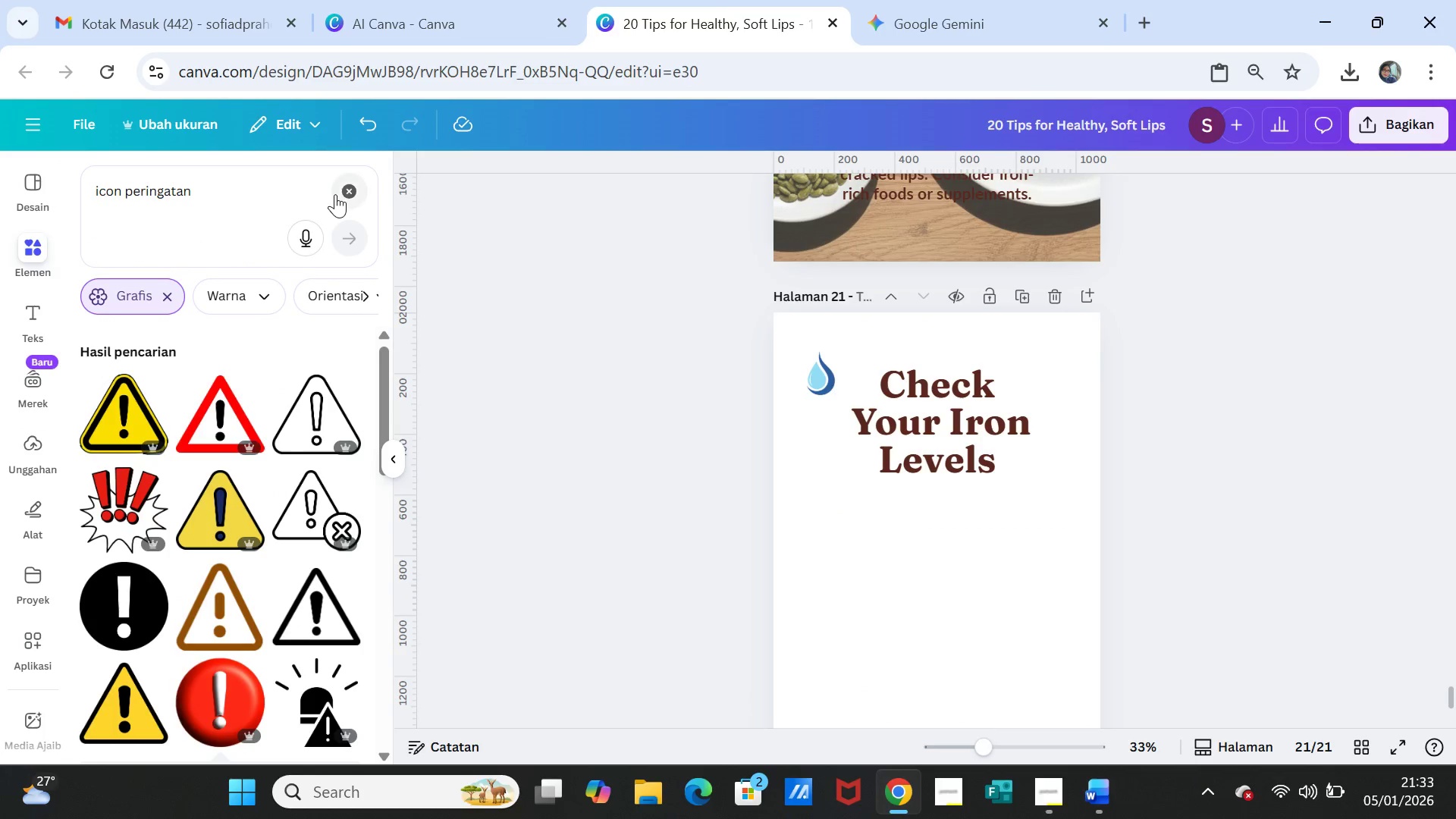 
left_click([343, 191])
 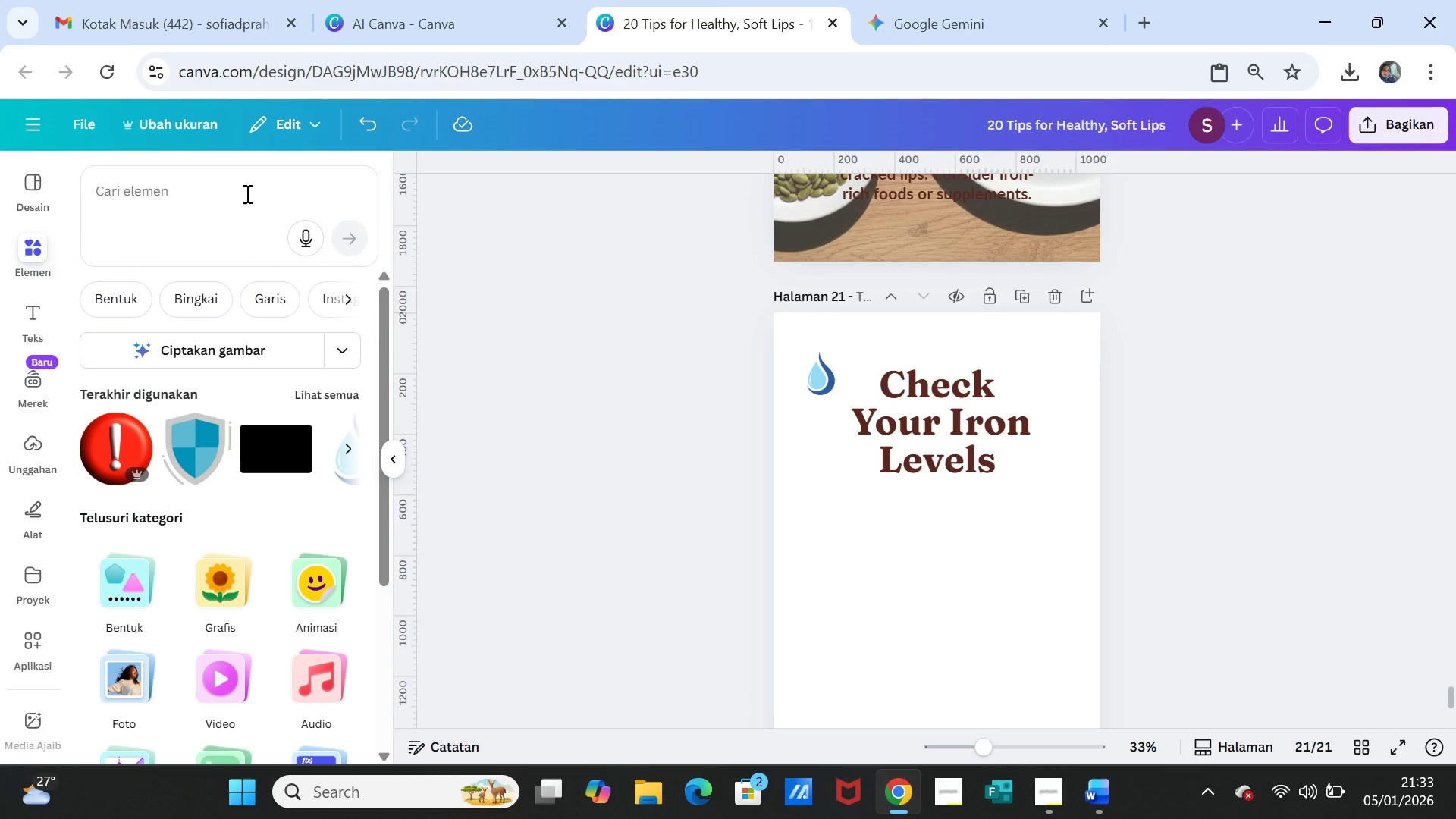 
left_click([246, 193])
 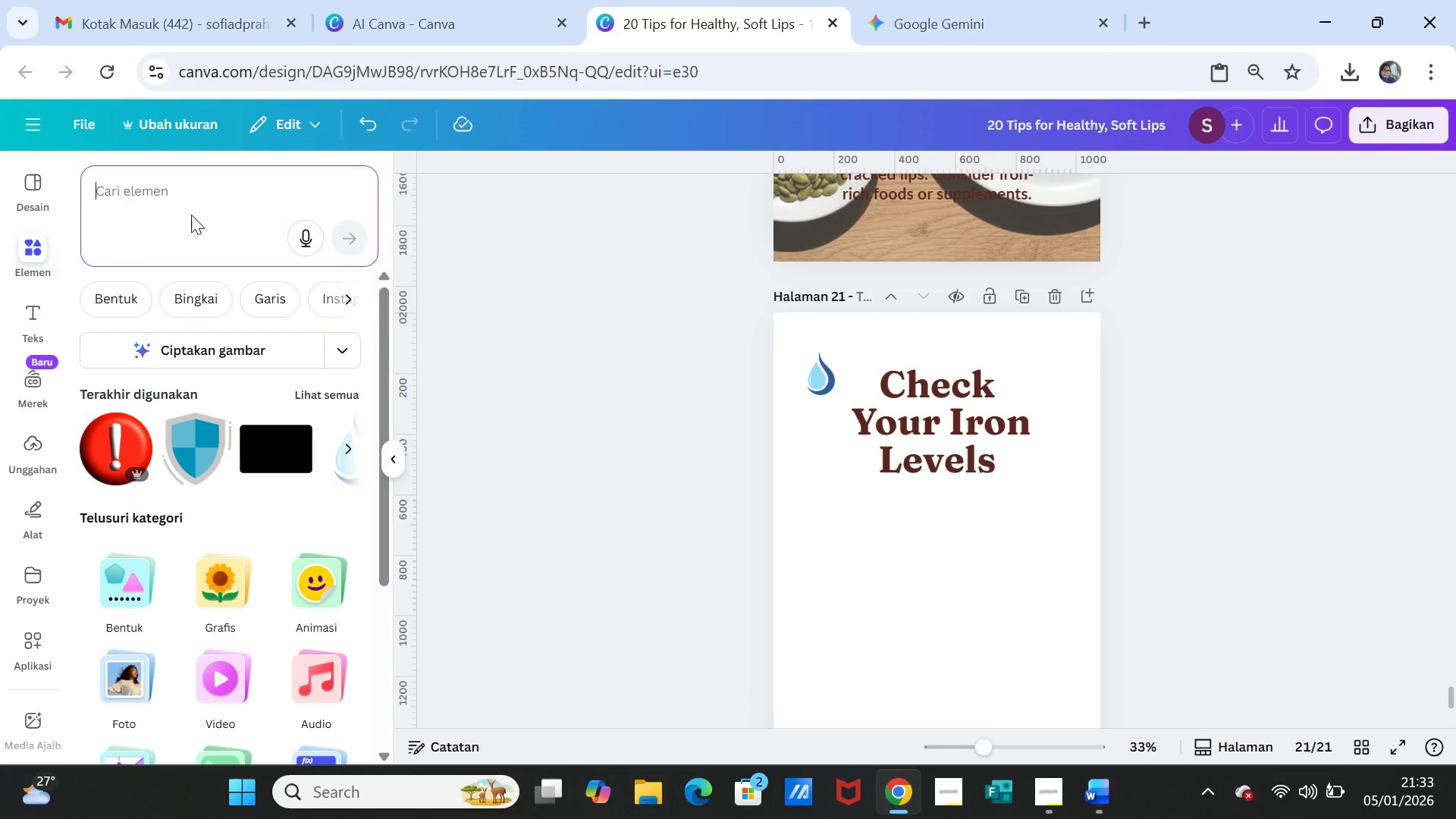 
type(icon bersinar)
 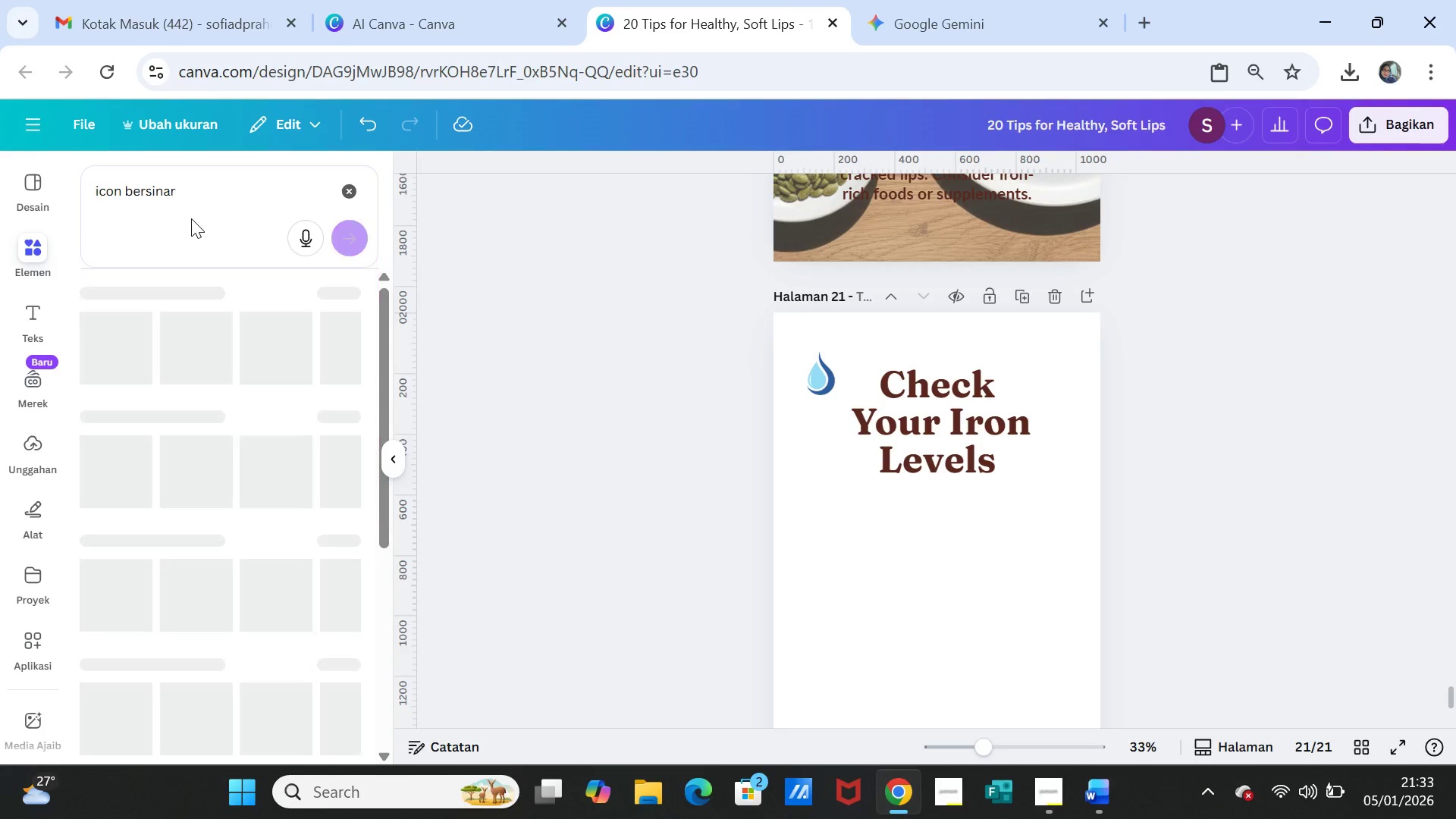 
key(Enter)
 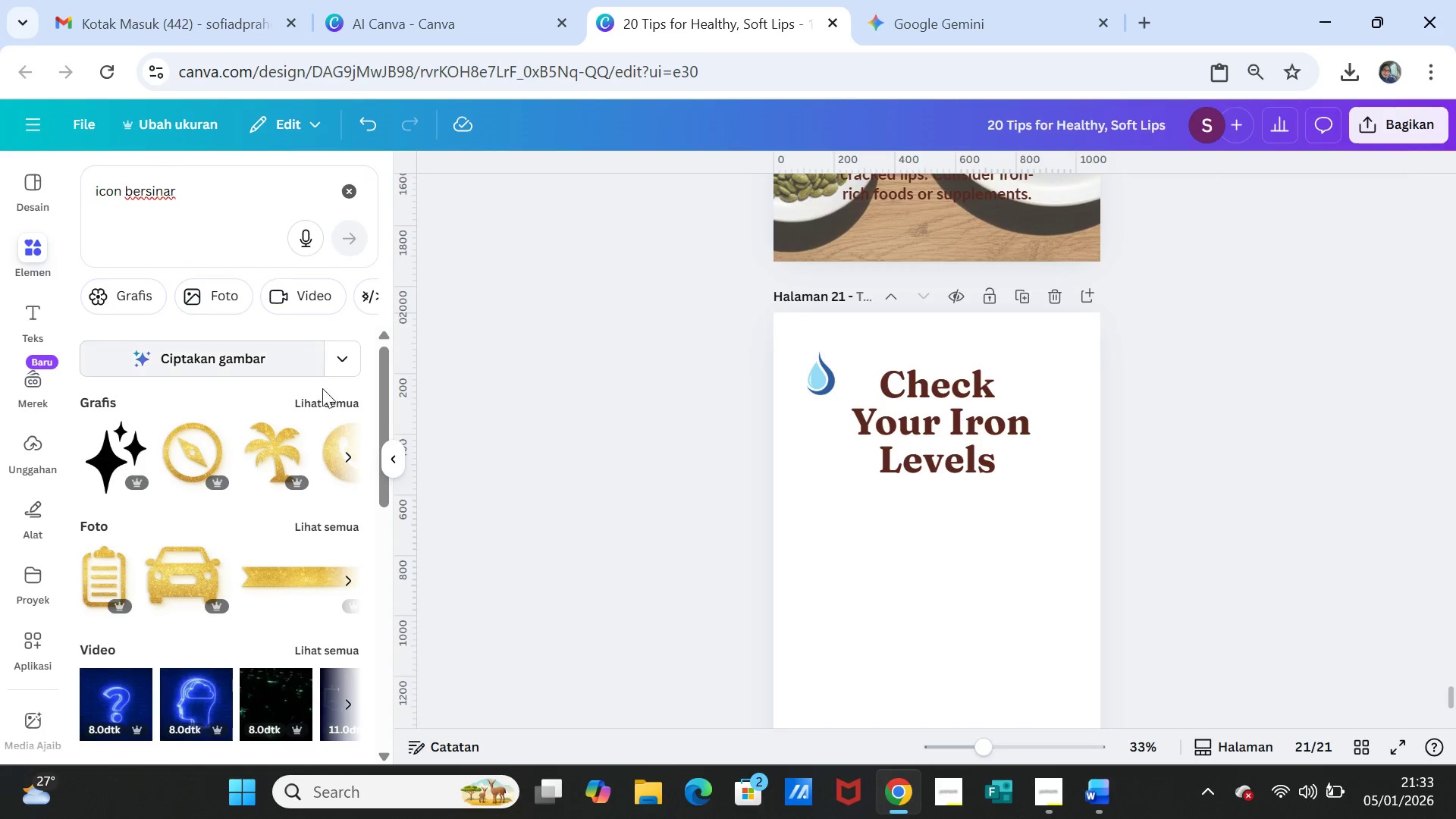 
wait(5.27)
 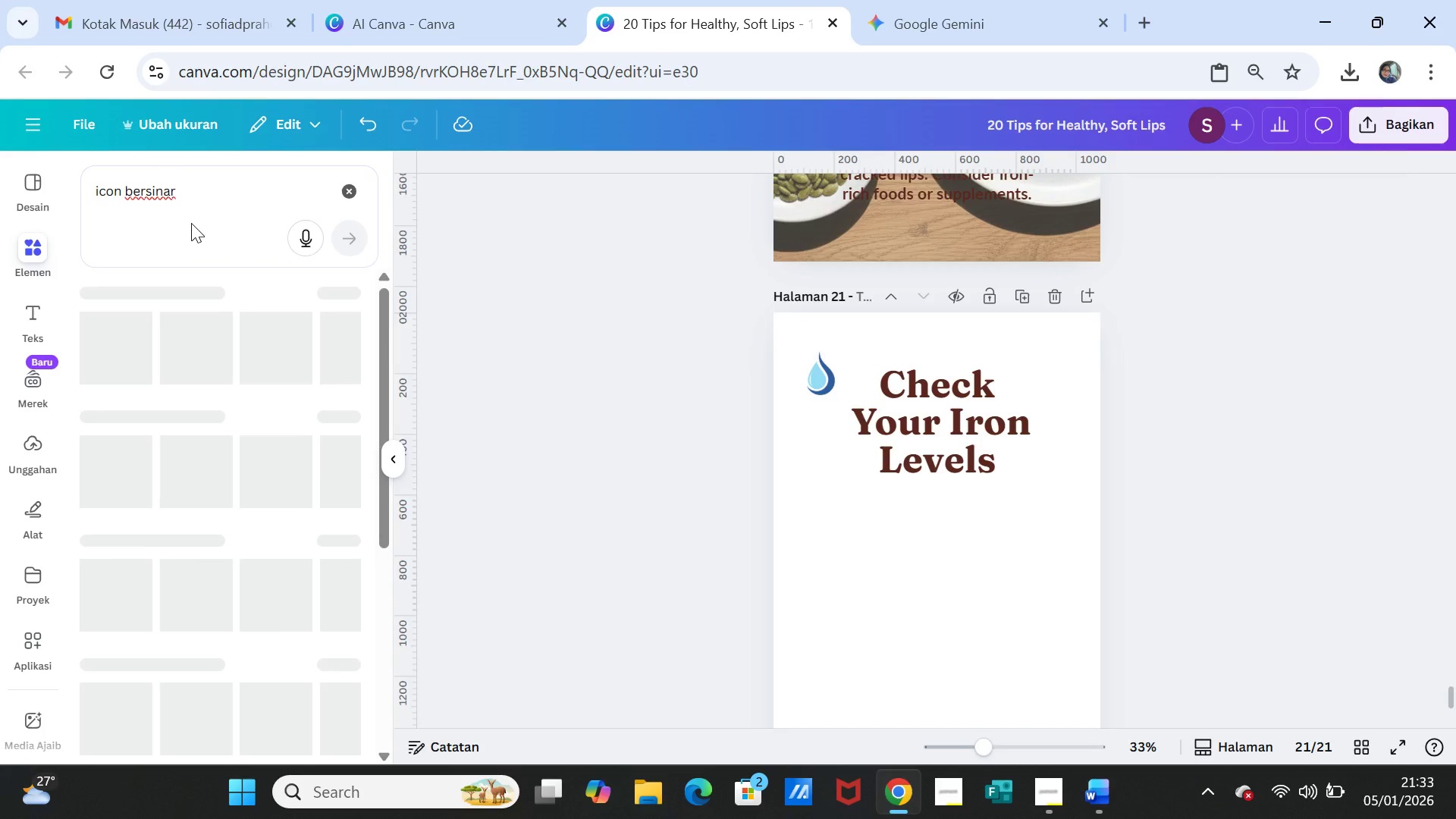 
left_click([322, 410])
 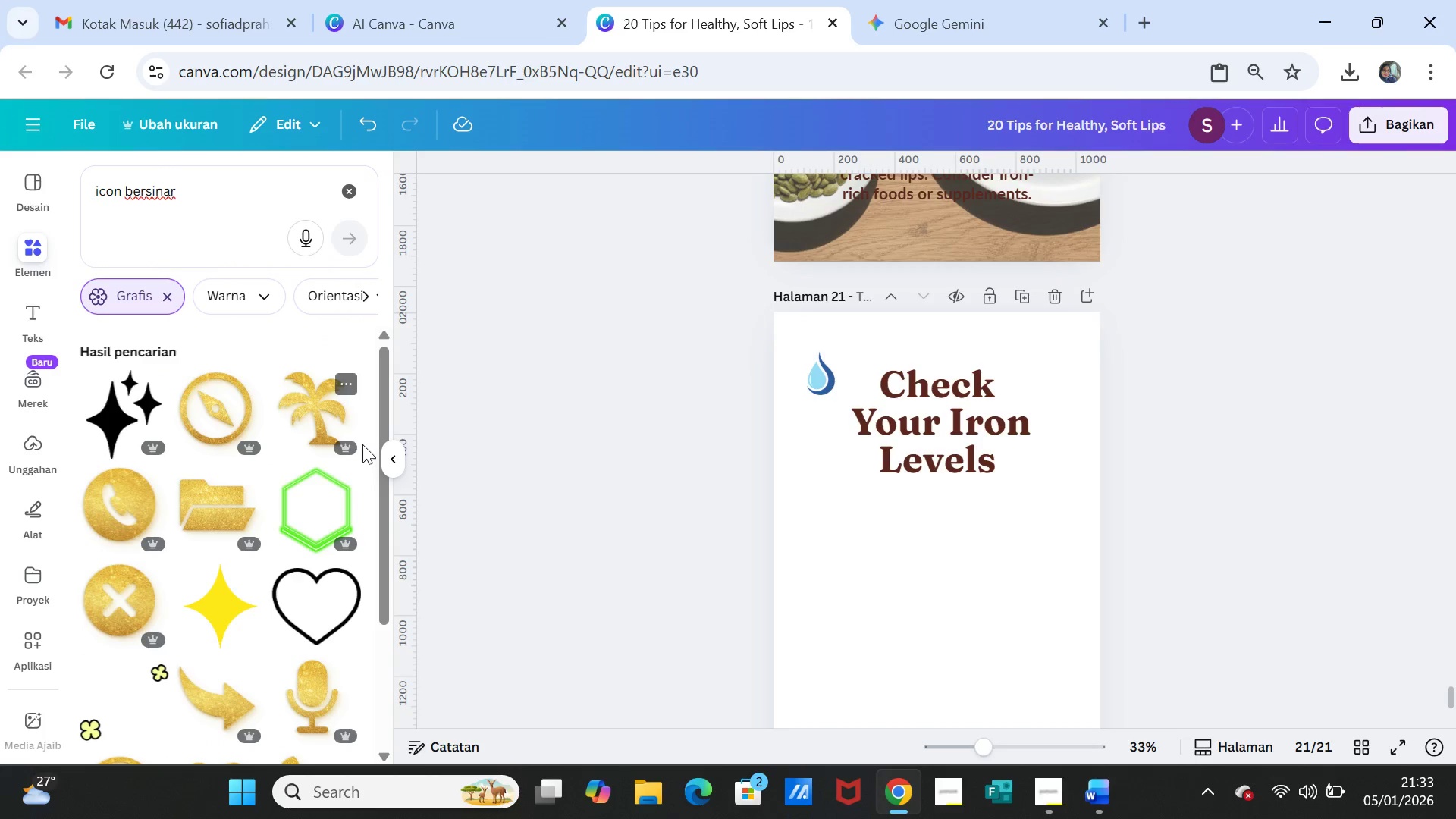 
scroll: coordinate [331, 582], scroll_direction: down, amount: 8.0
 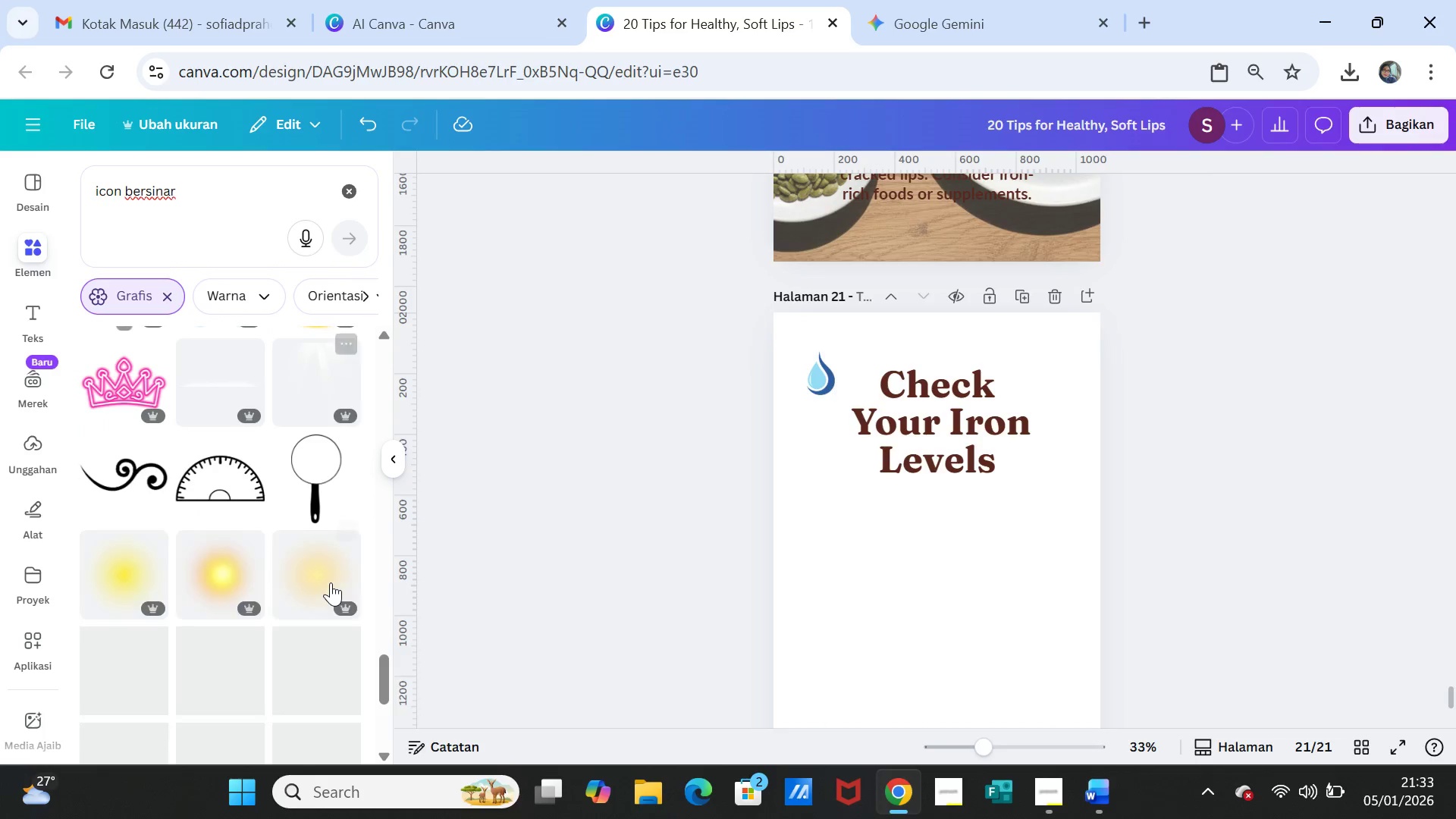 
scroll: coordinate [331, 582], scroll_direction: down, amount: 2.0
 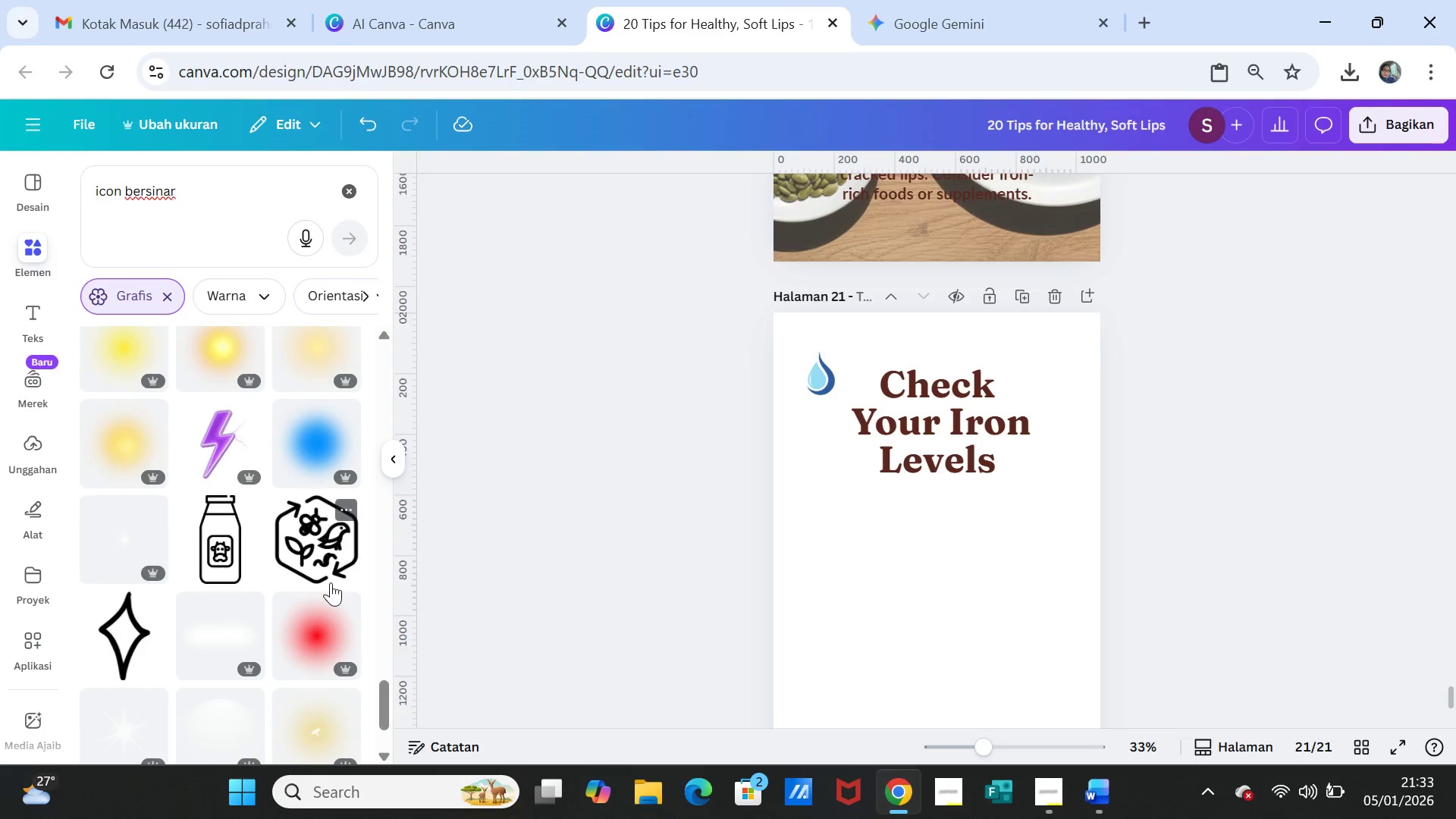 
scroll: coordinate [250, 495], scroll_direction: up, amount: 39.0
 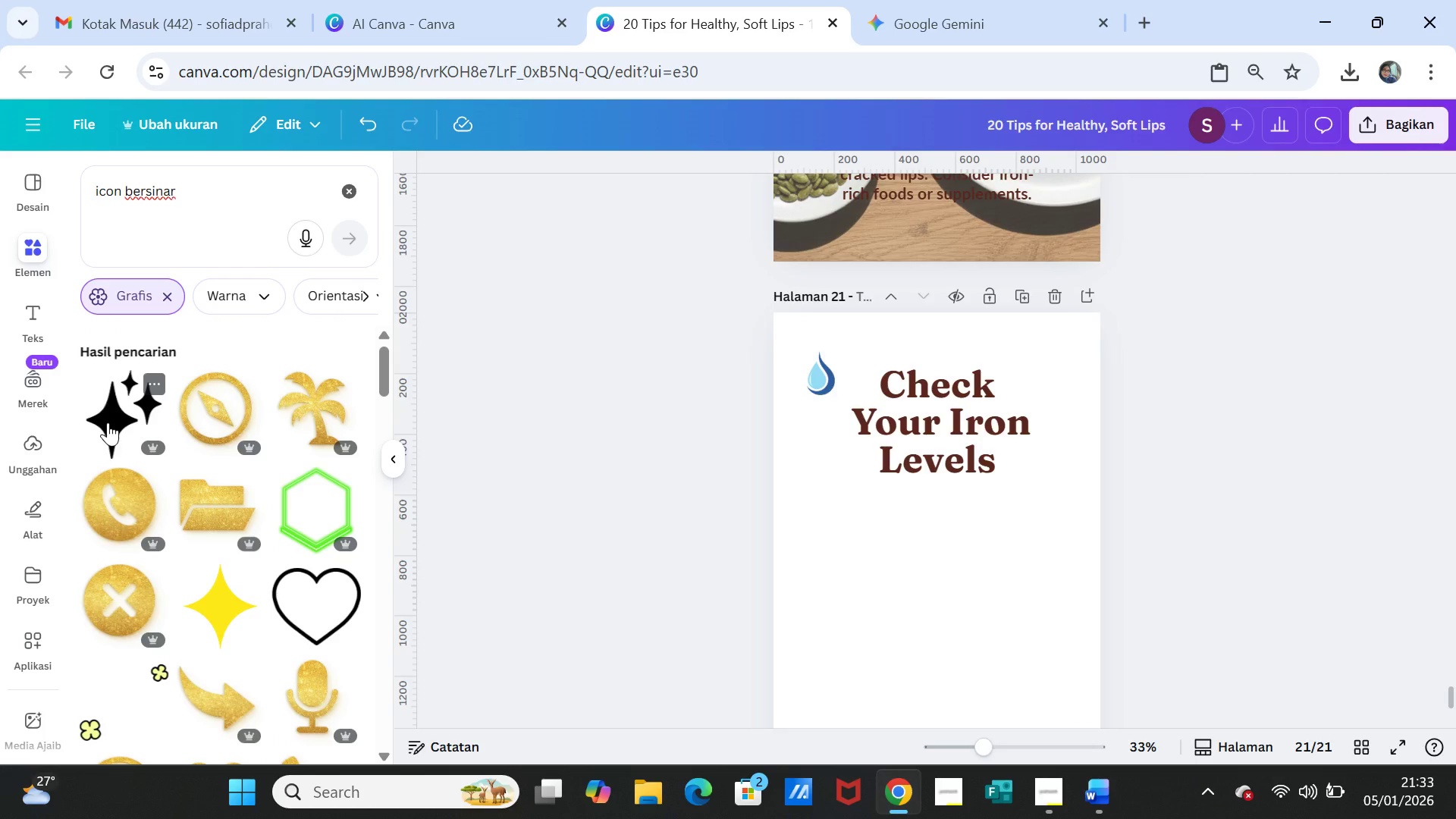 
left_click([108, 422])
 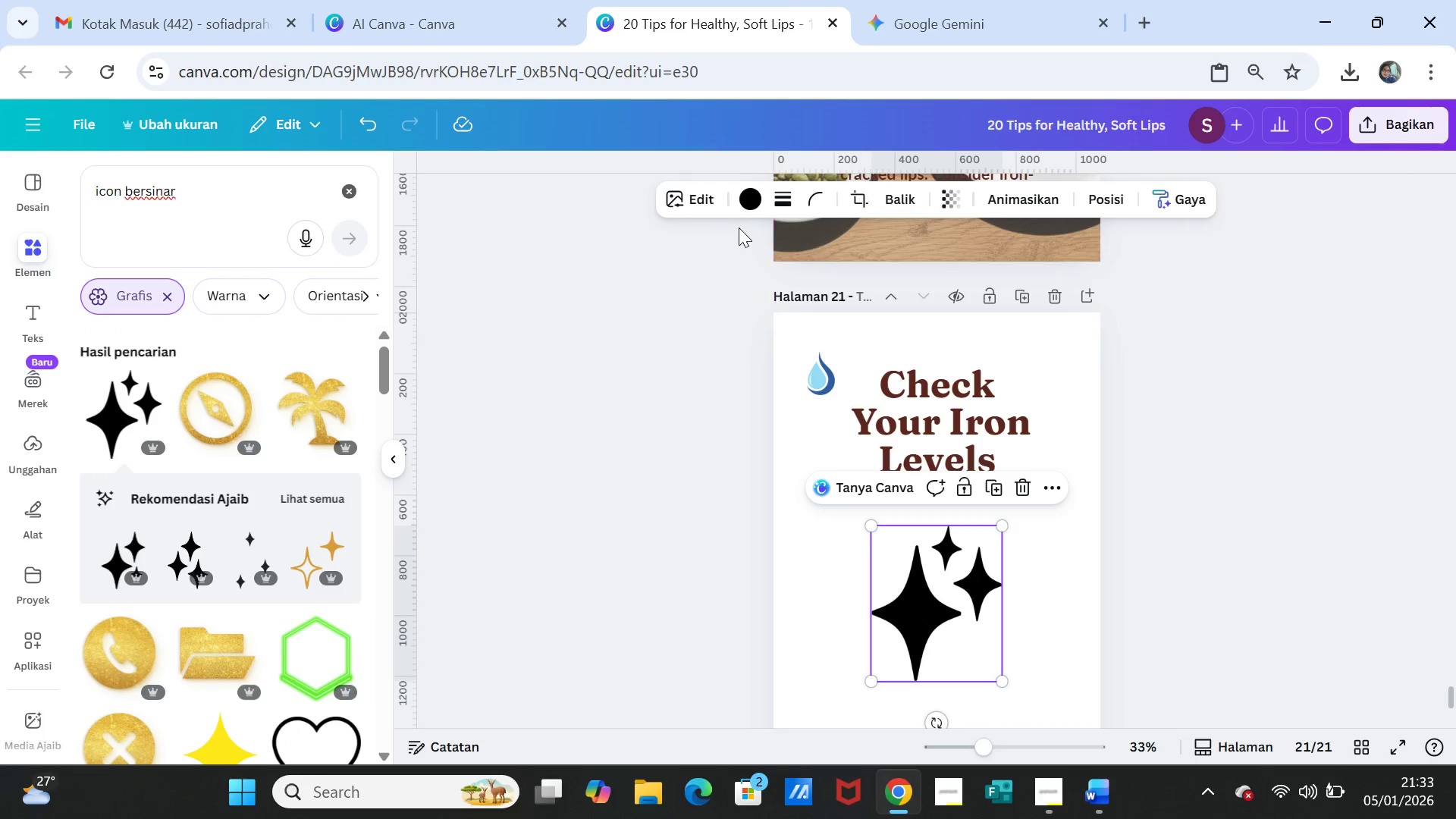 
left_click([746, 200])
 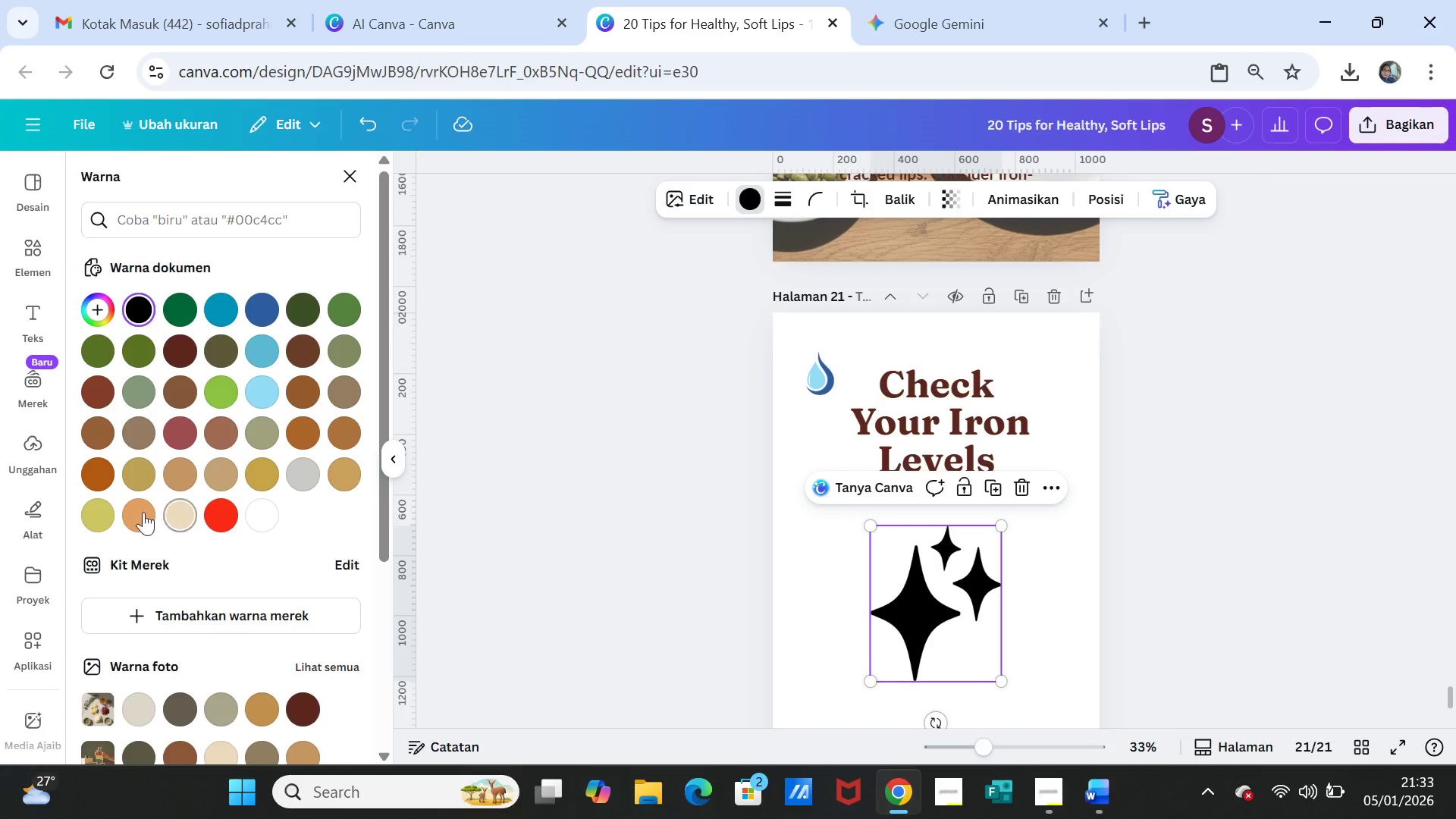 
scroll: coordinate [208, 644], scroll_direction: down, amount: 3.0
 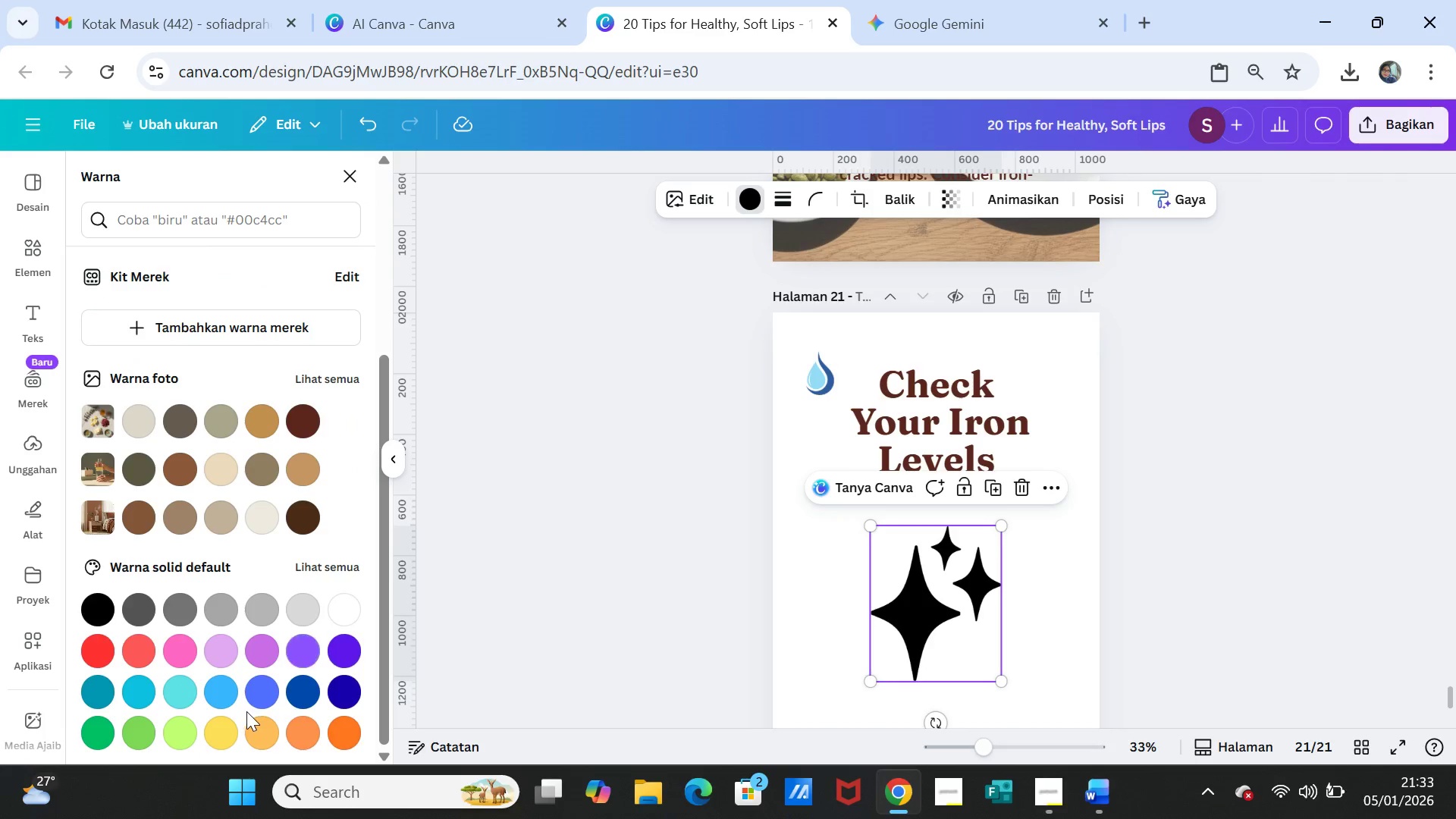 
left_click([235, 731])
 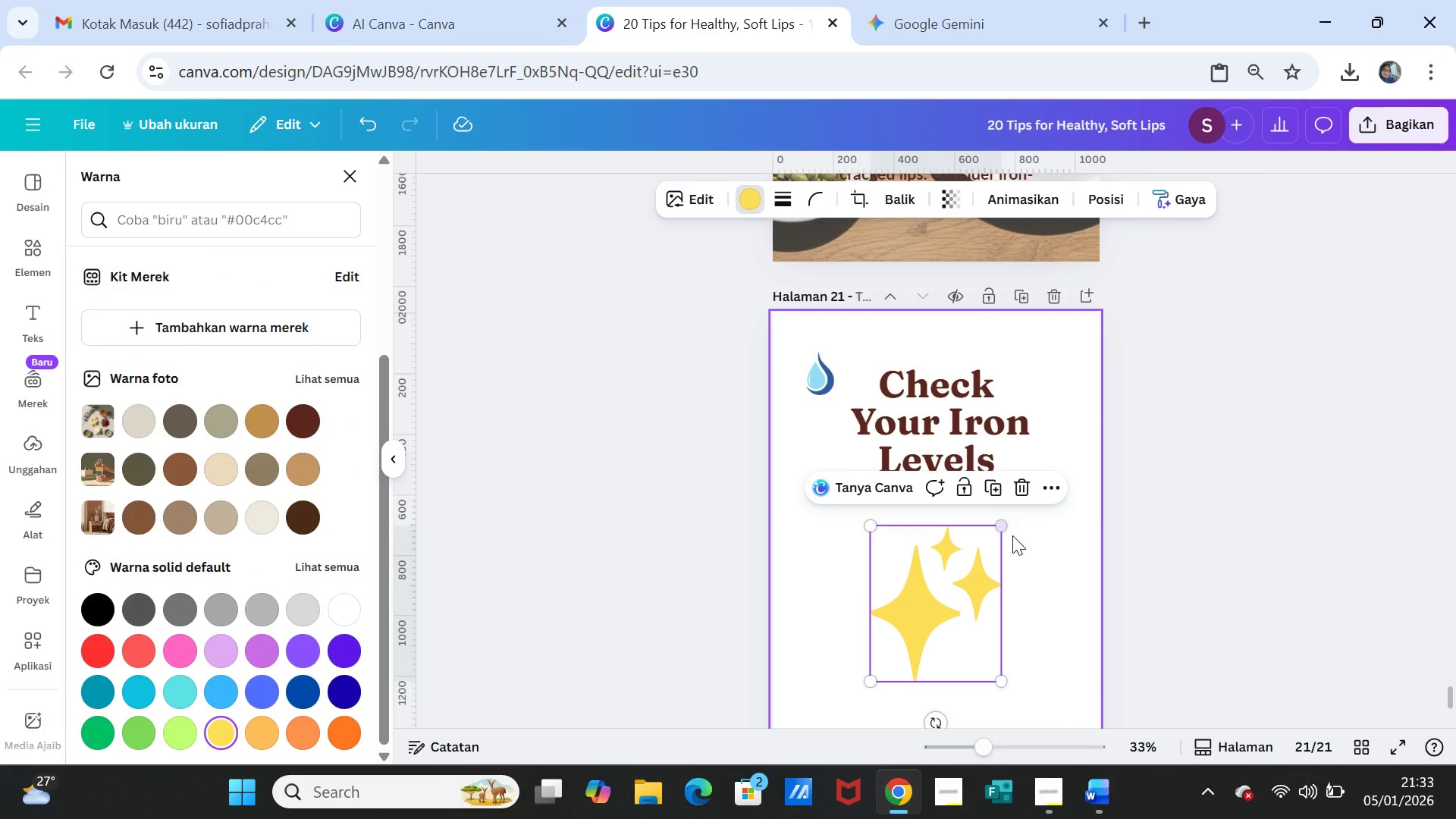 
left_click_drag(start_coordinate=[1005, 527], to_coordinate=[904, 635])
 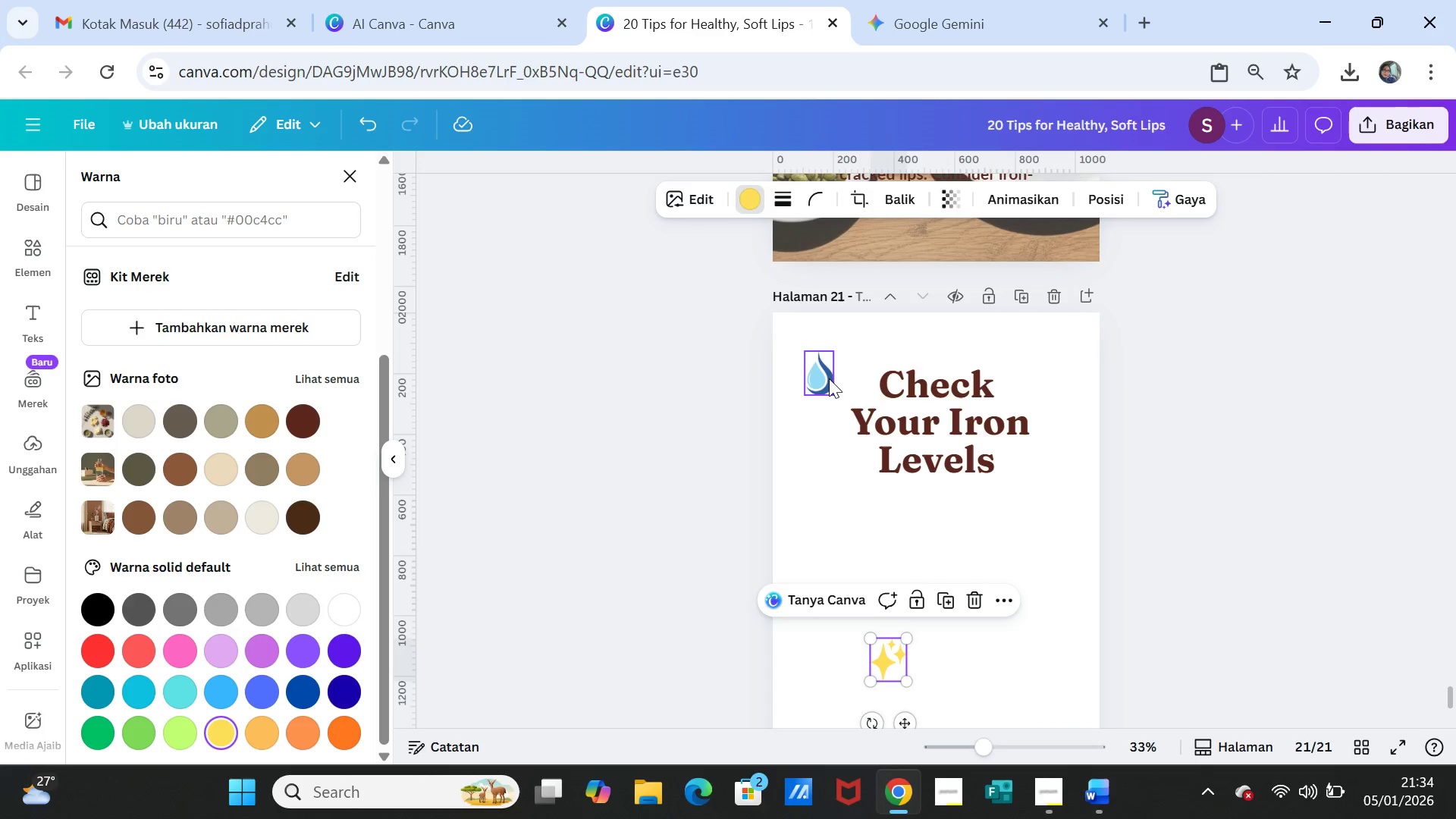 
left_click([828, 378])
 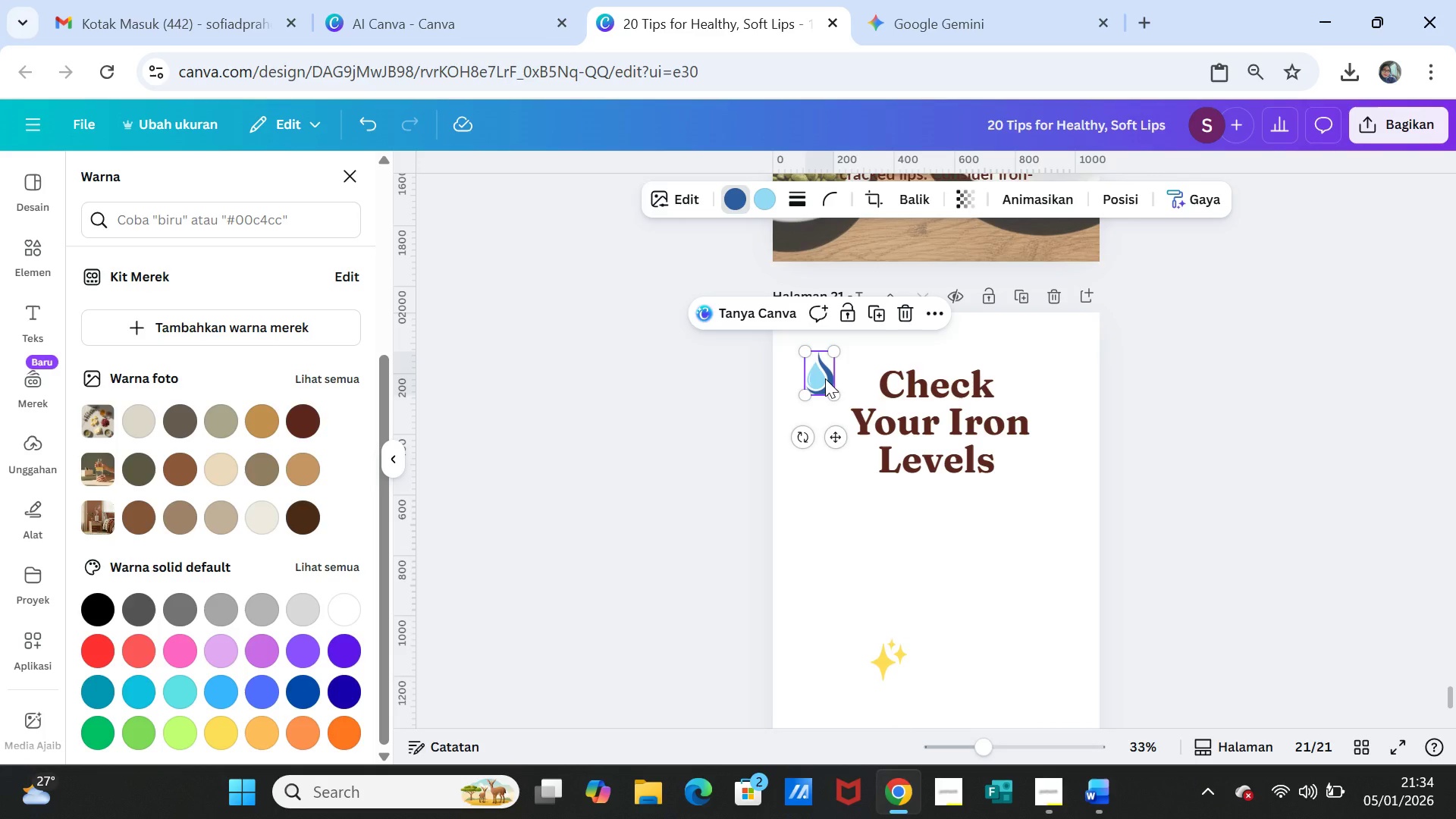 
key(Delete)
 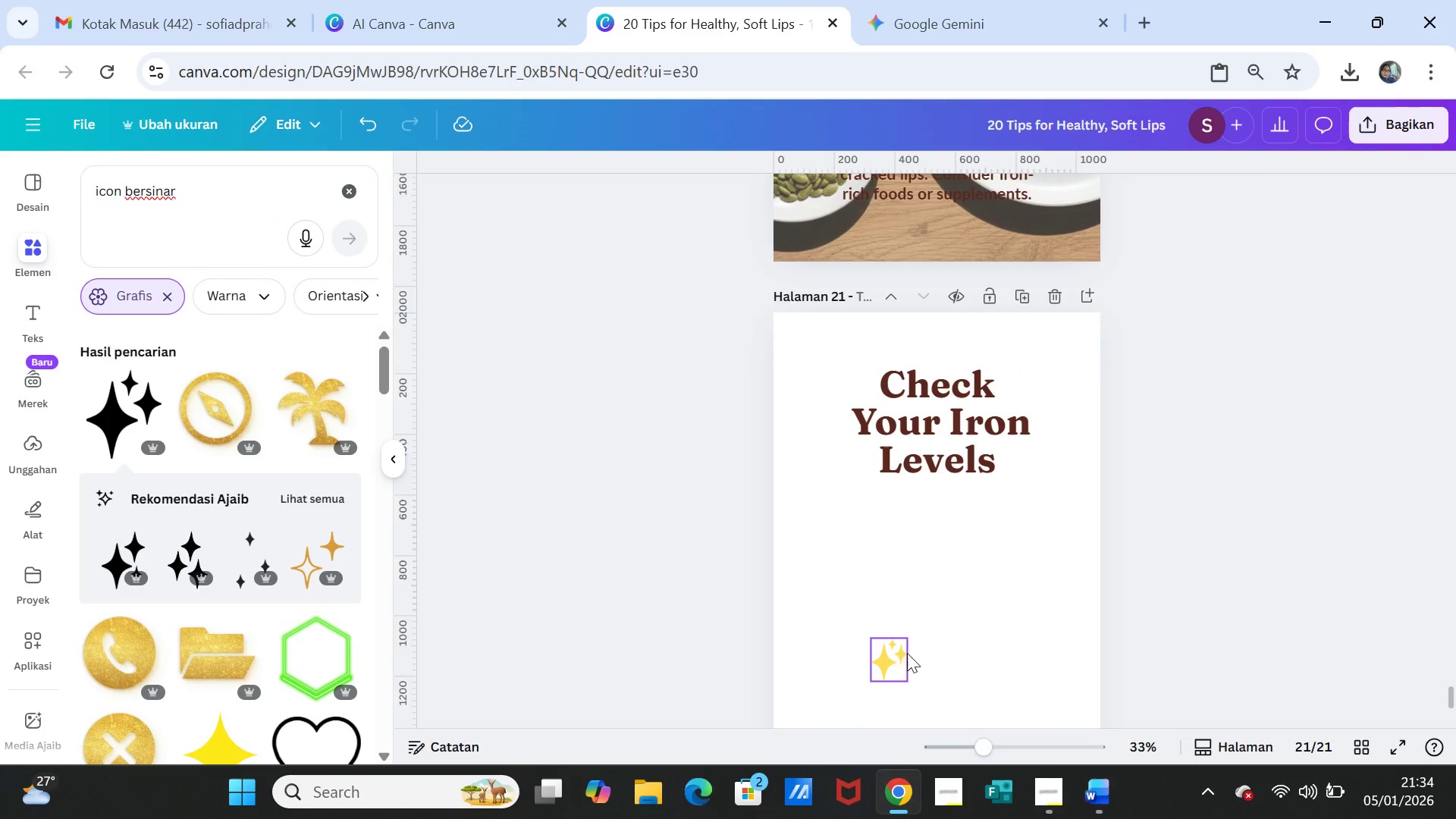 
left_click_drag(start_coordinate=[895, 655], to_coordinate=[828, 365])
 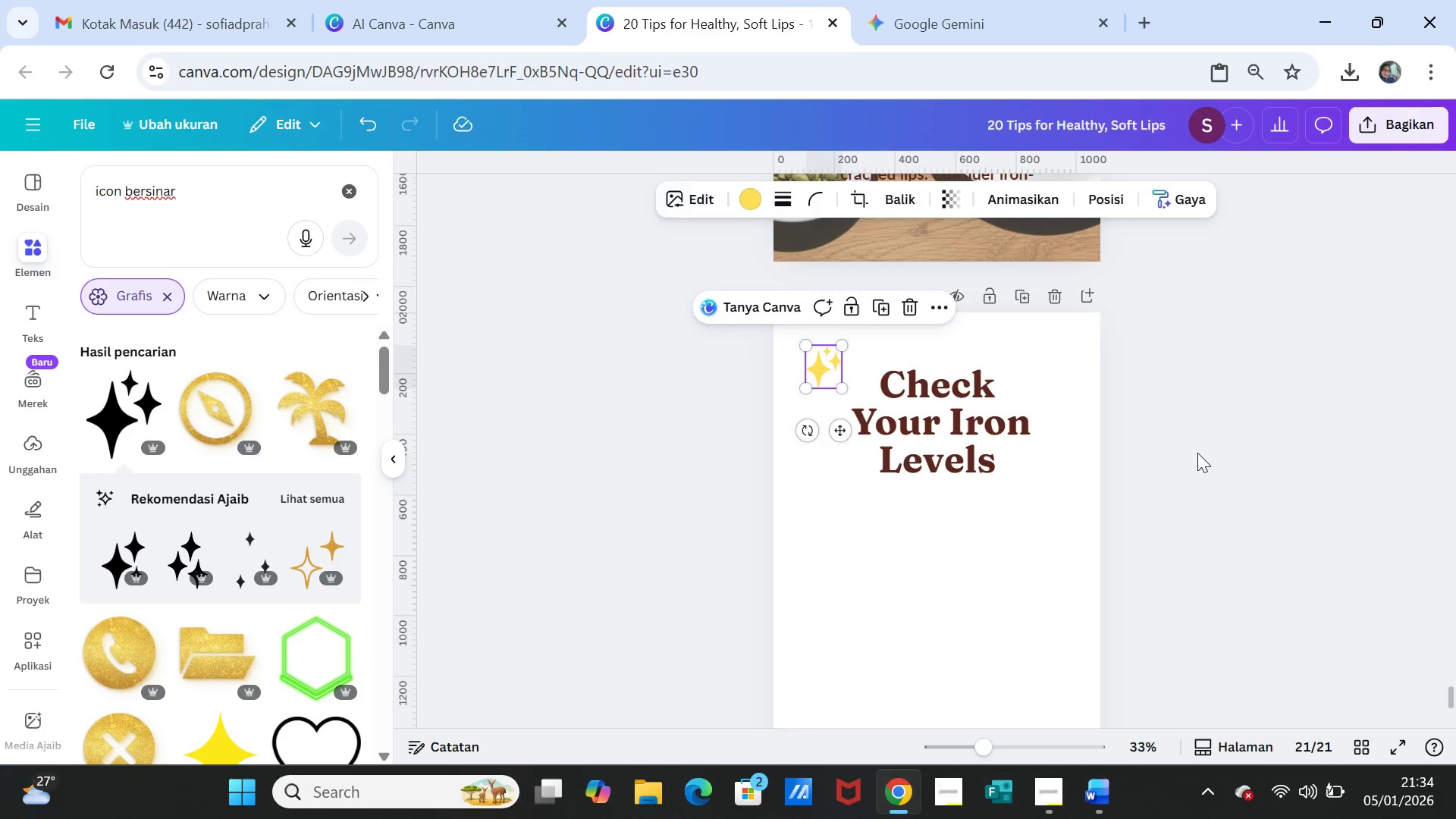 
left_click([1197, 453])
 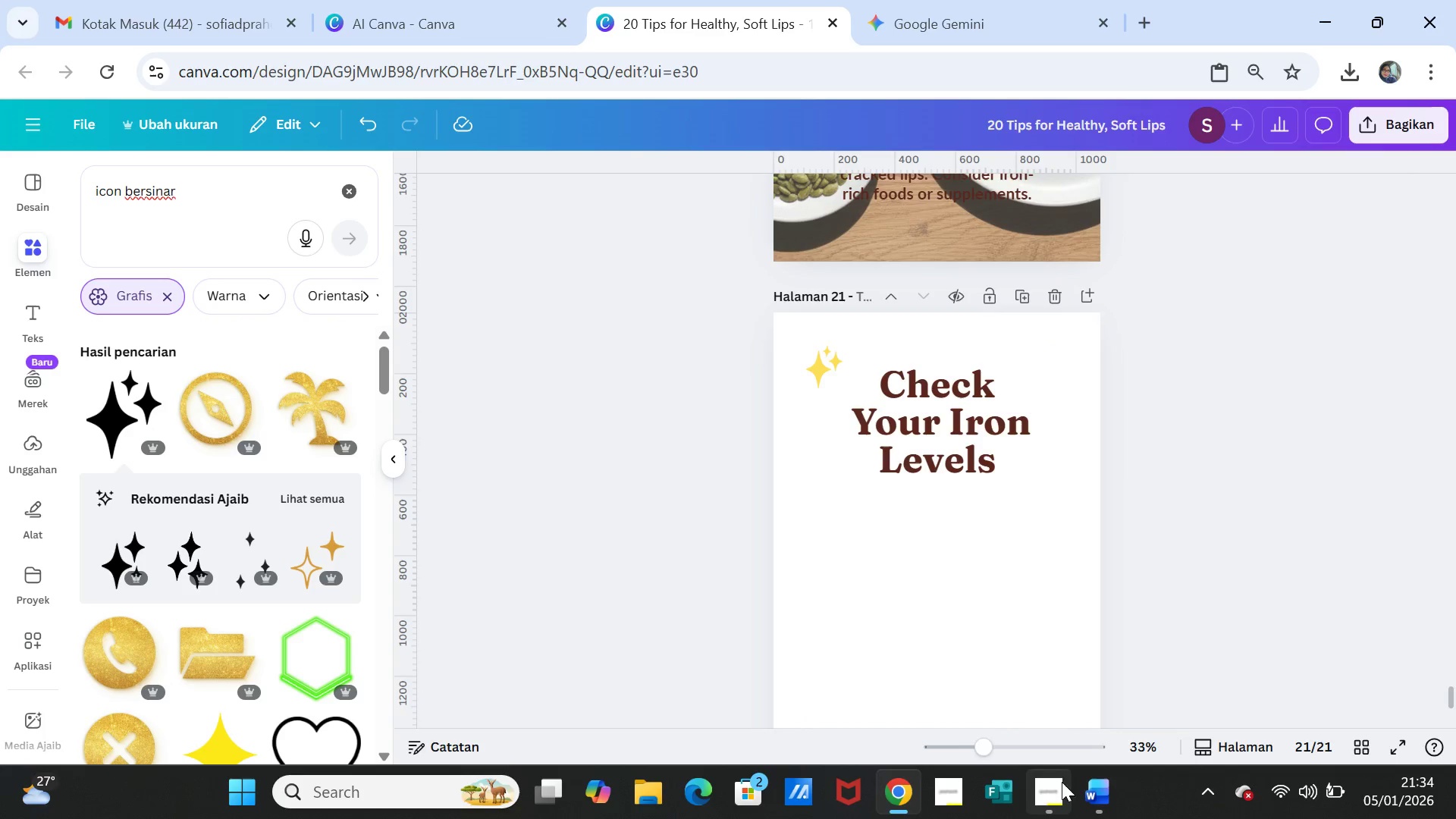 
left_click([896, 5])
 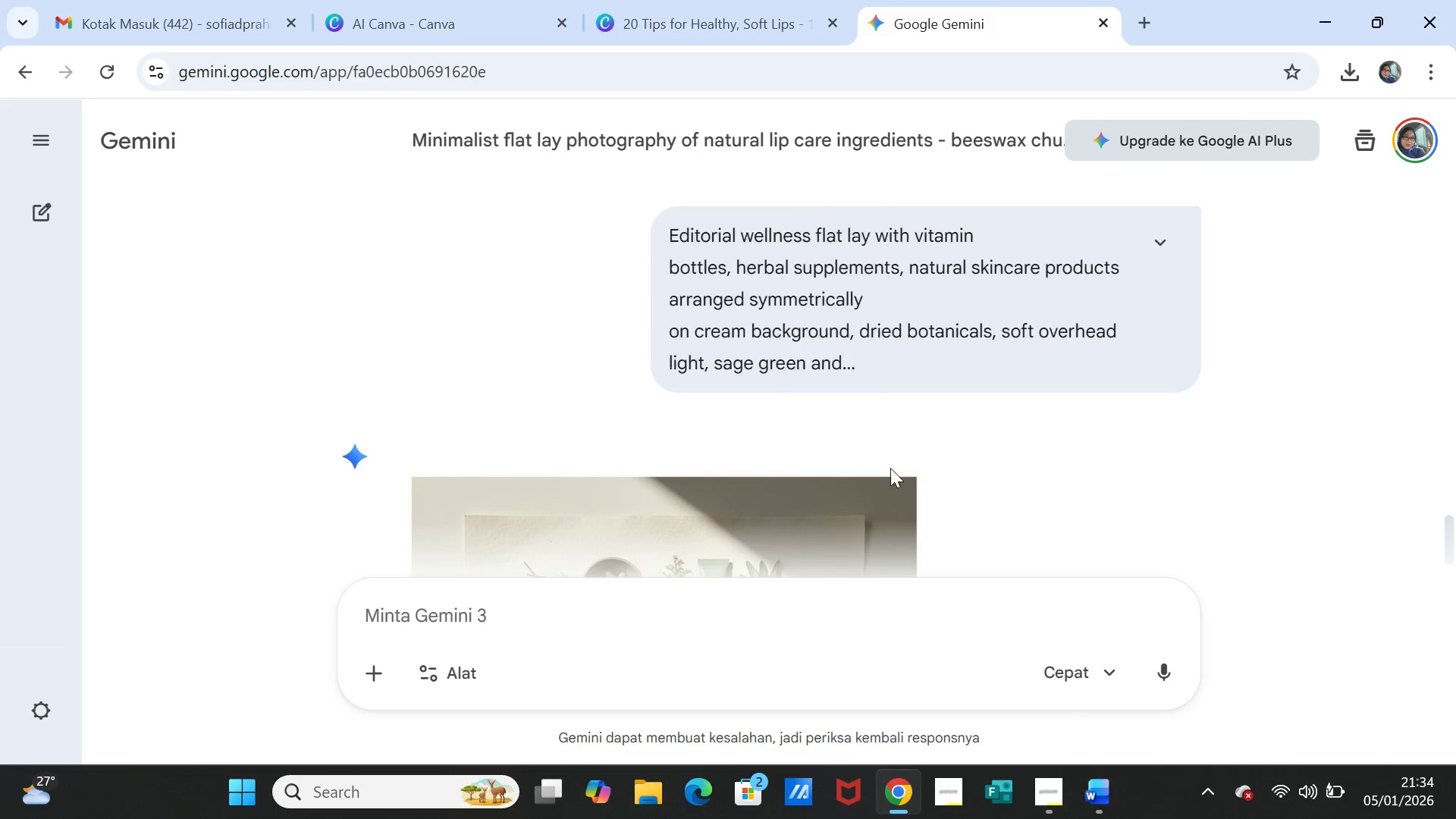 
scroll: coordinate [888, 470], scroll_direction: down, amount: 3.0
 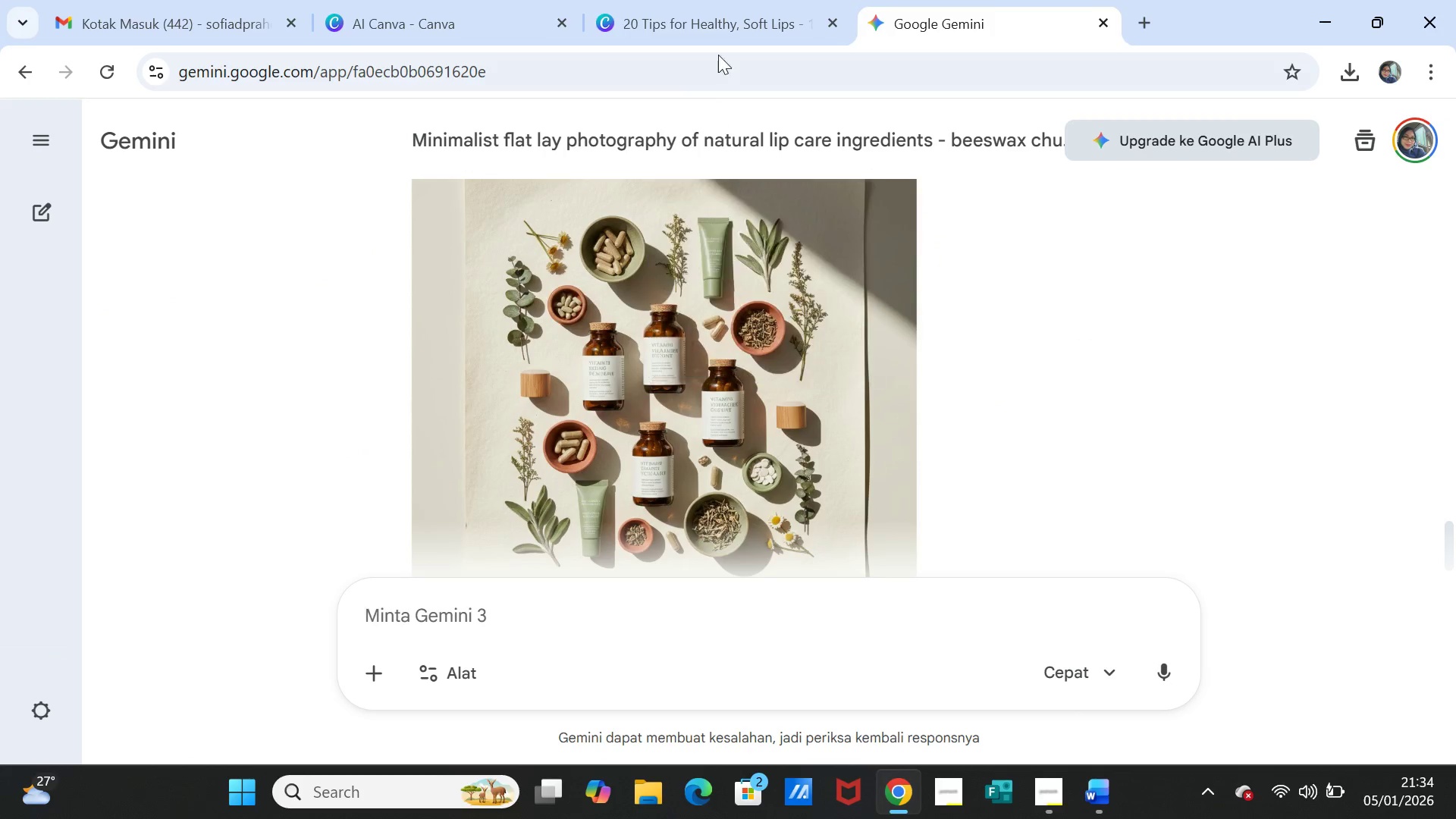 
left_click([717, 12])
 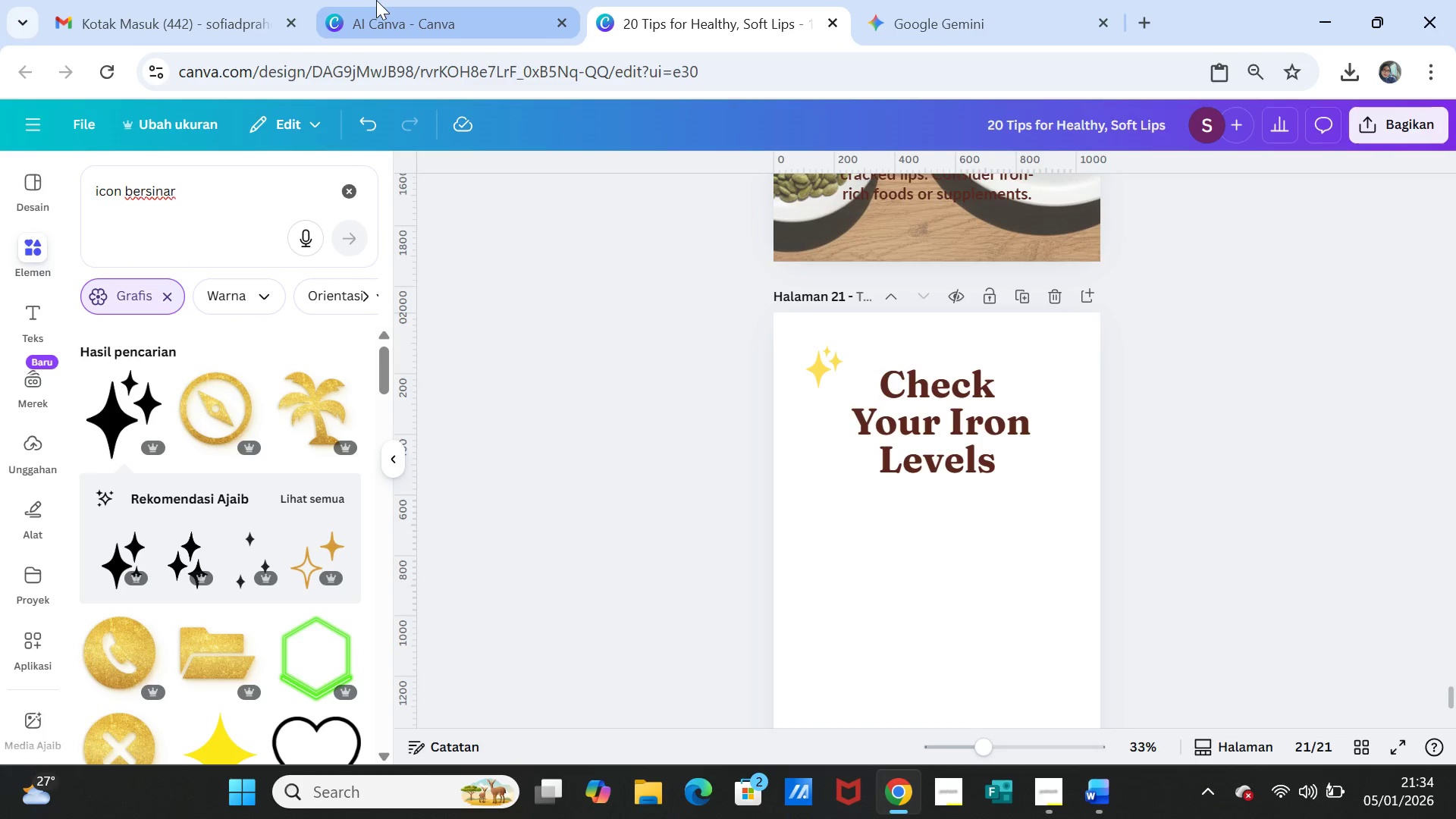 
left_click([376, 0])
 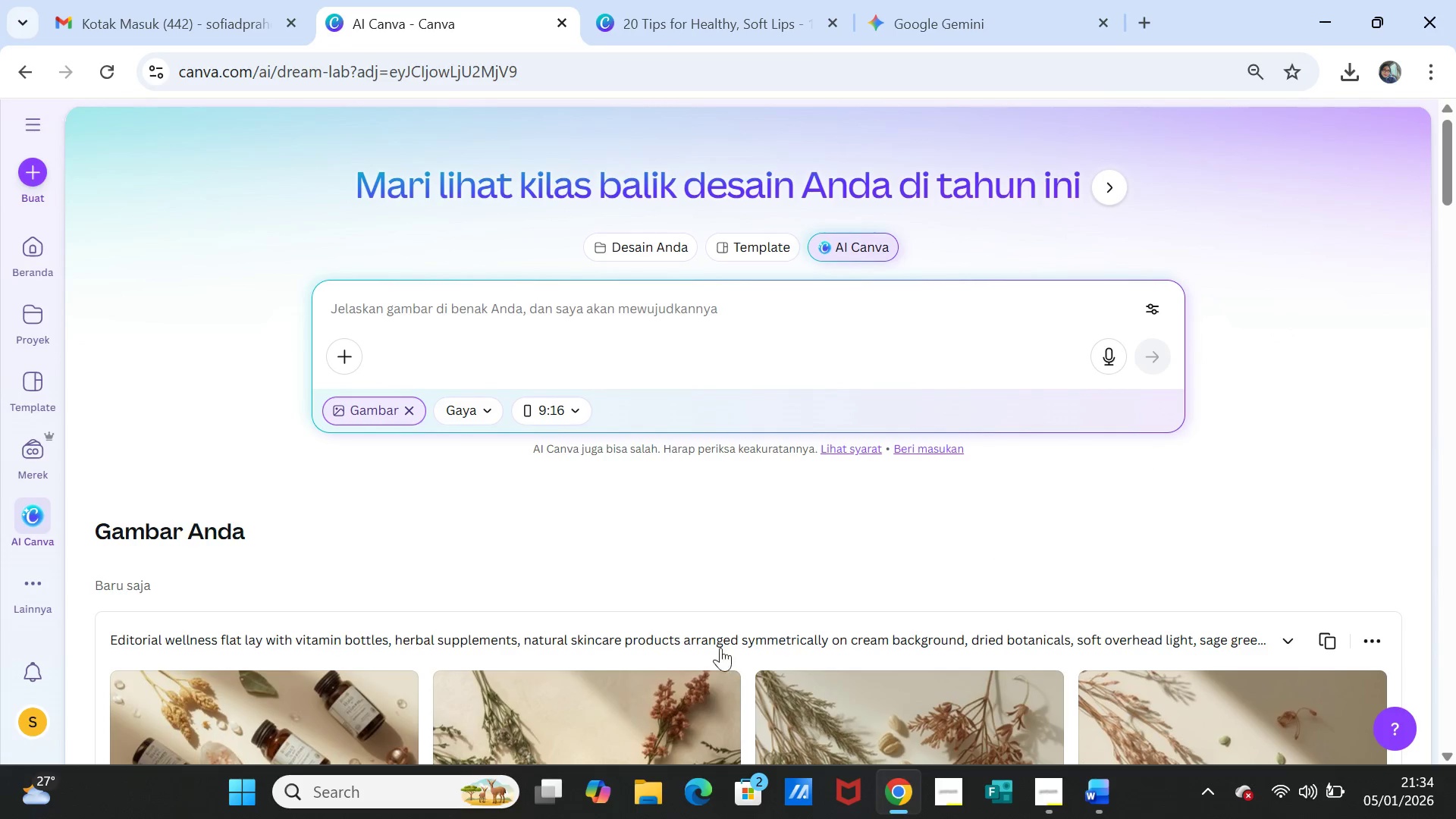 
scroll: coordinate [778, 491], scroll_direction: down, amount: 4.0
 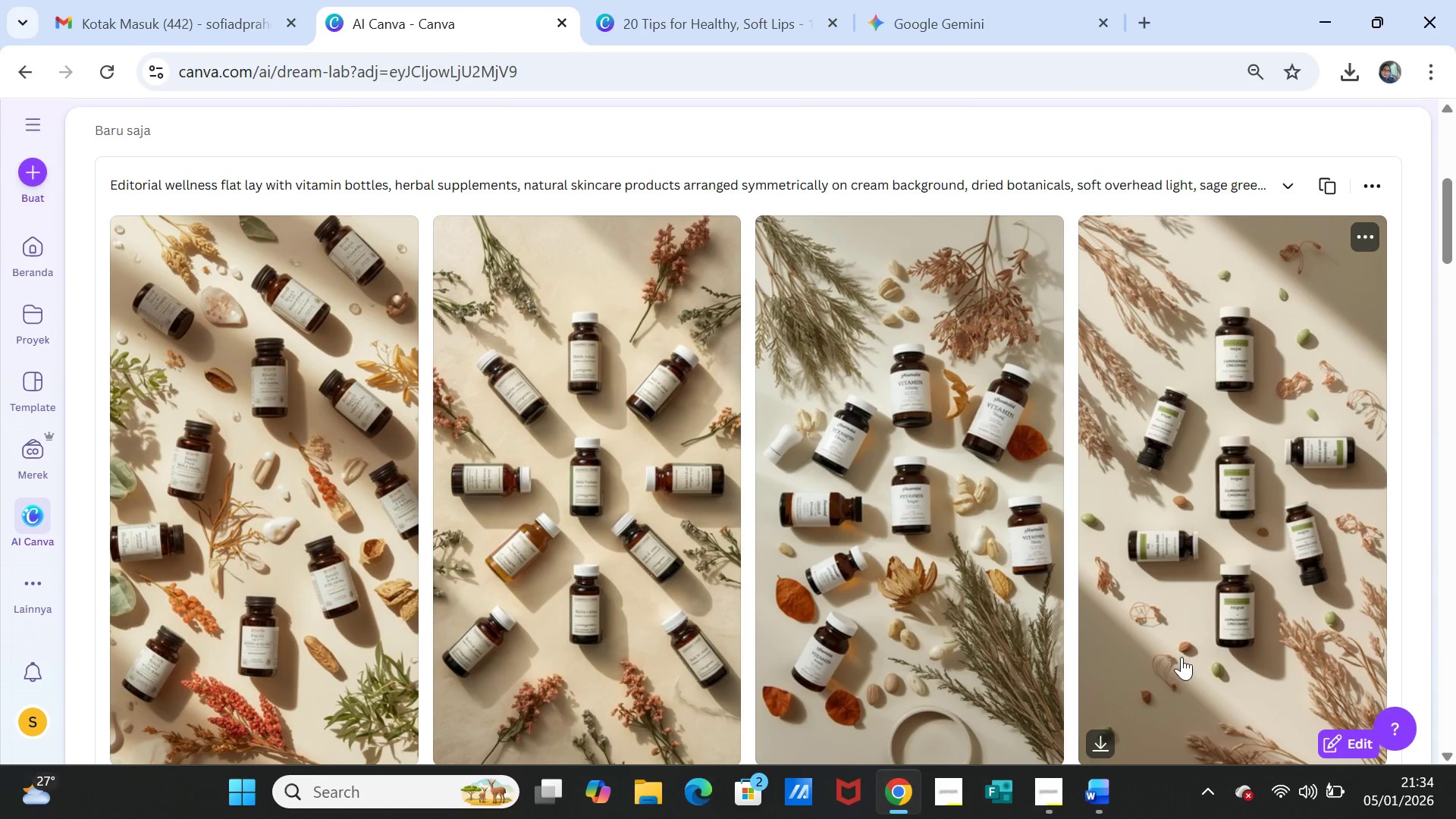 
wait(8.63)
 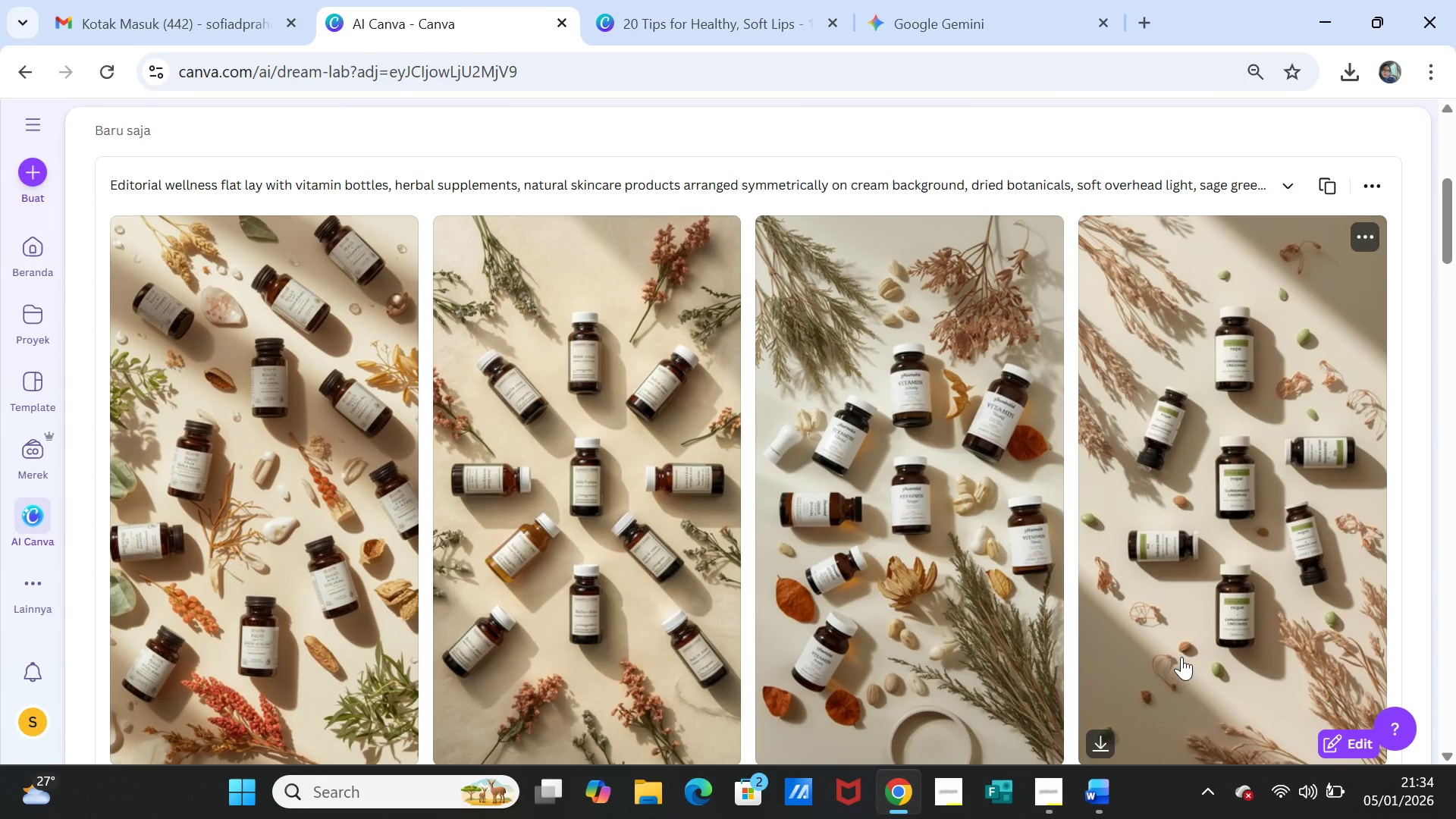 
scroll: coordinate [1031, 425], scroll_direction: down, amount: 1.0
 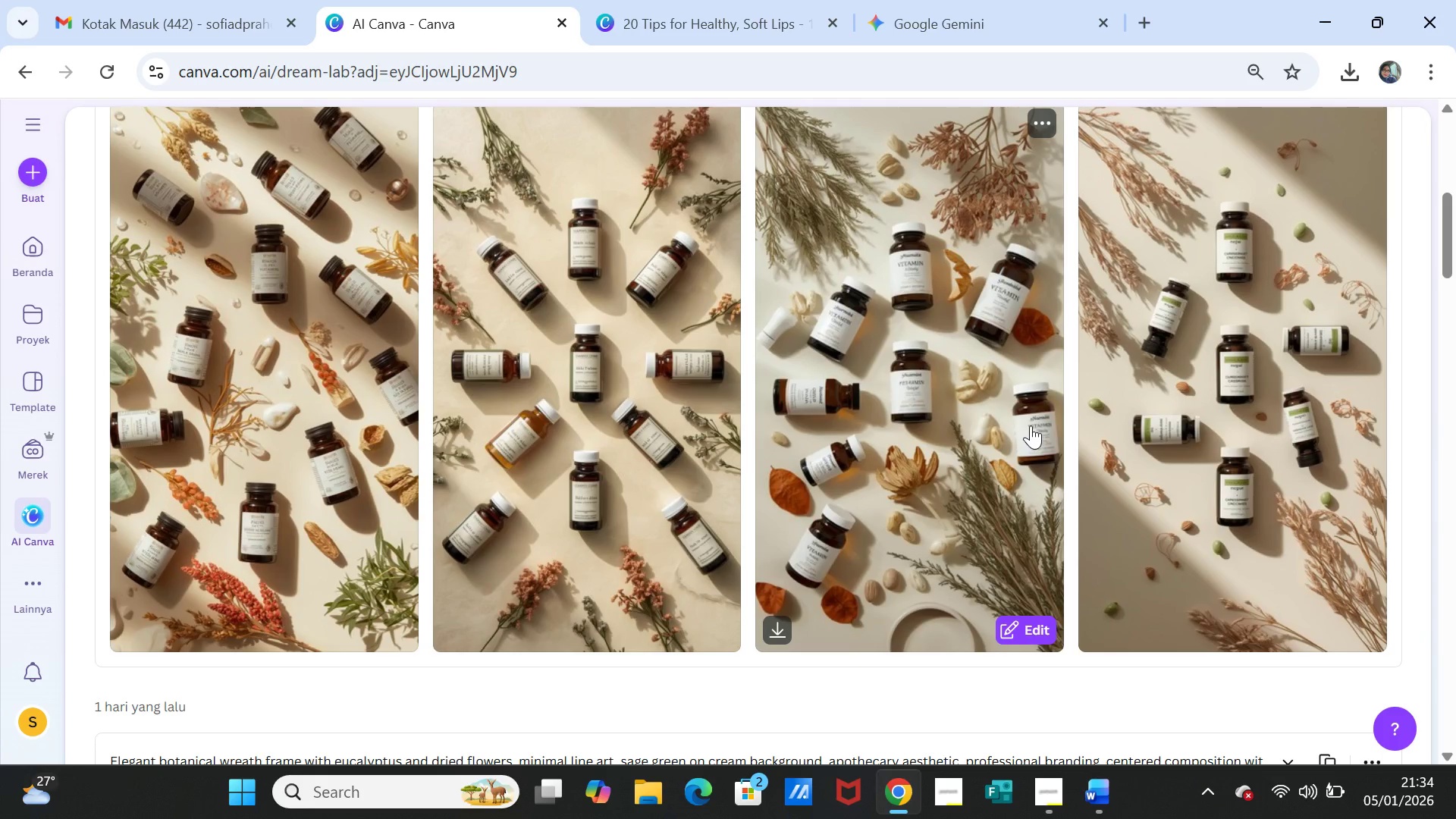 
scroll: coordinate [1031, 425], scroll_direction: up, amount: 1.0
 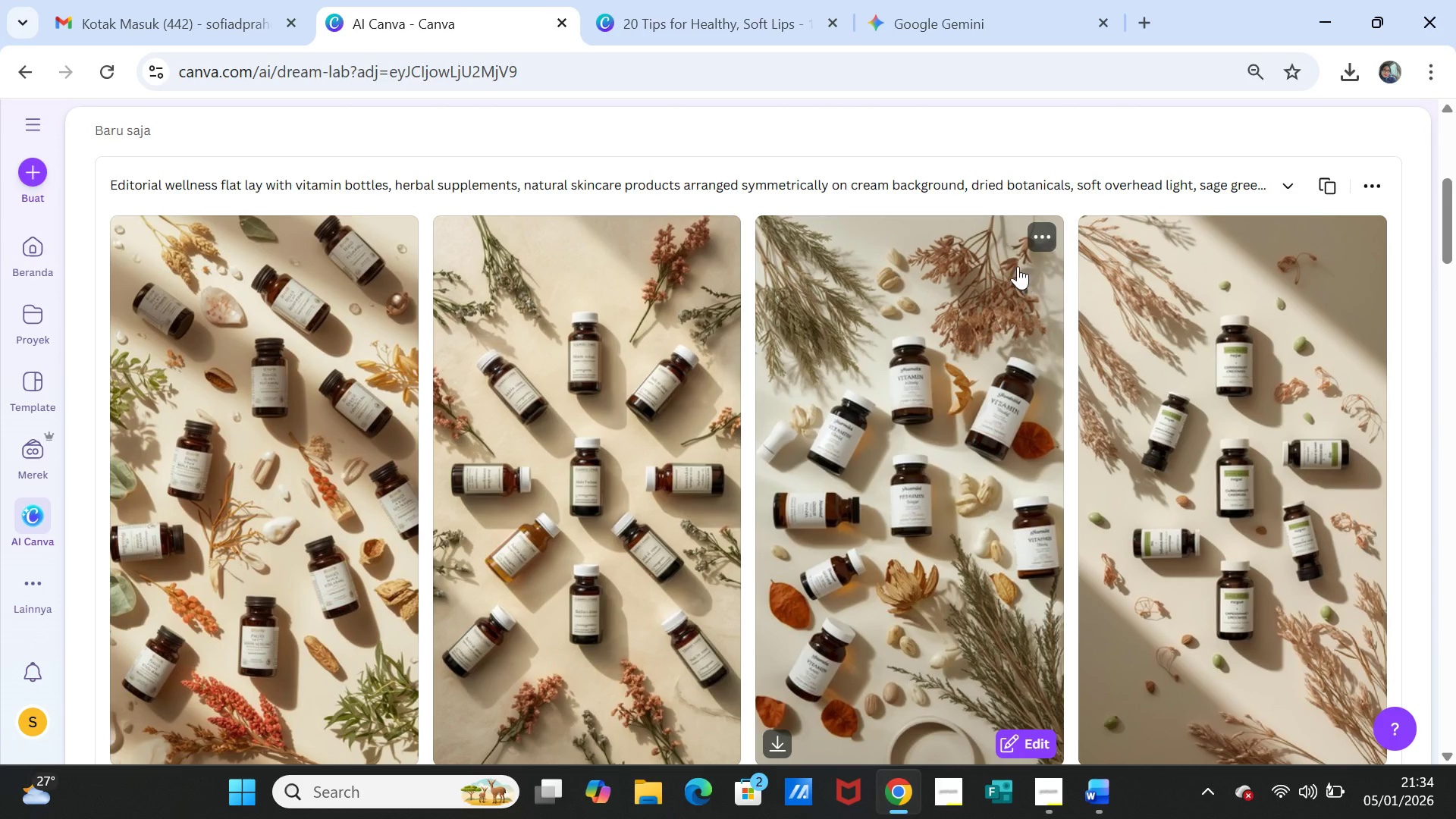 
left_click([1045, 237])
 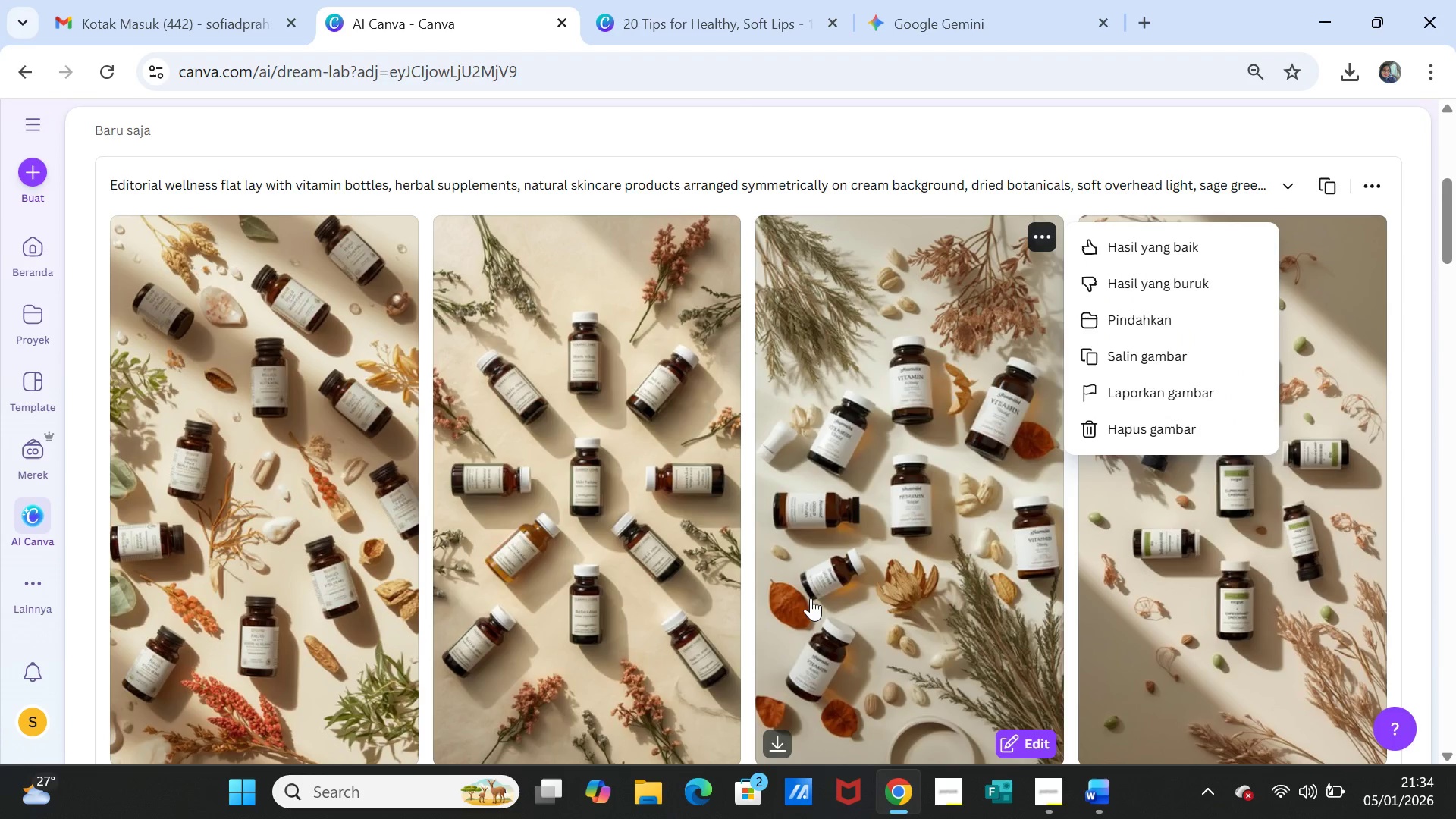 
scroll: coordinate [811, 600], scroll_direction: down, amount: 1.0
 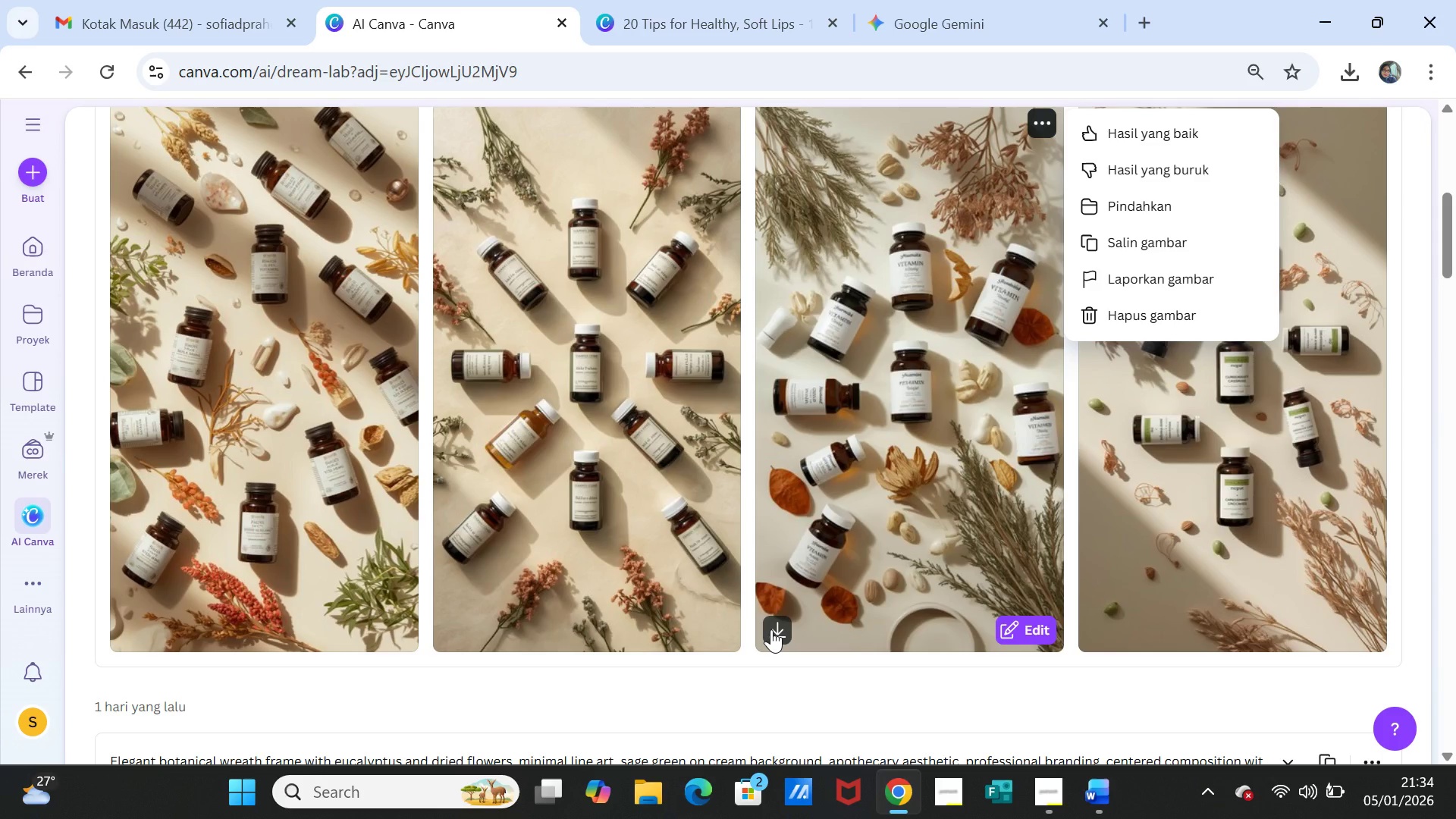 
left_click([771, 629])
 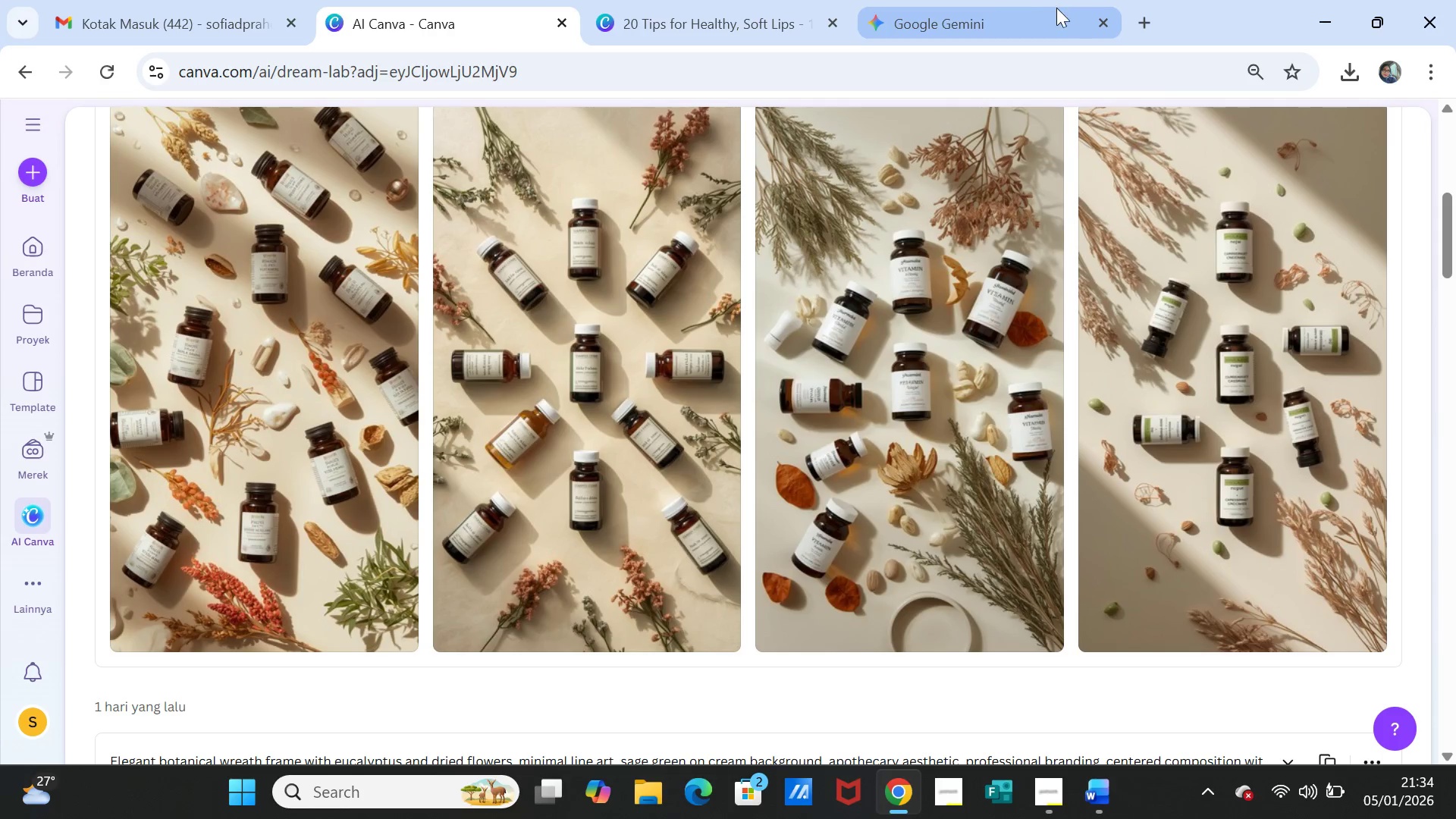 
mouse_move([1004, 19])
 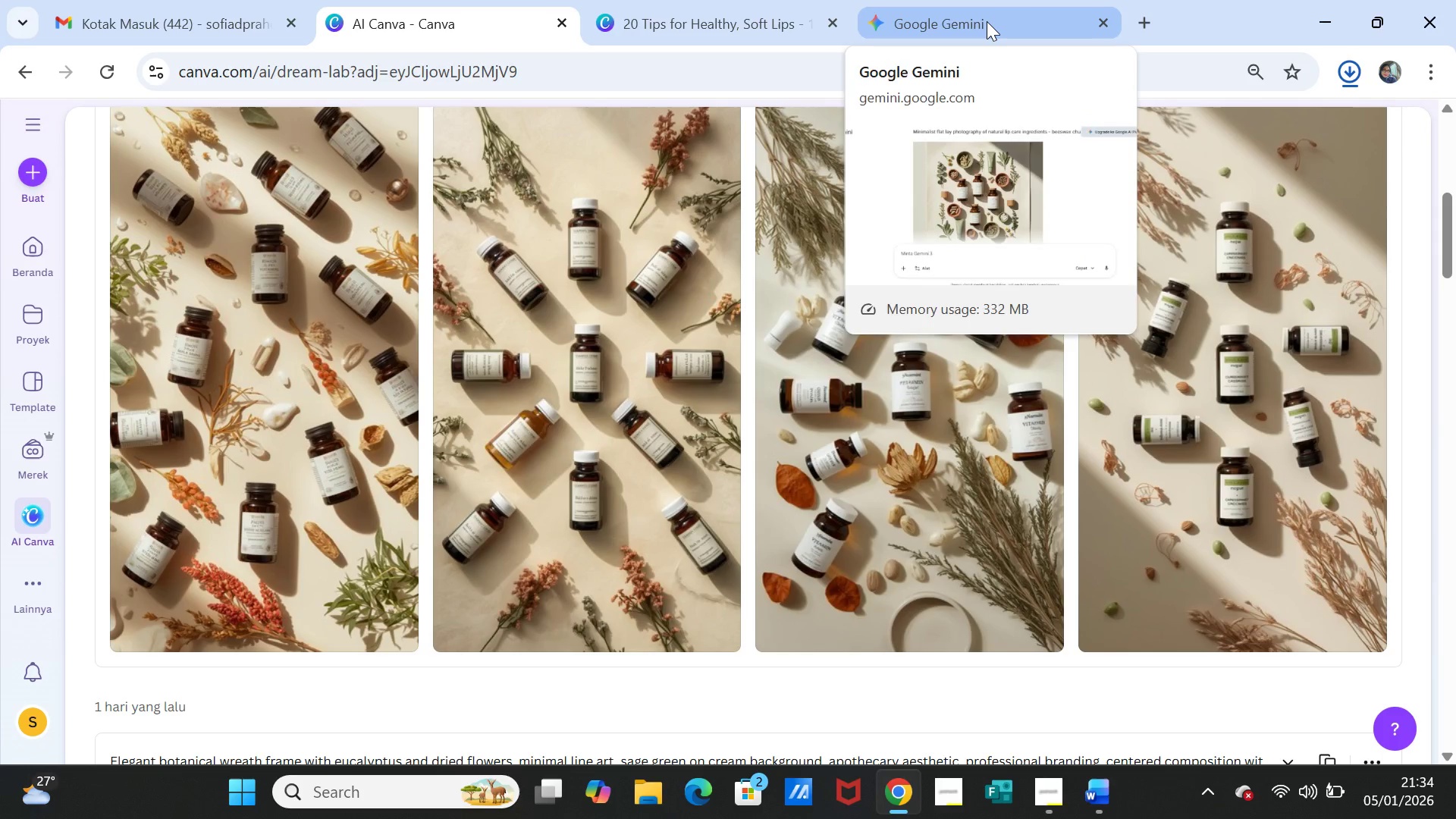 
left_click([987, 21])
 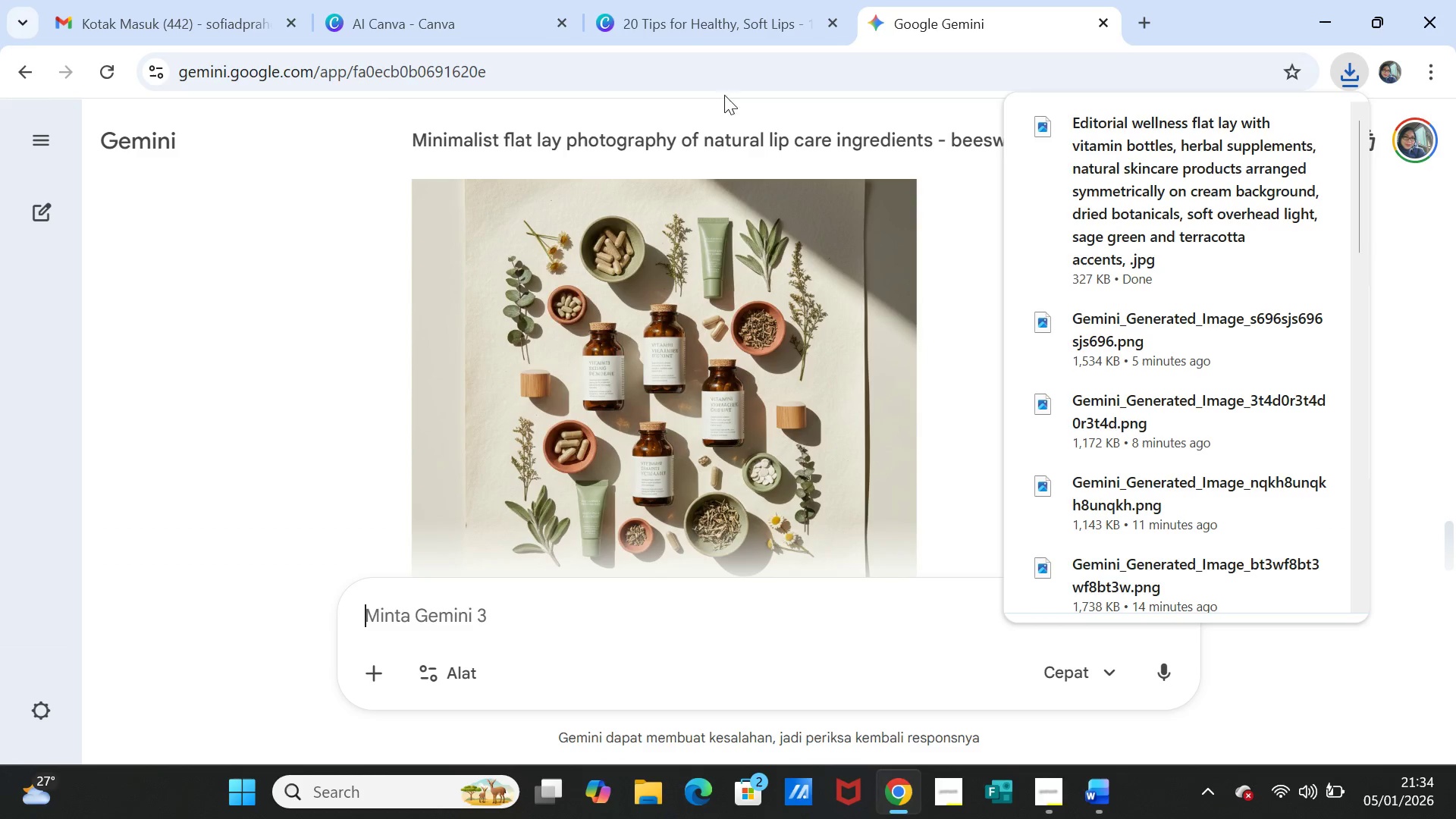 
left_click([726, 30])
 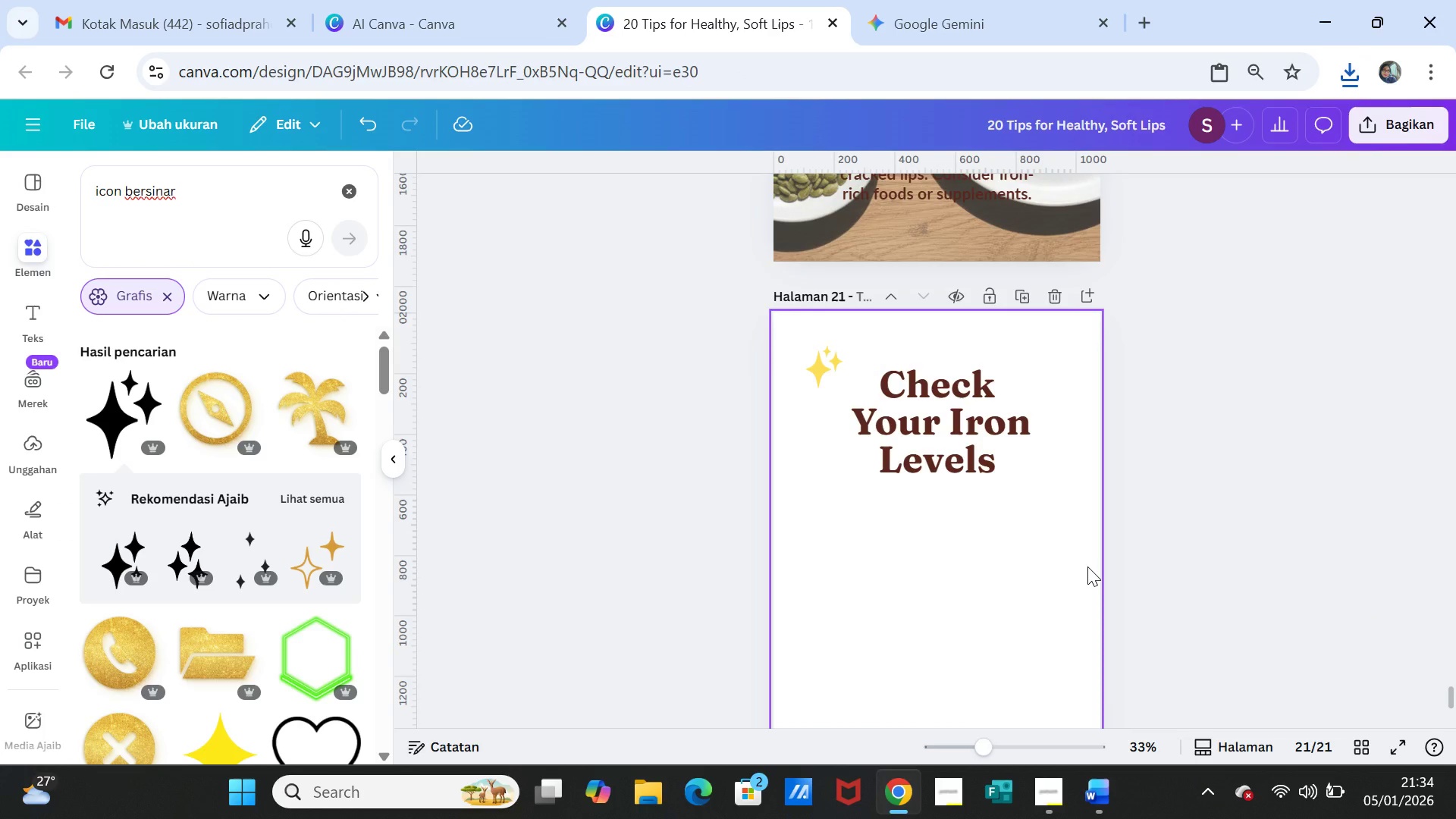 
scroll: coordinate [1087, 566], scroll_direction: down, amount: 1.0
 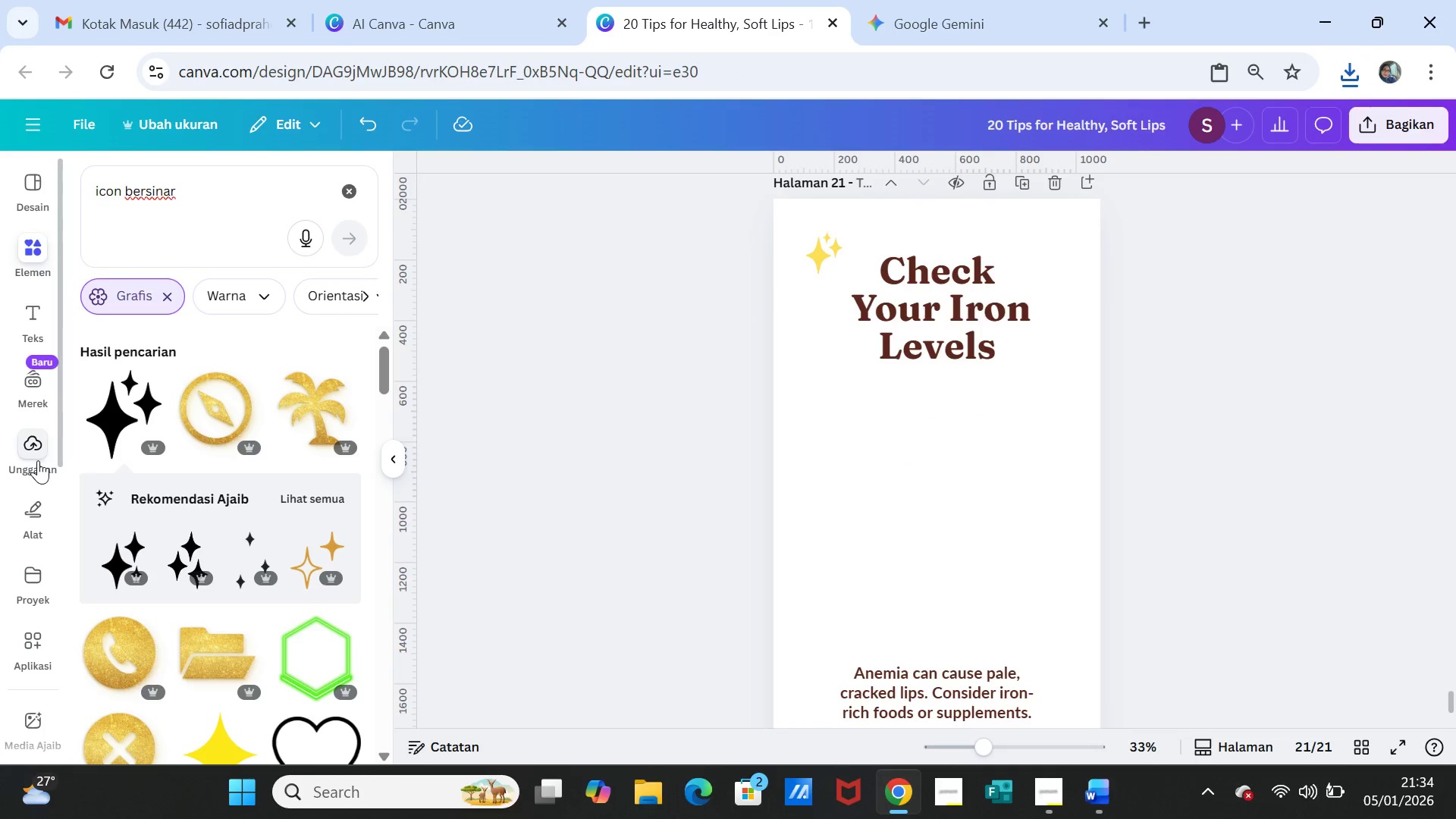 
left_click([30, 444])
 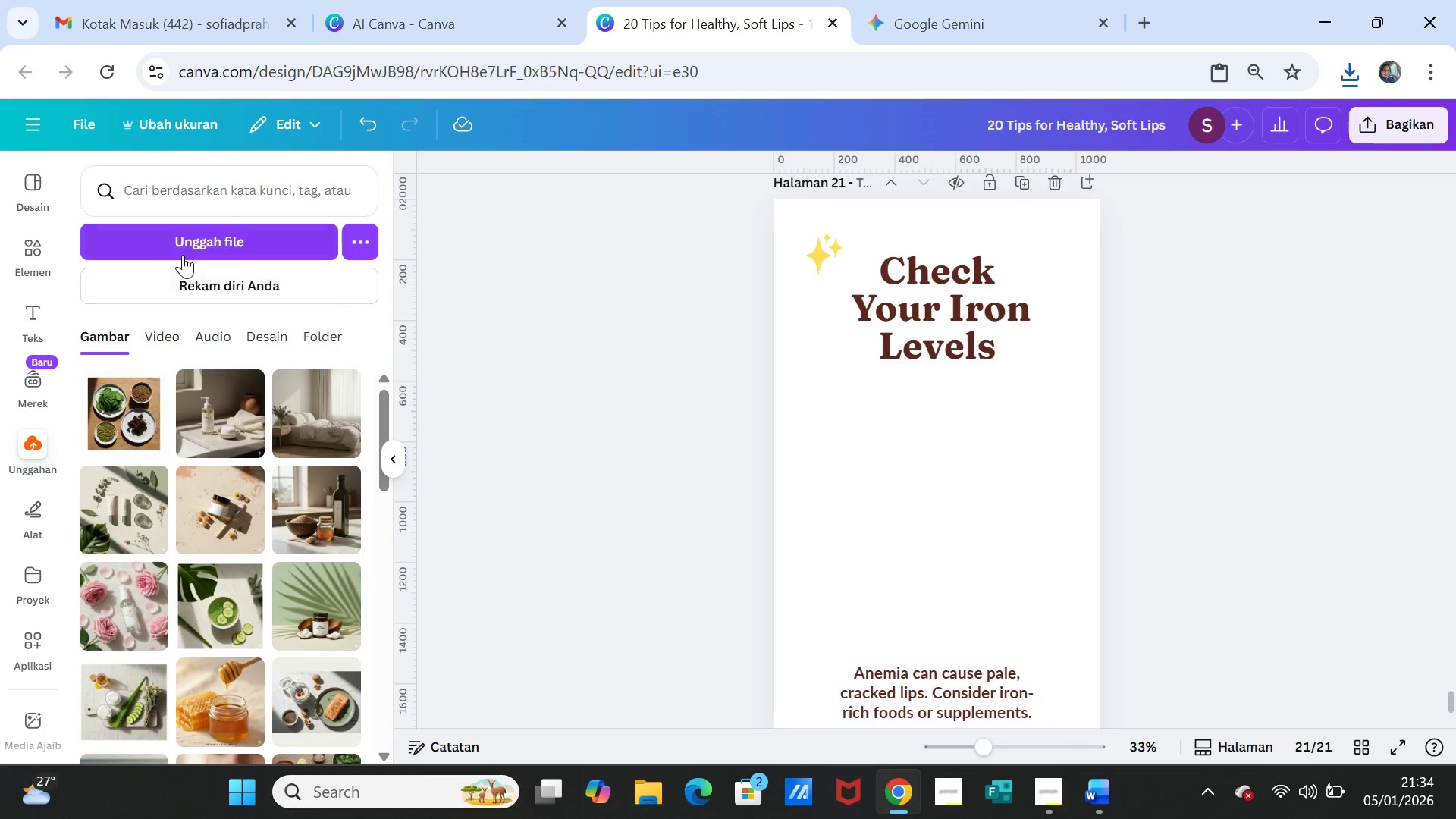 
left_click([184, 246])
 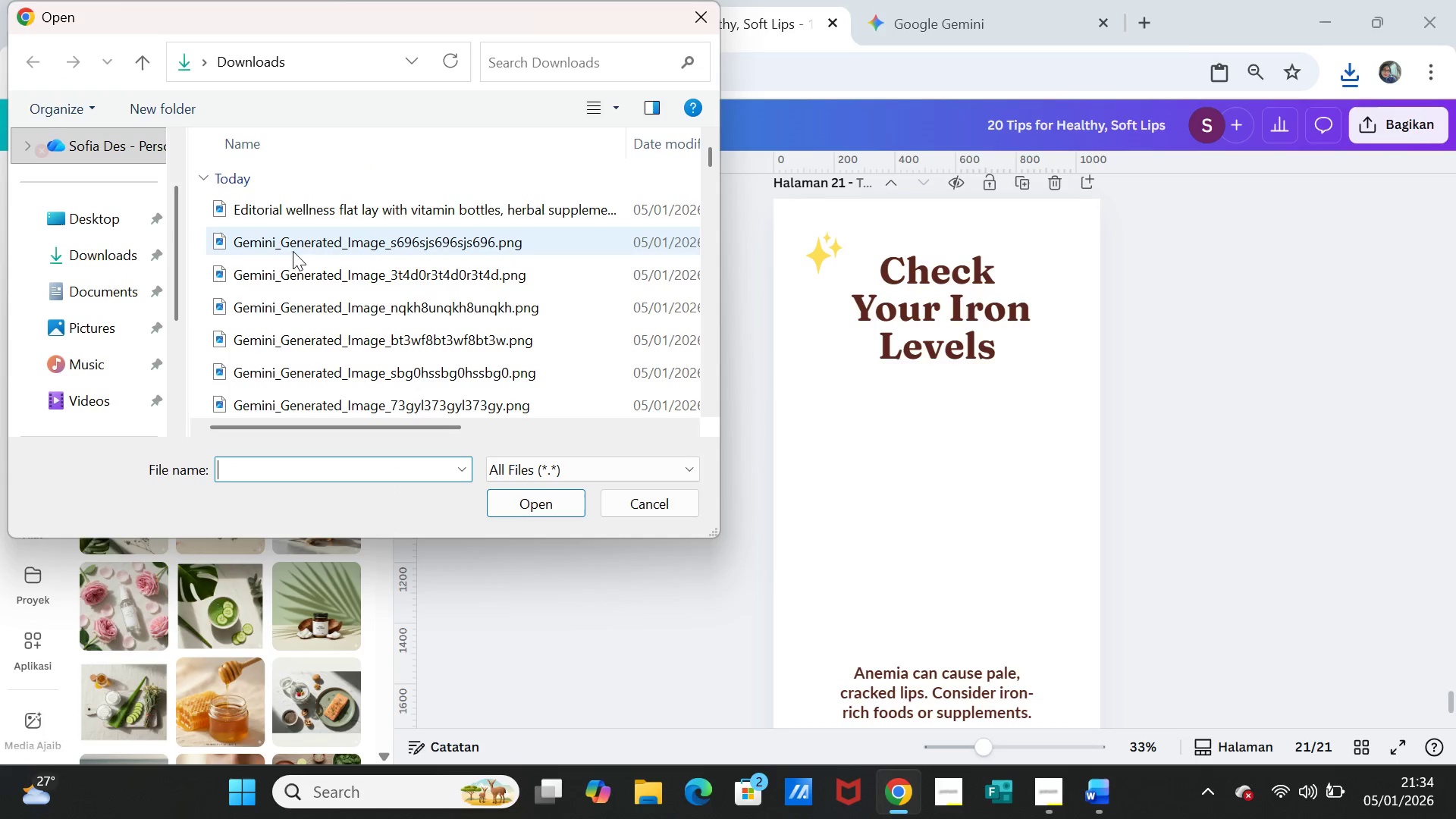 
left_click([301, 217])
 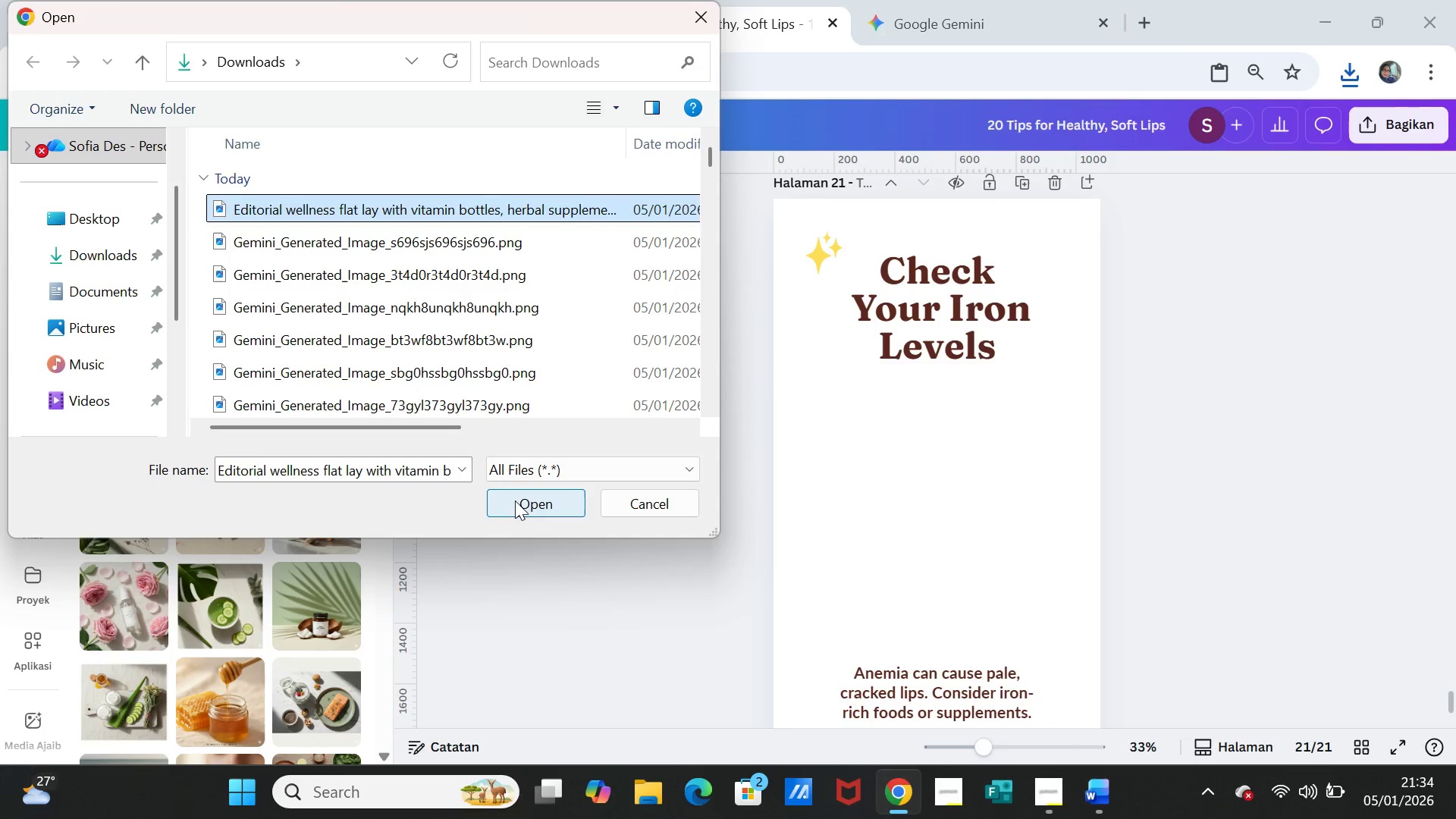 
left_click([517, 506])
 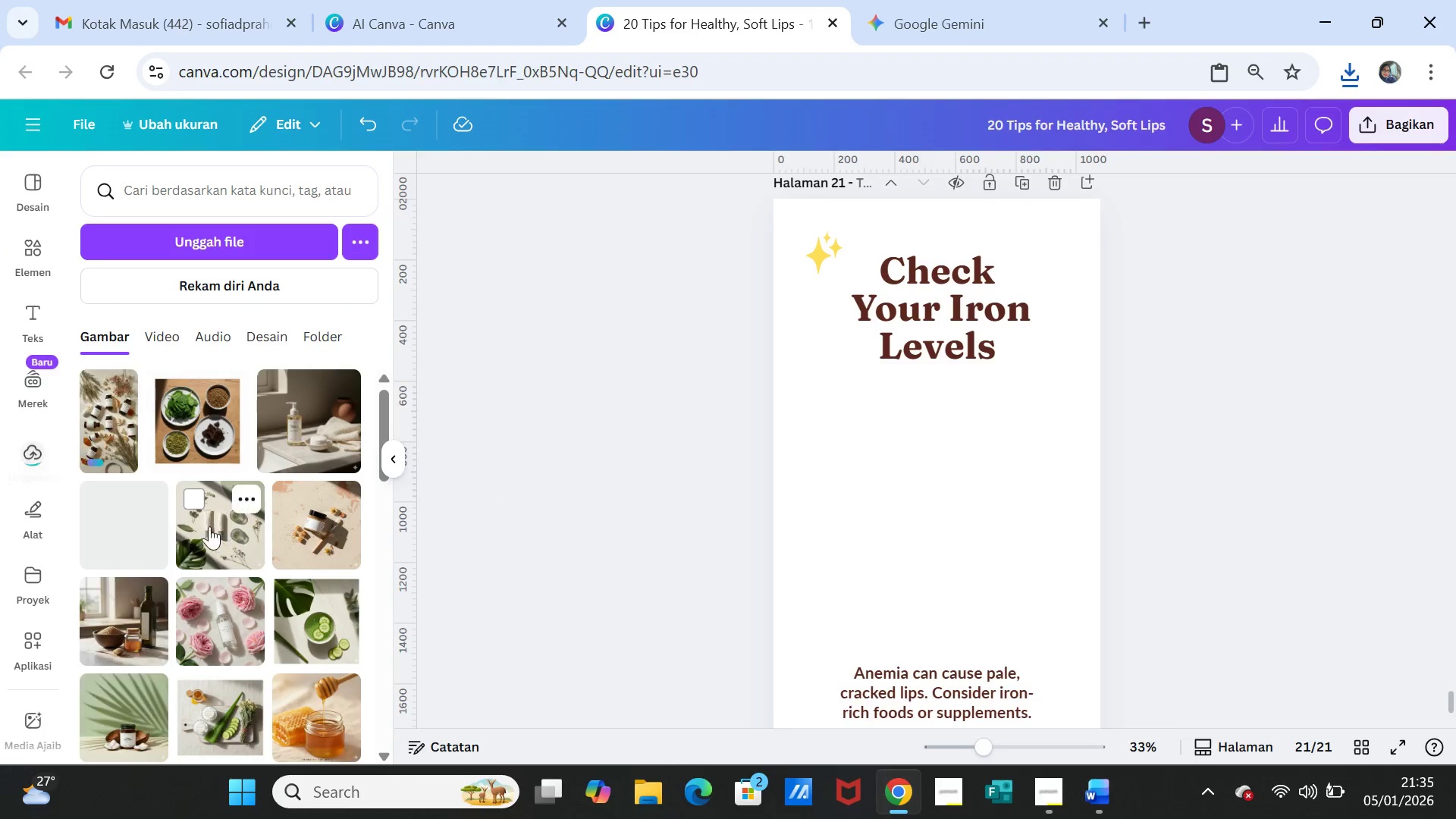 
left_click([110, 435])
 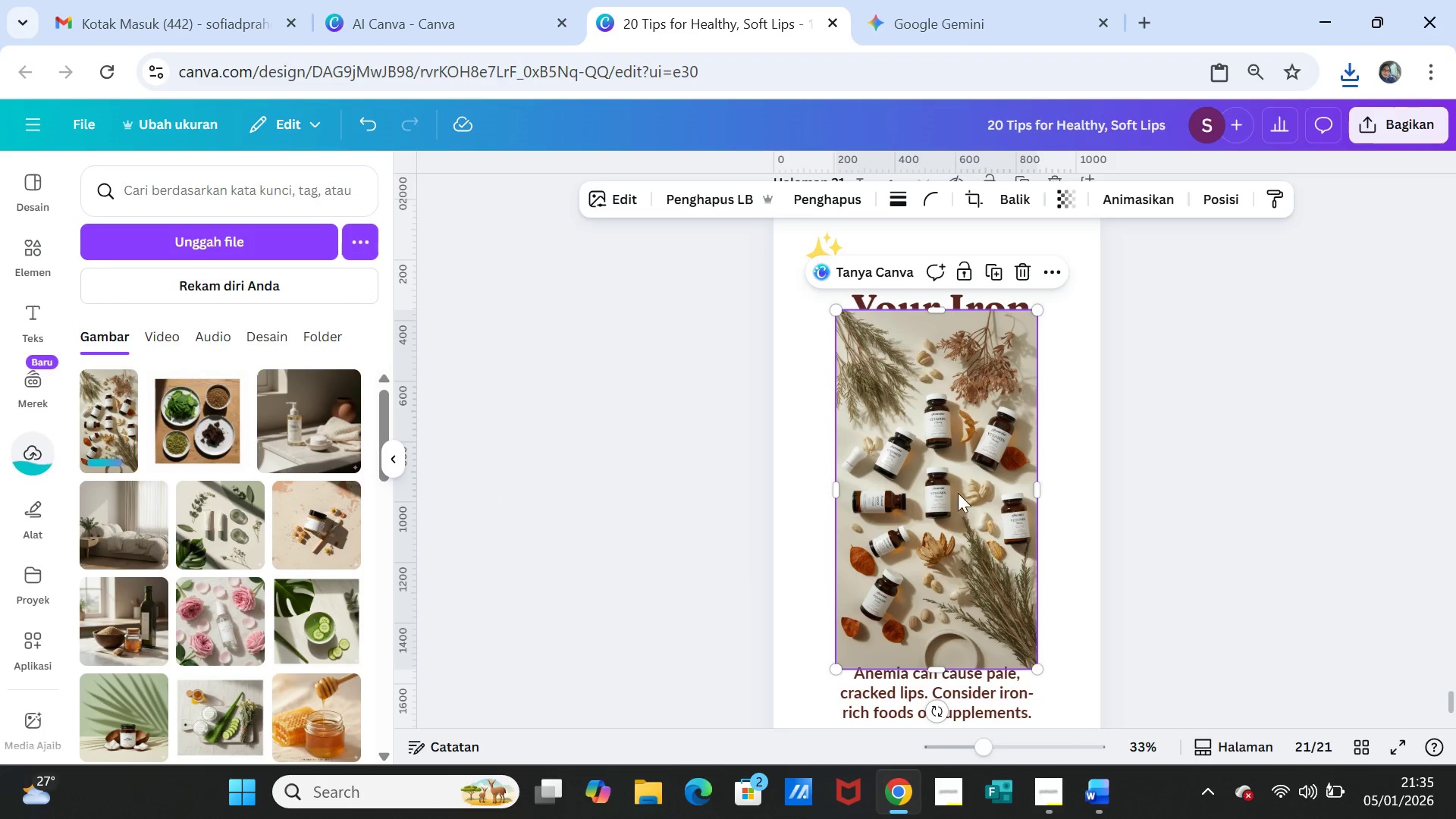 
scroll: coordinate [934, 438], scroll_direction: up, amount: 1.0
 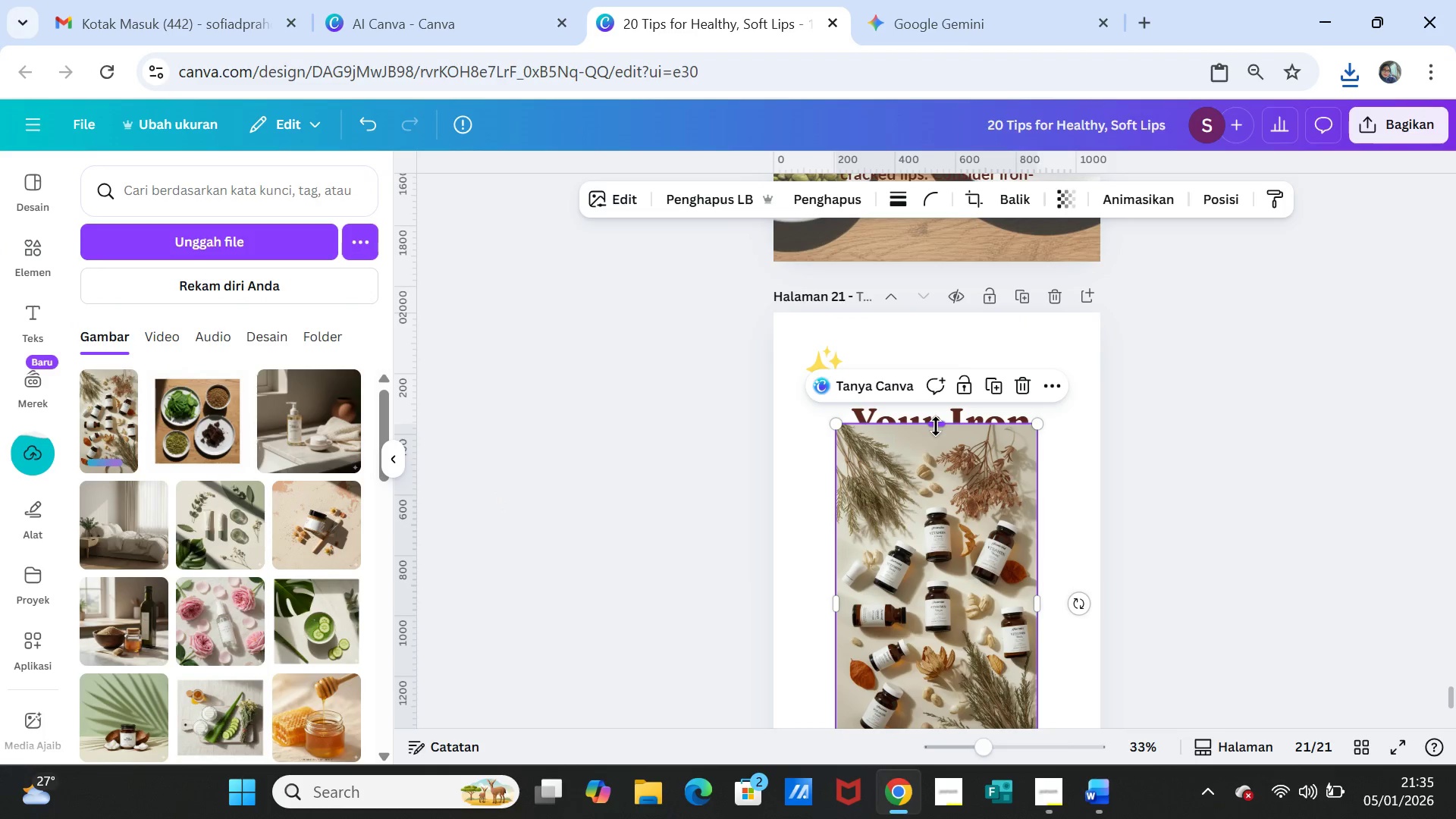 
left_click_drag(start_coordinate=[936, 426], to_coordinate=[934, 316])
 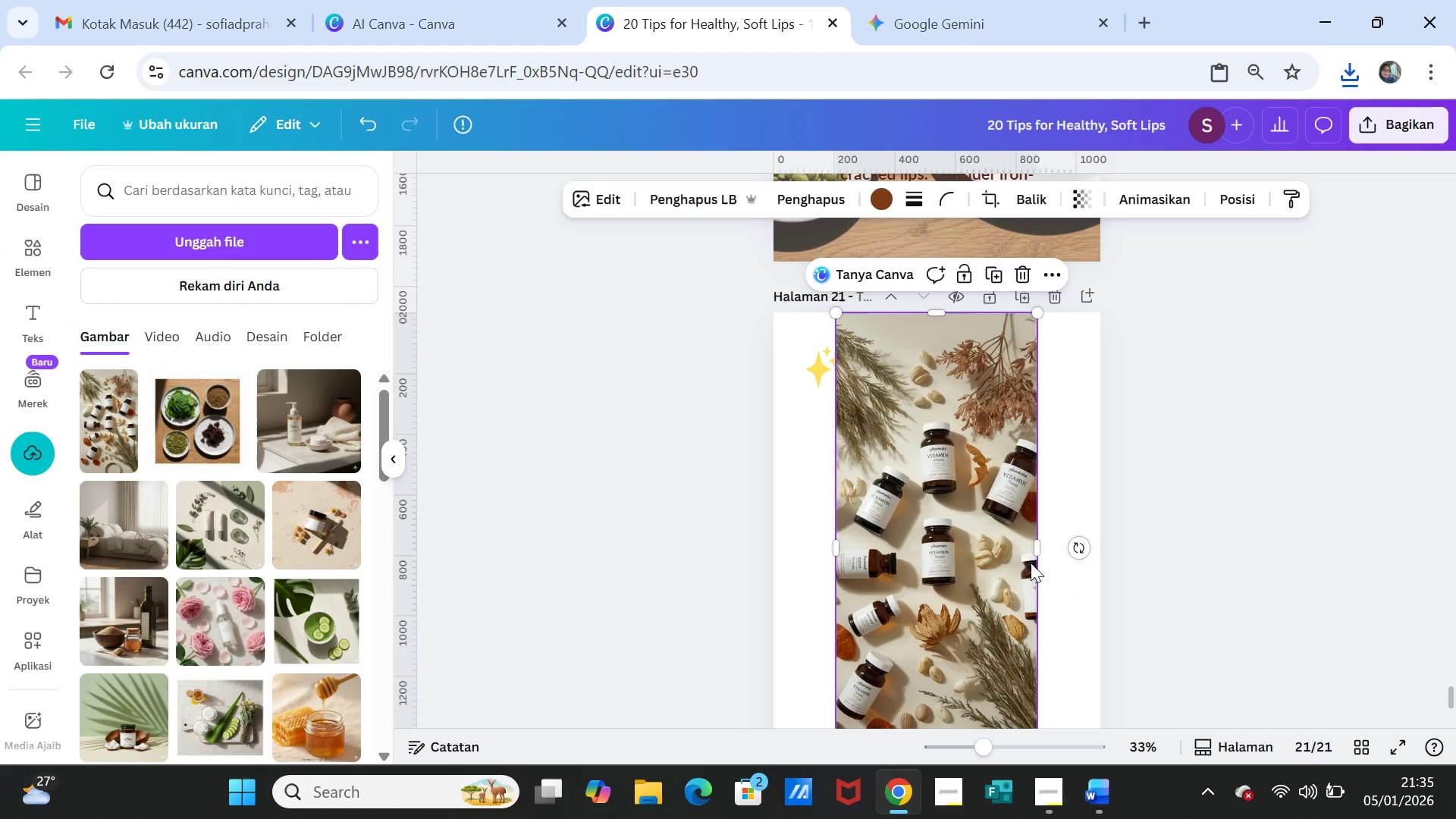 
scroll: coordinate [1033, 564], scroll_direction: down, amount: 2.0
 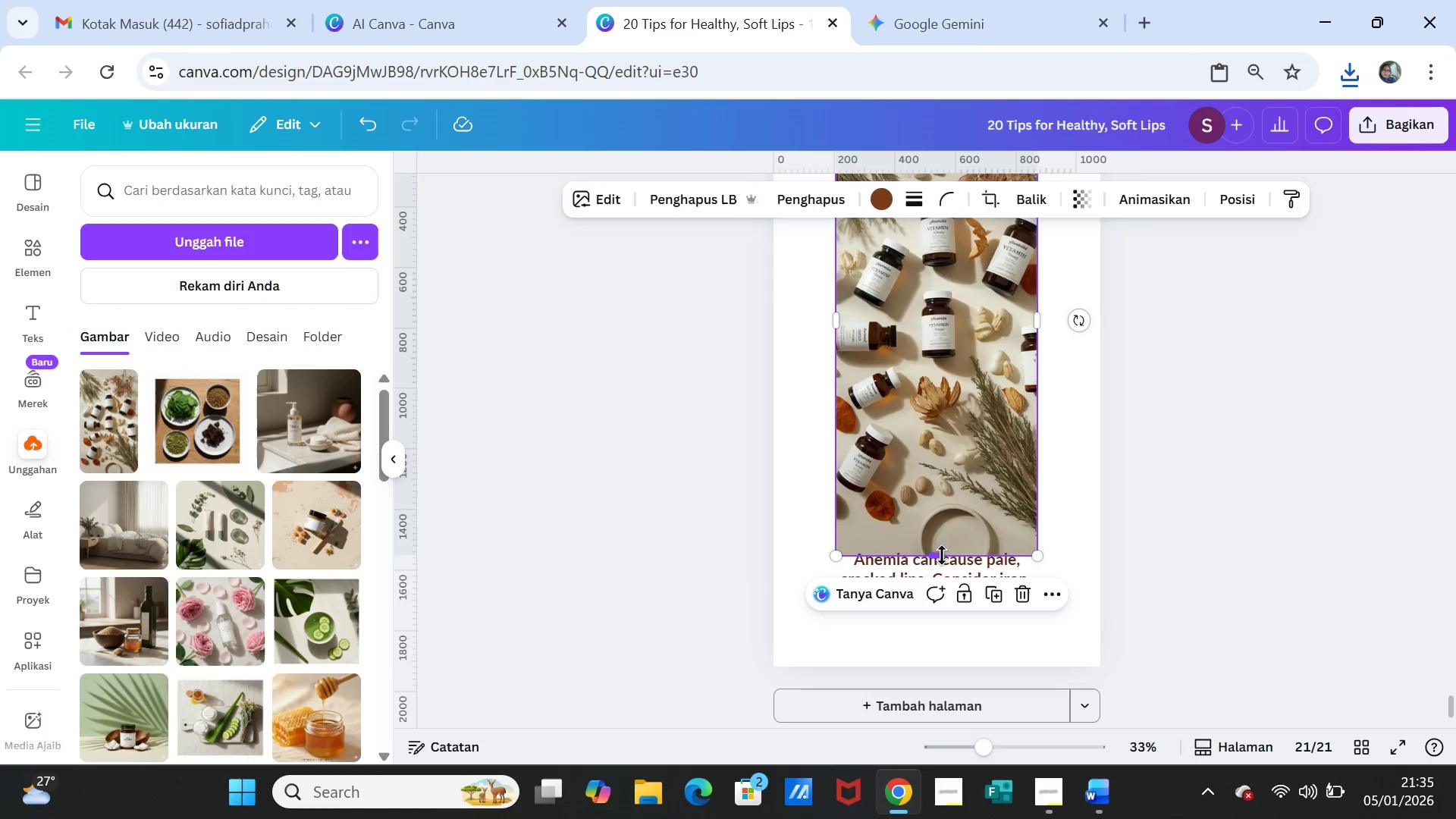 
left_click_drag(start_coordinate=[940, 557], to_coordinate=[936, 664])
 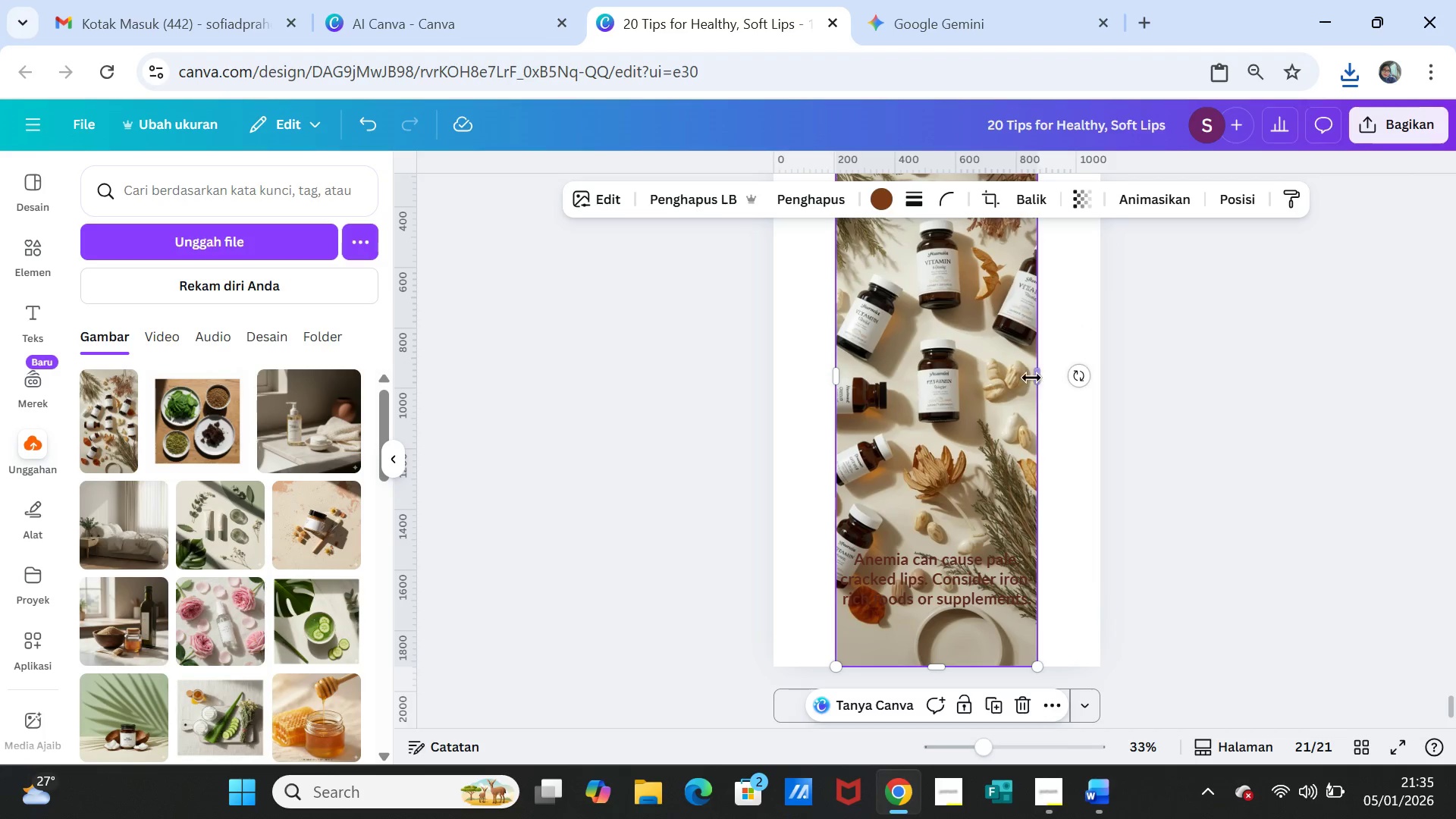 
left_click_drag(start_coordinate=[1034, 377], to_coordinate=[1094, 381])
 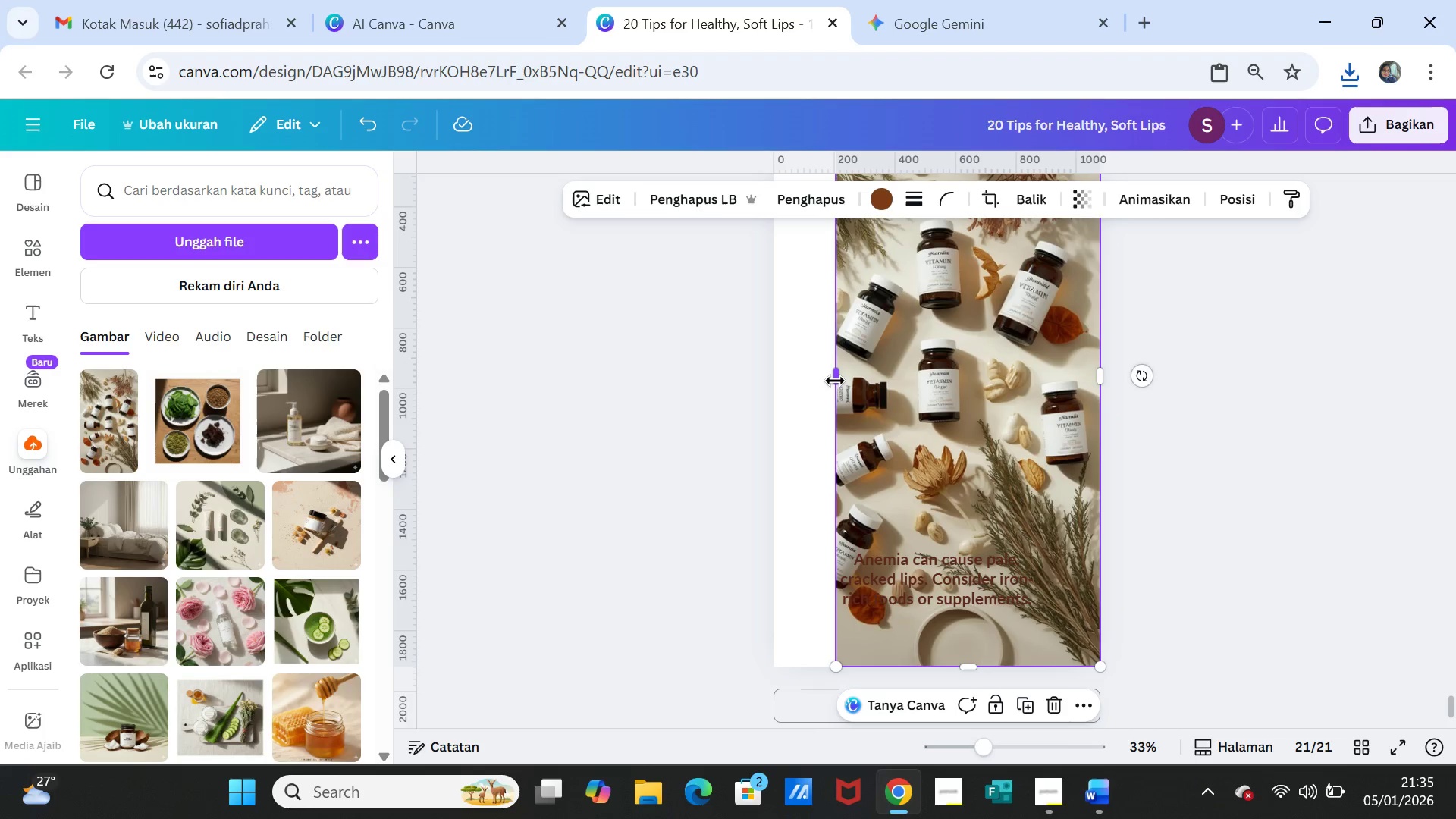 
left_click_drag(start_coordinate=[835, 381], to_coordinate=[775, 372])
 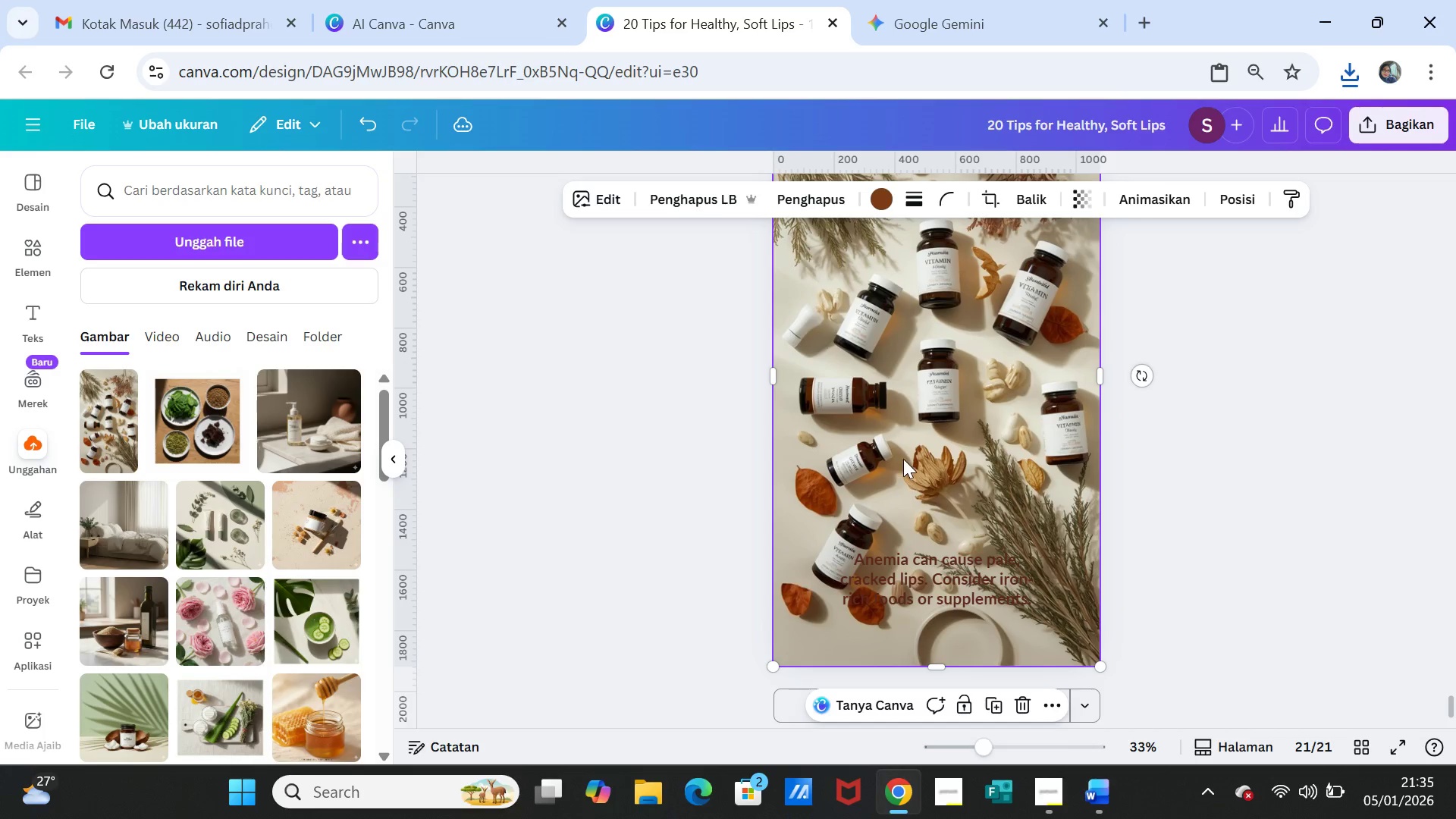 
left_click([903, 459])
 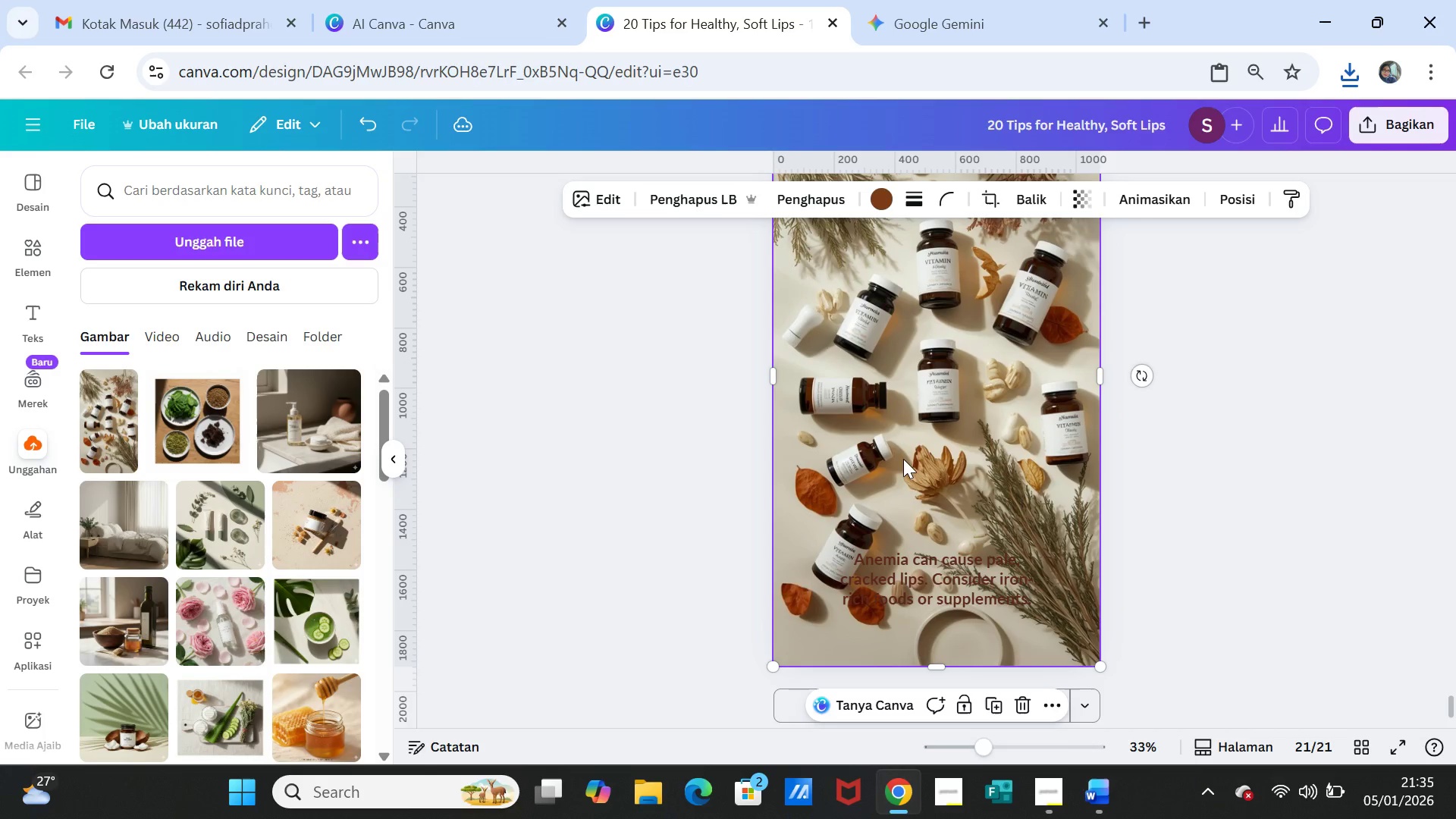 
right_click([903, 459])
 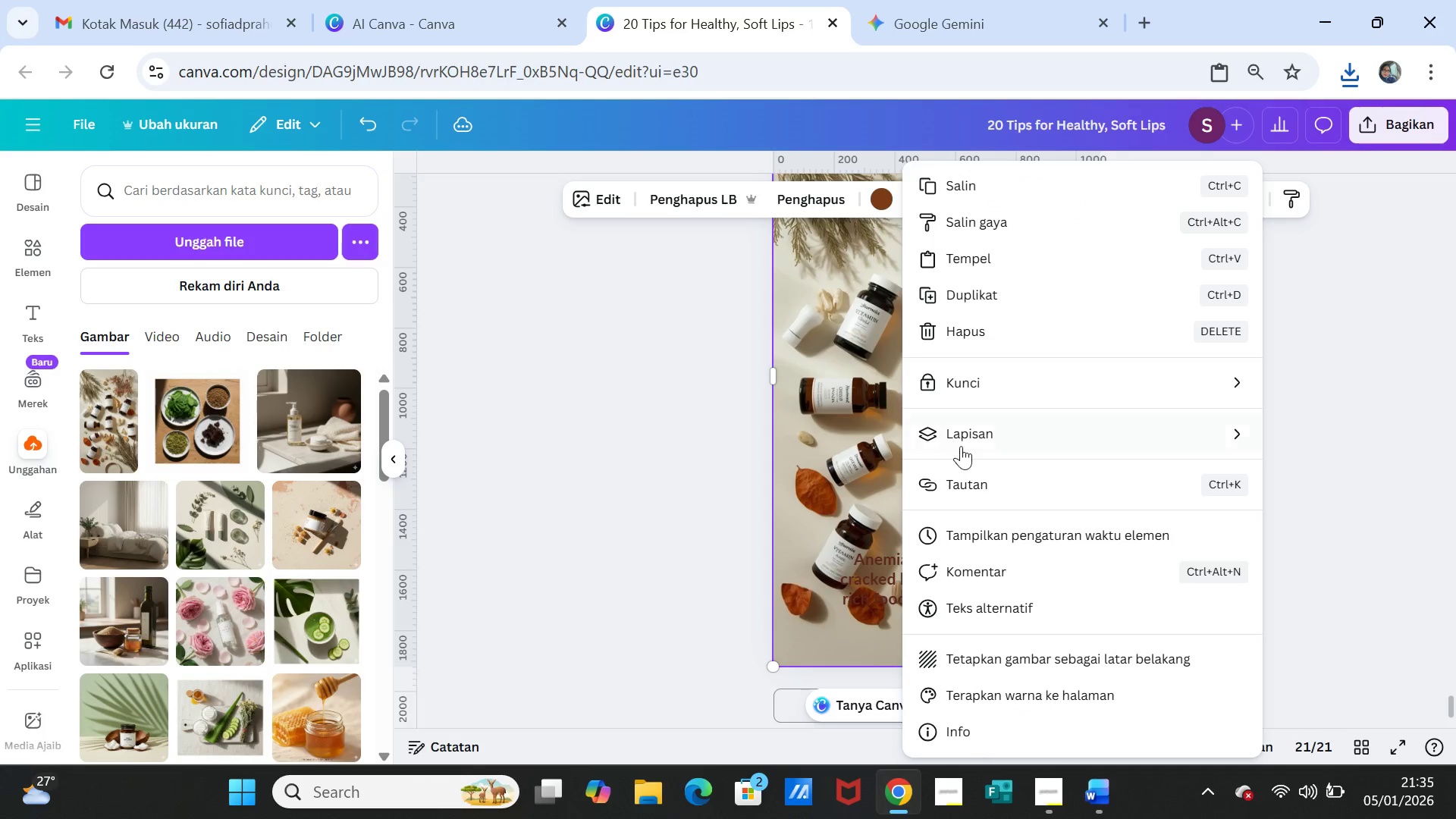 
left_click([963, 440])
 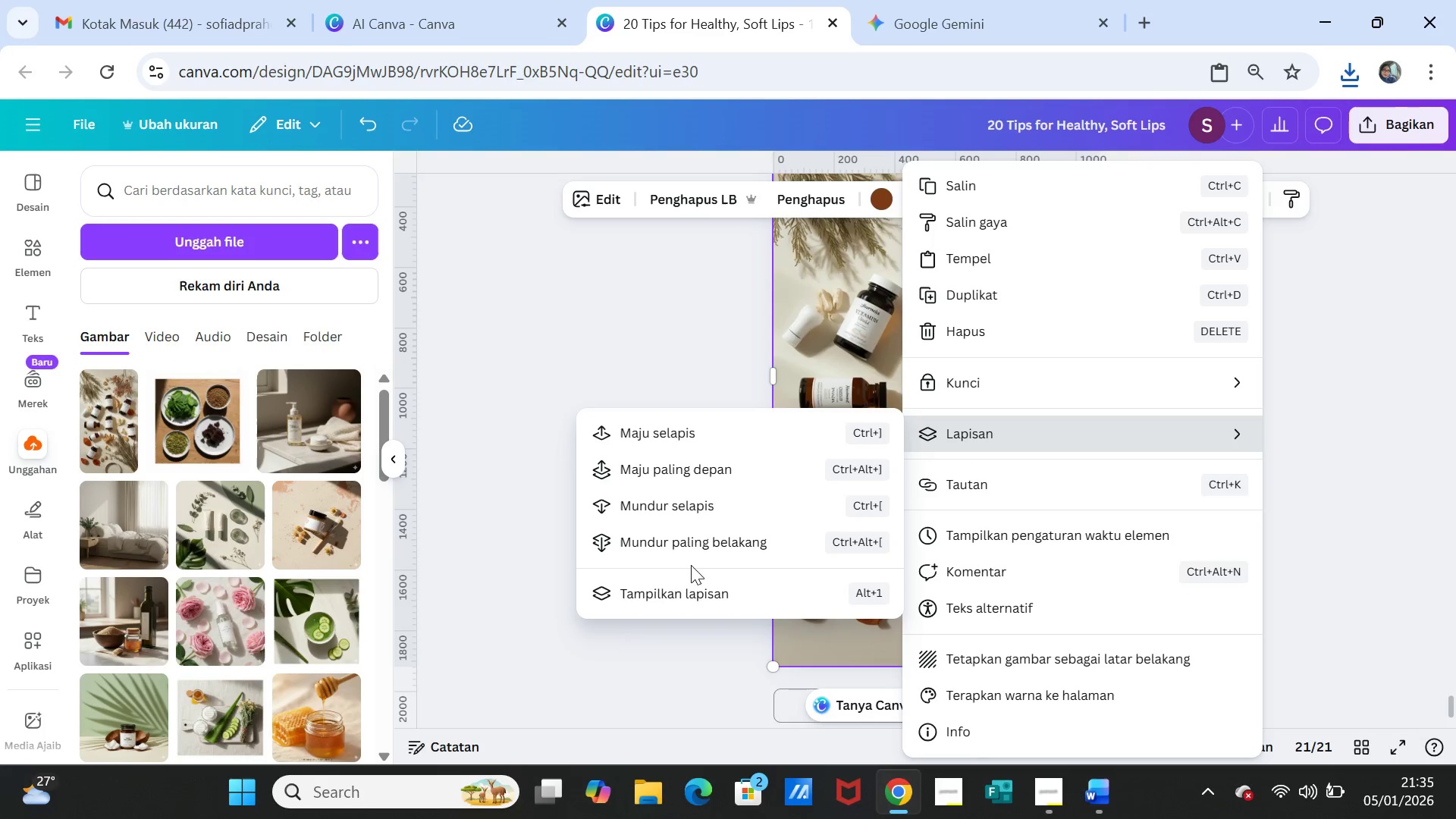 
left_click([693, 537])
 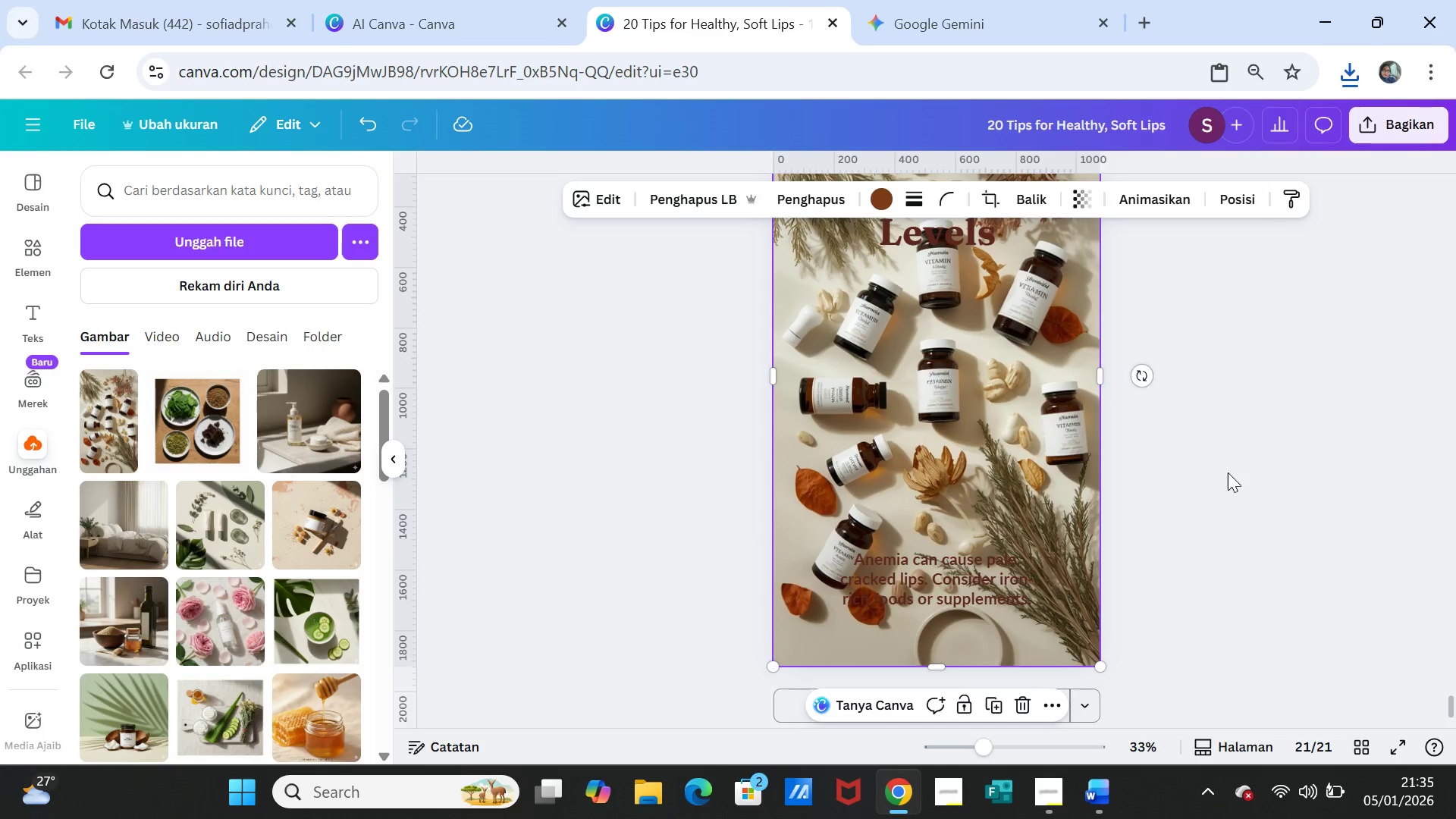 
left_click([1245, 482])
 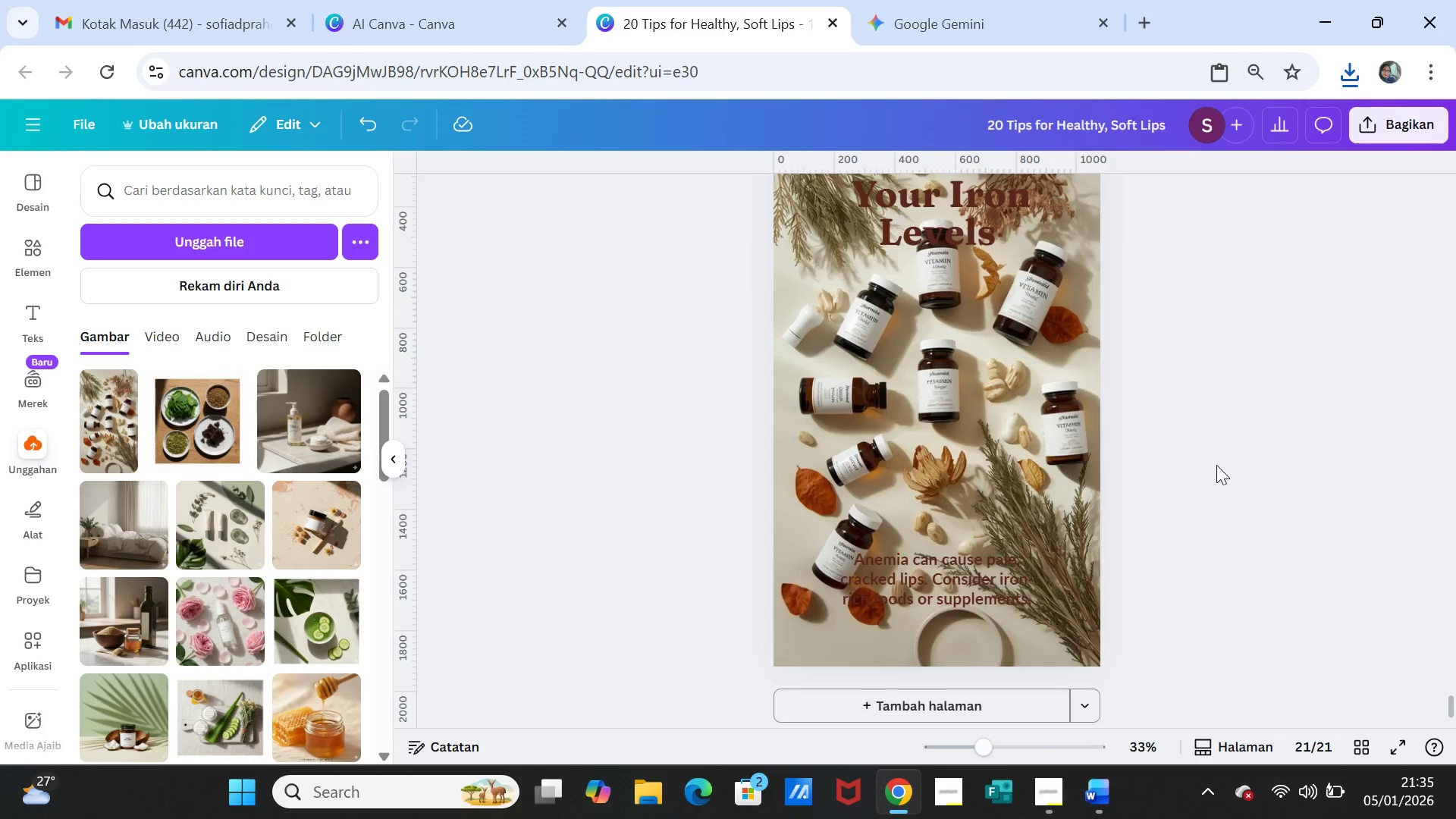 
scroll: coordinate [1216, 465], scroll_direction: up, amount: 1.0
 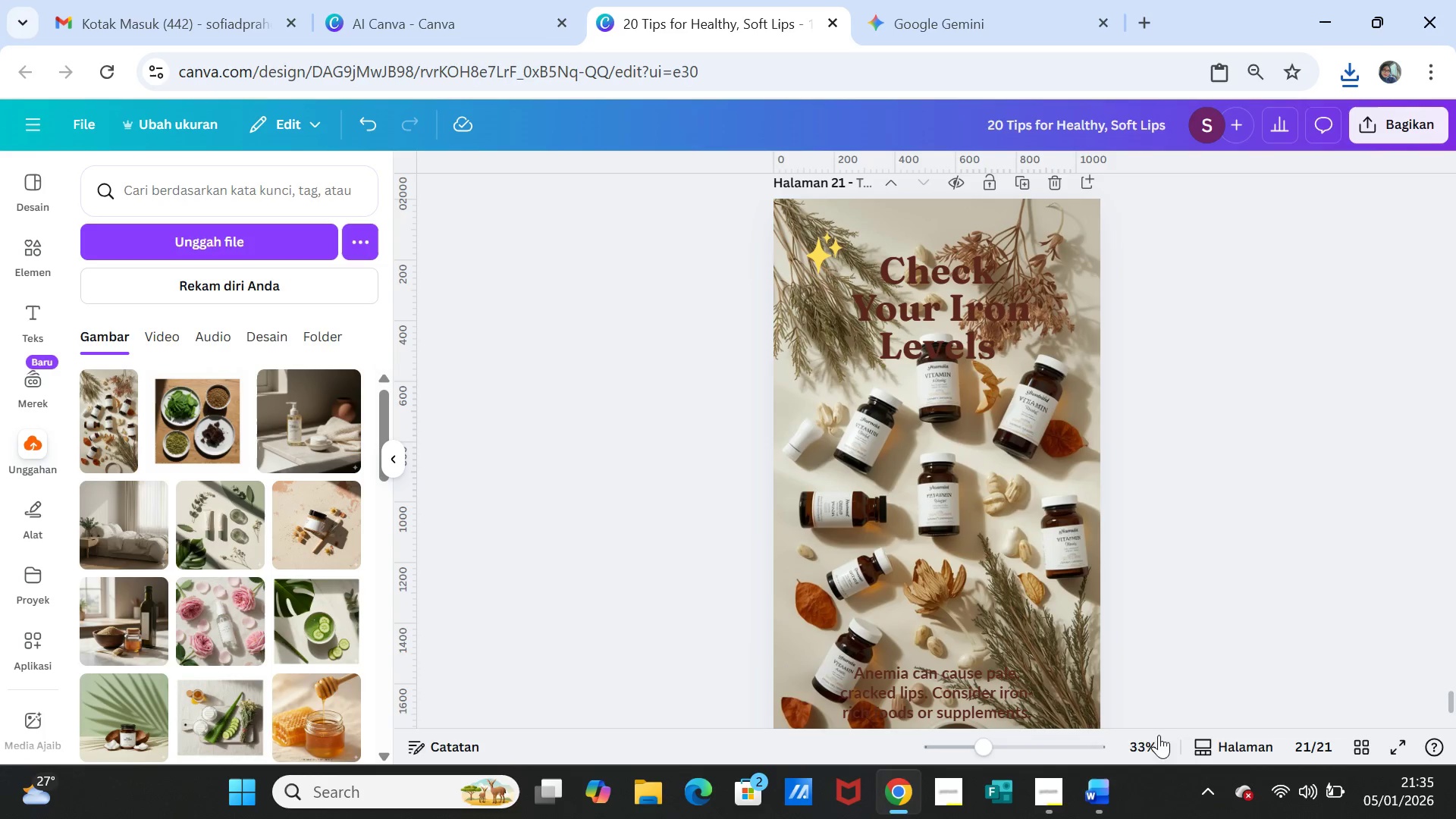 
left_click([1106, 787])
 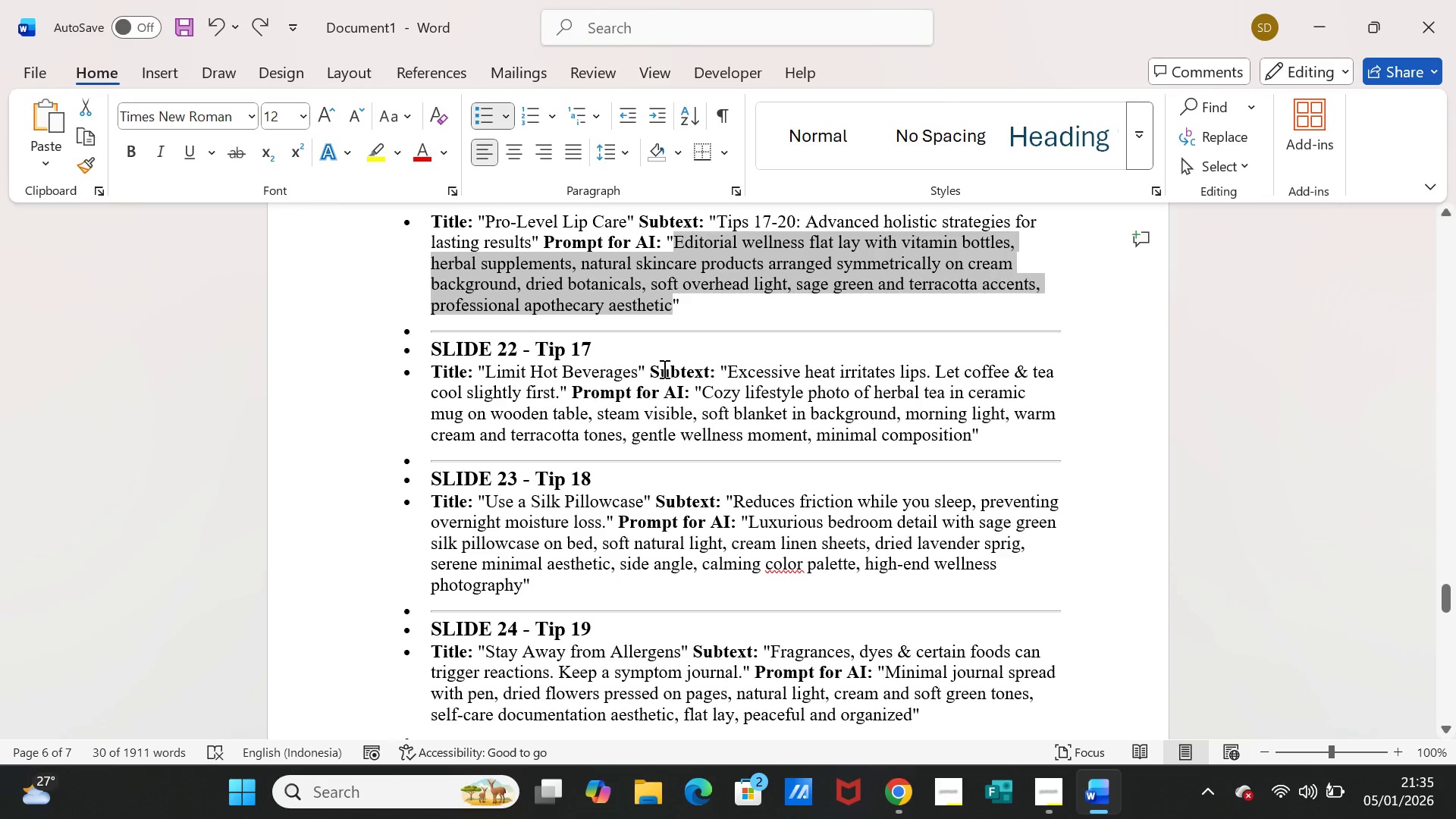 
scroll: coordinate [681, 352], scroll_direction: up, amount: 1.0
 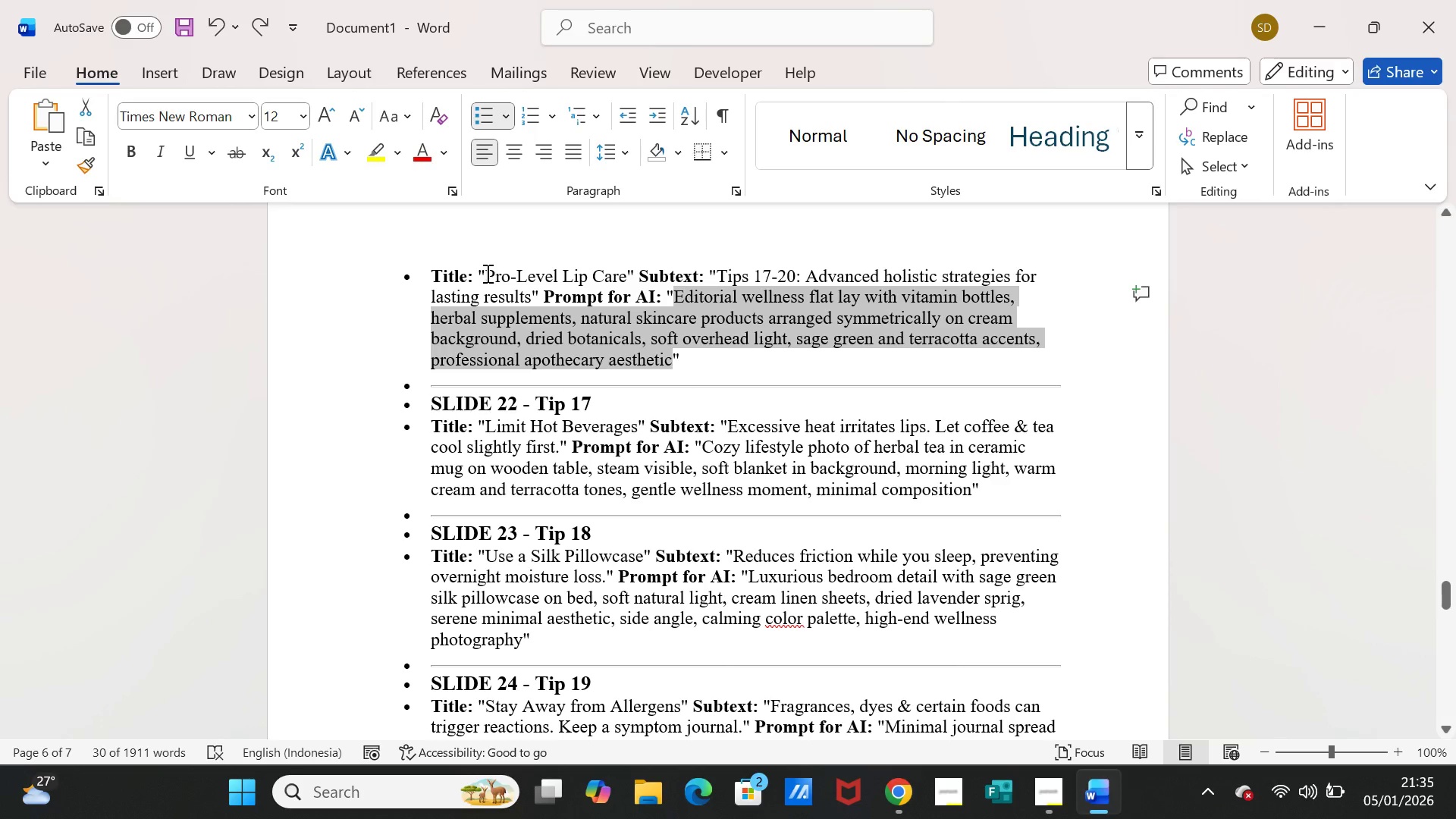 
left_click_drag(start_coordinate=[486, 273], to_coordinate=[612, 269])
 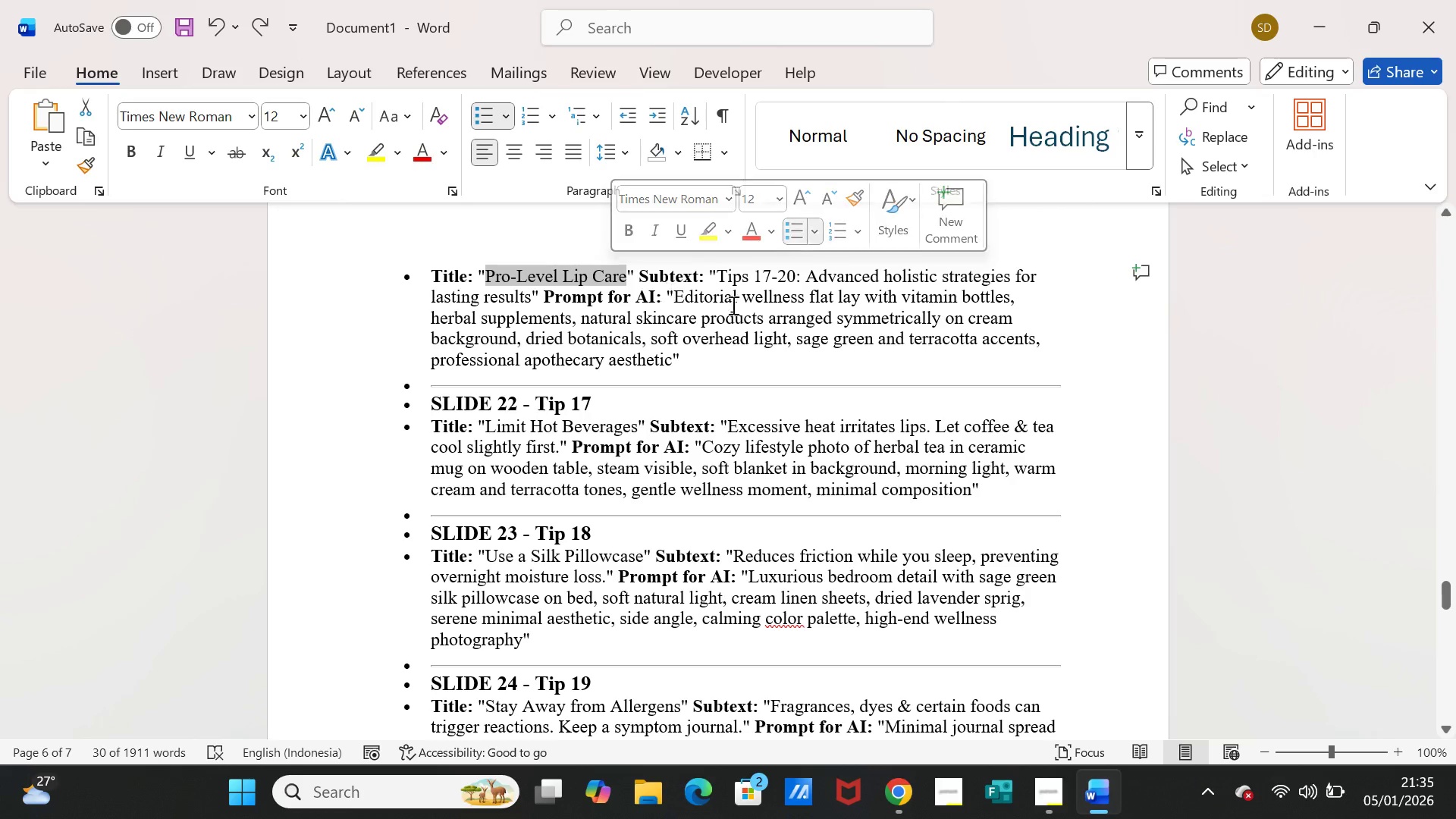 
key(Control+C)
 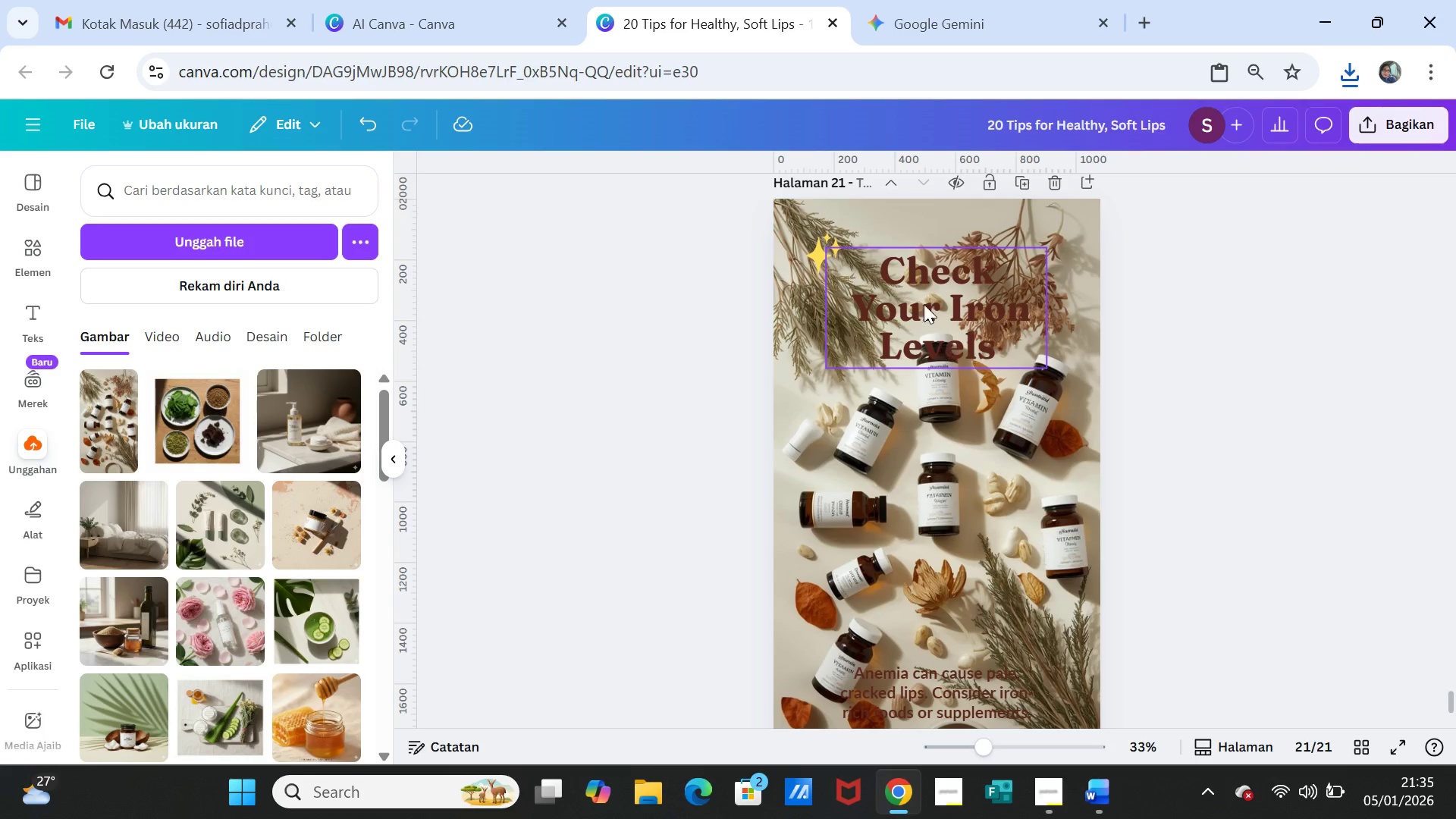 
double_click([920, 278])
 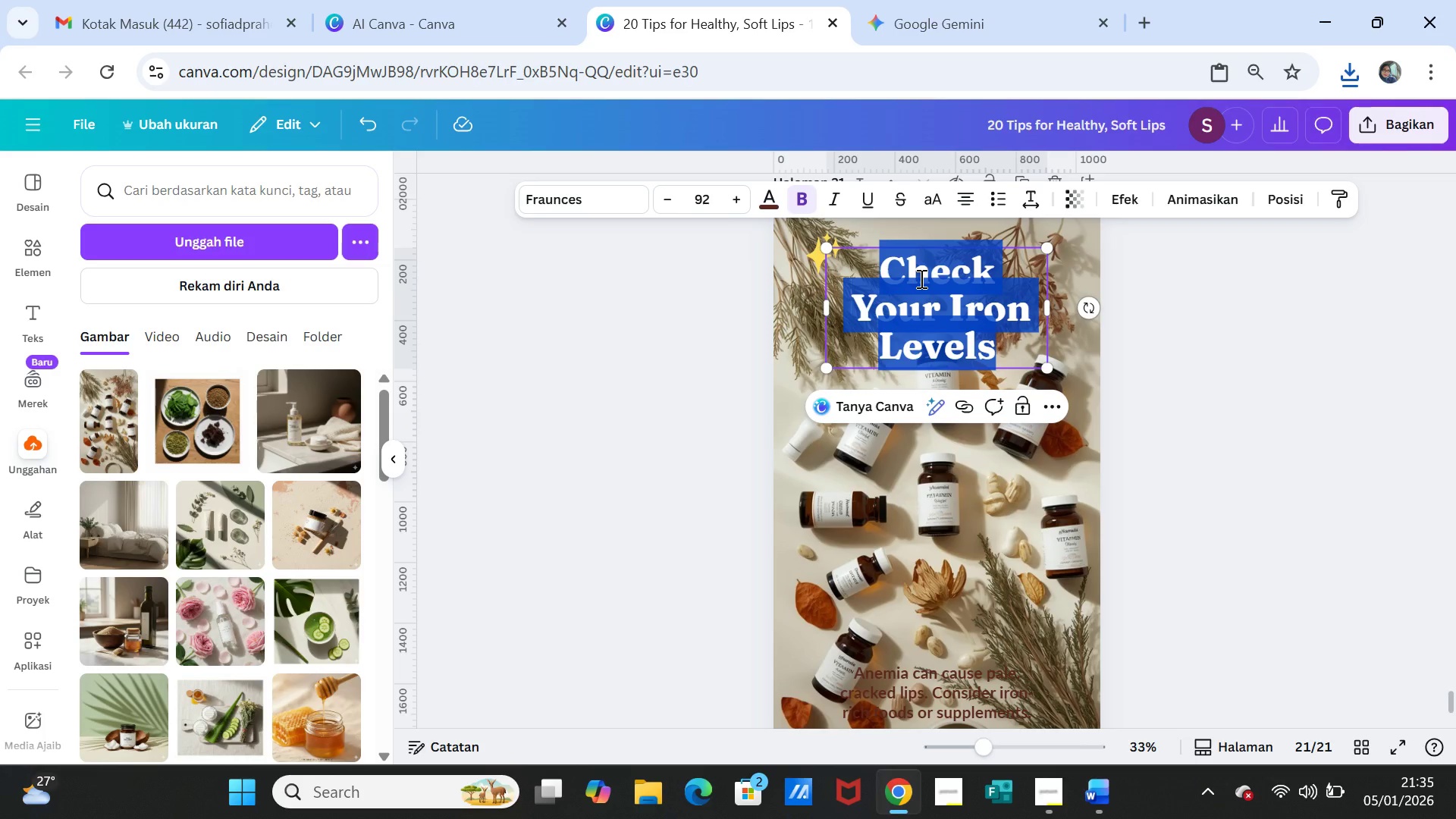 
key(Control+V)
 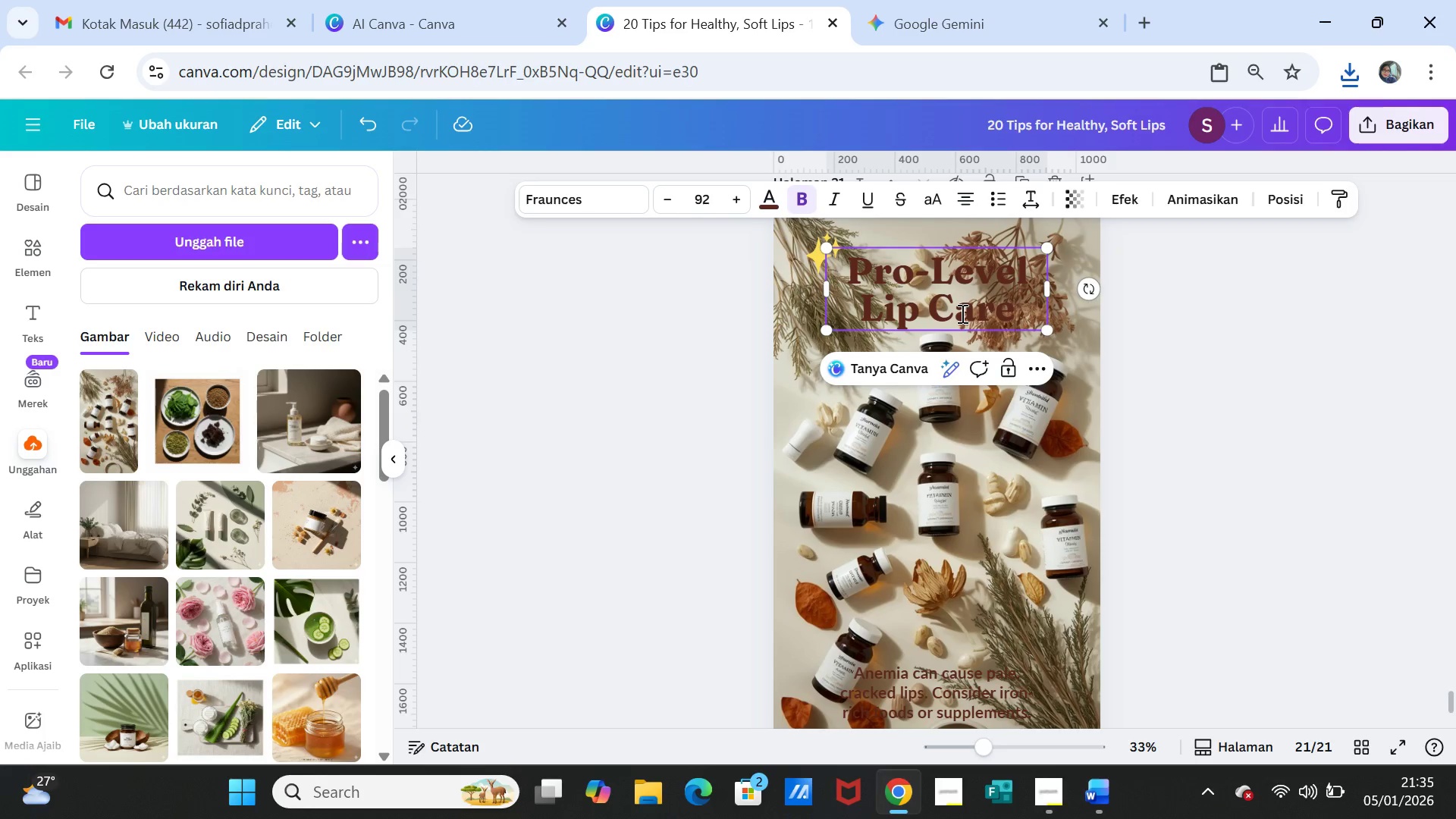 
left_click([1234, 345])
 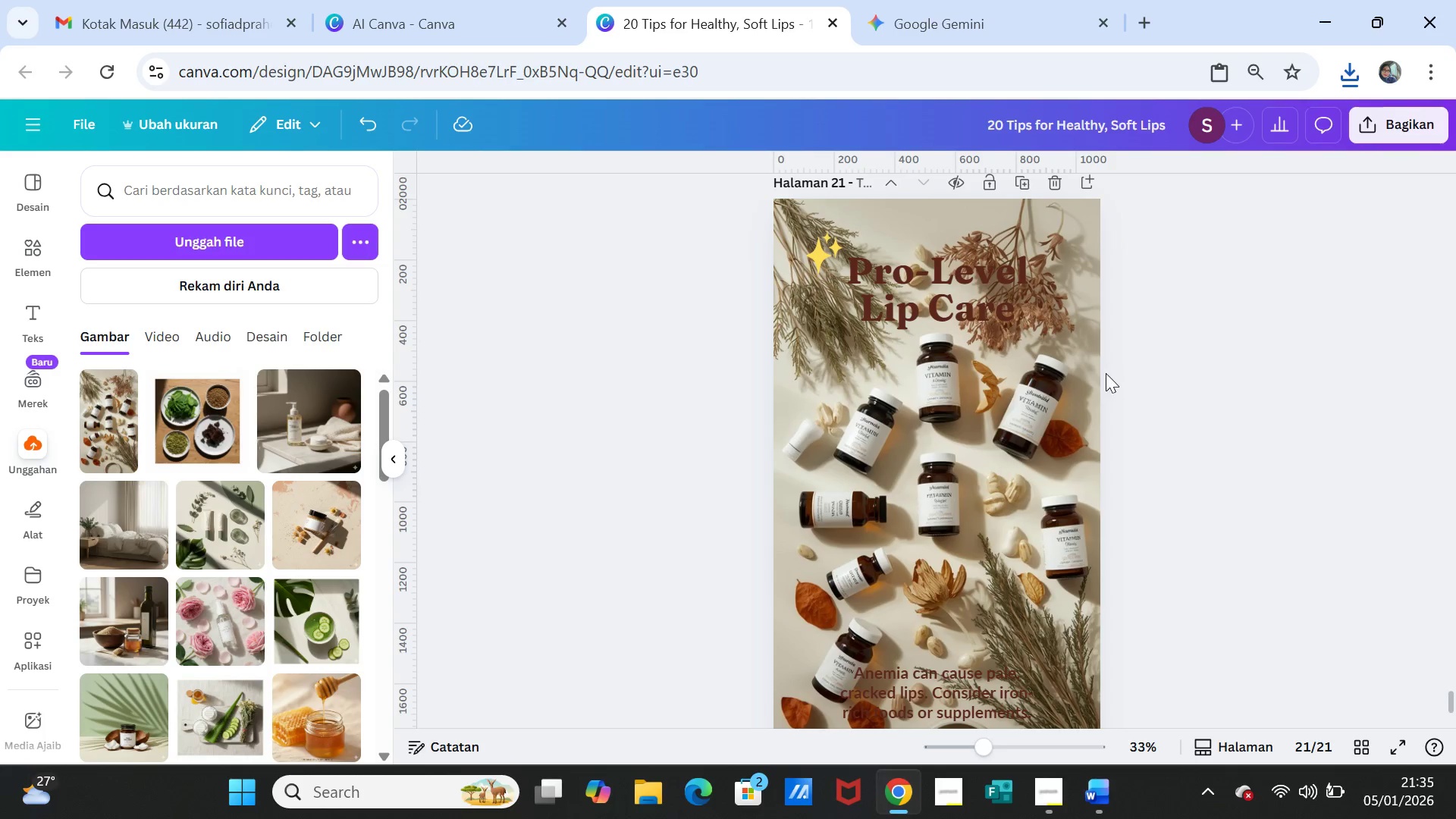 
left_click([1061, 425])
 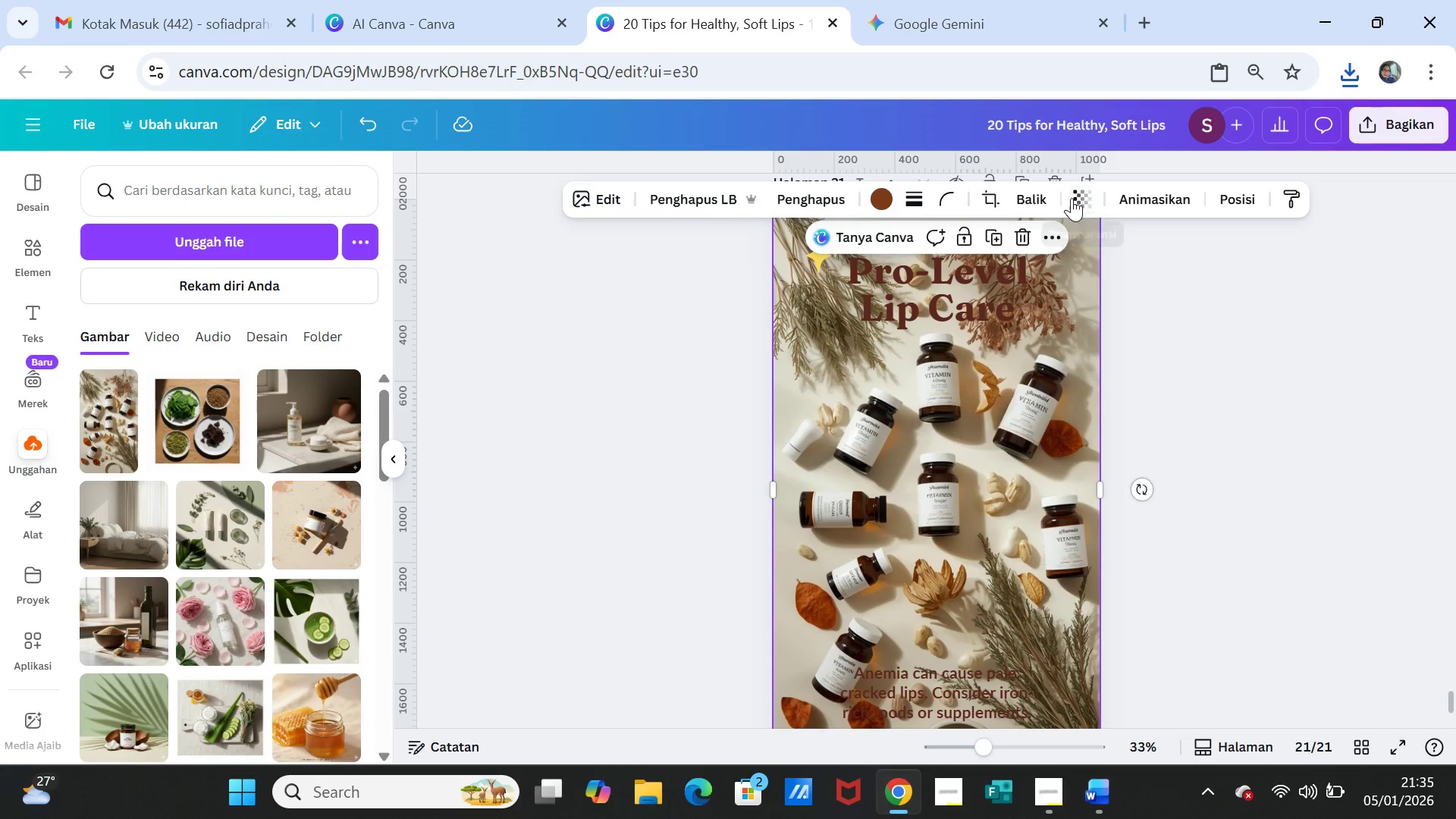 
left_click([1079, 200])
 